 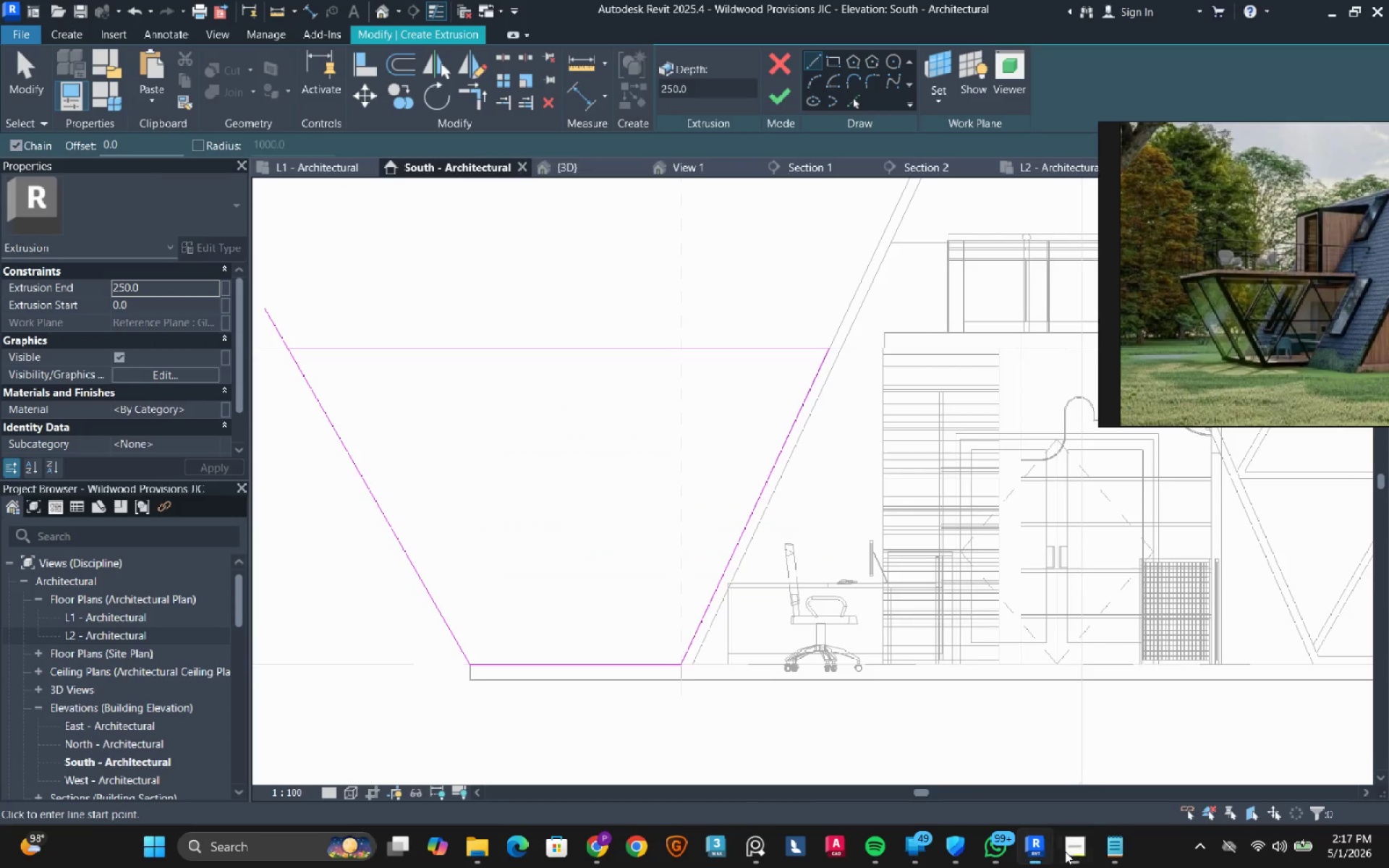 
scroll: coordinate [598, 598], scroll_direction: down, amount: 2.0
 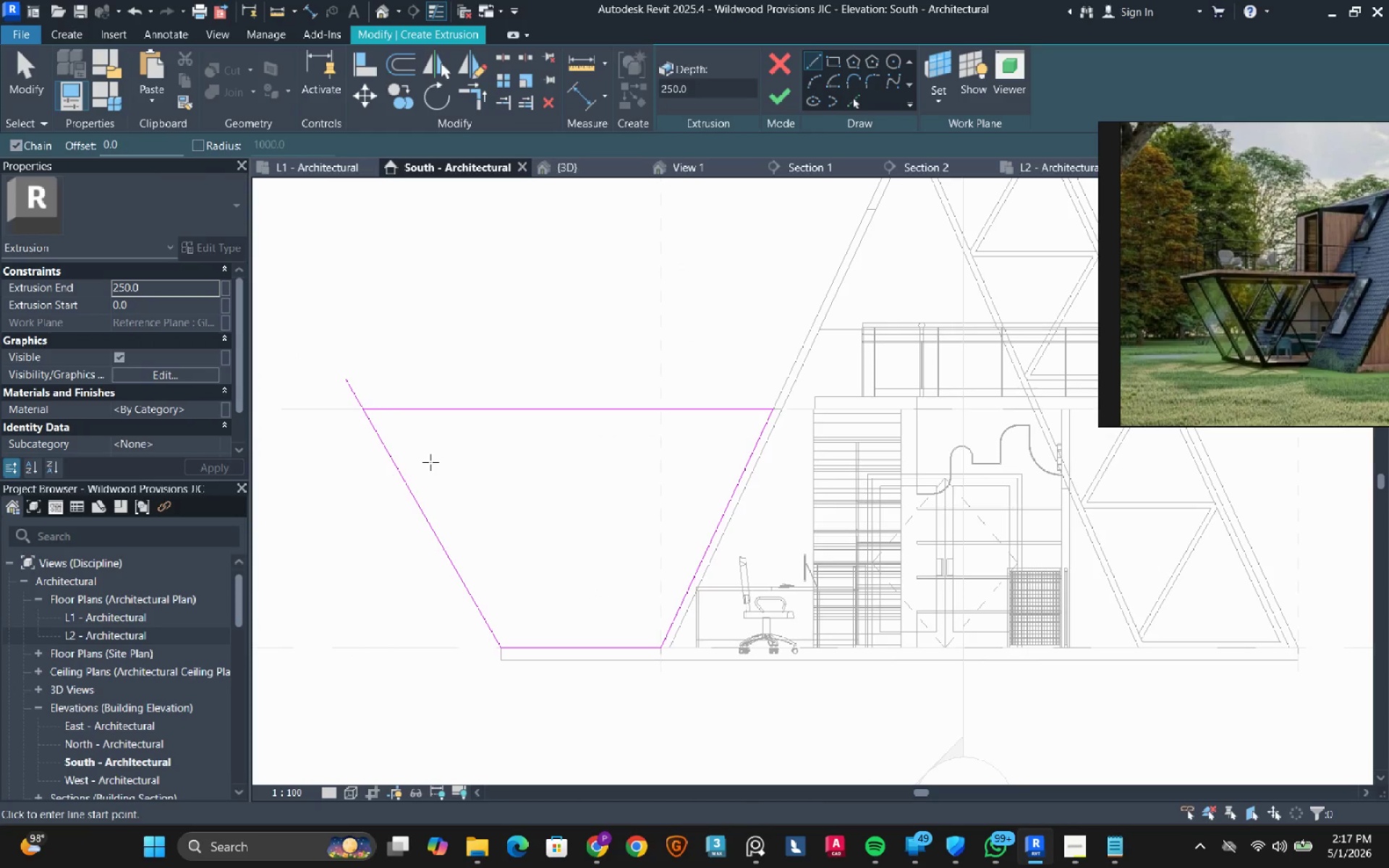 
type(tr)
 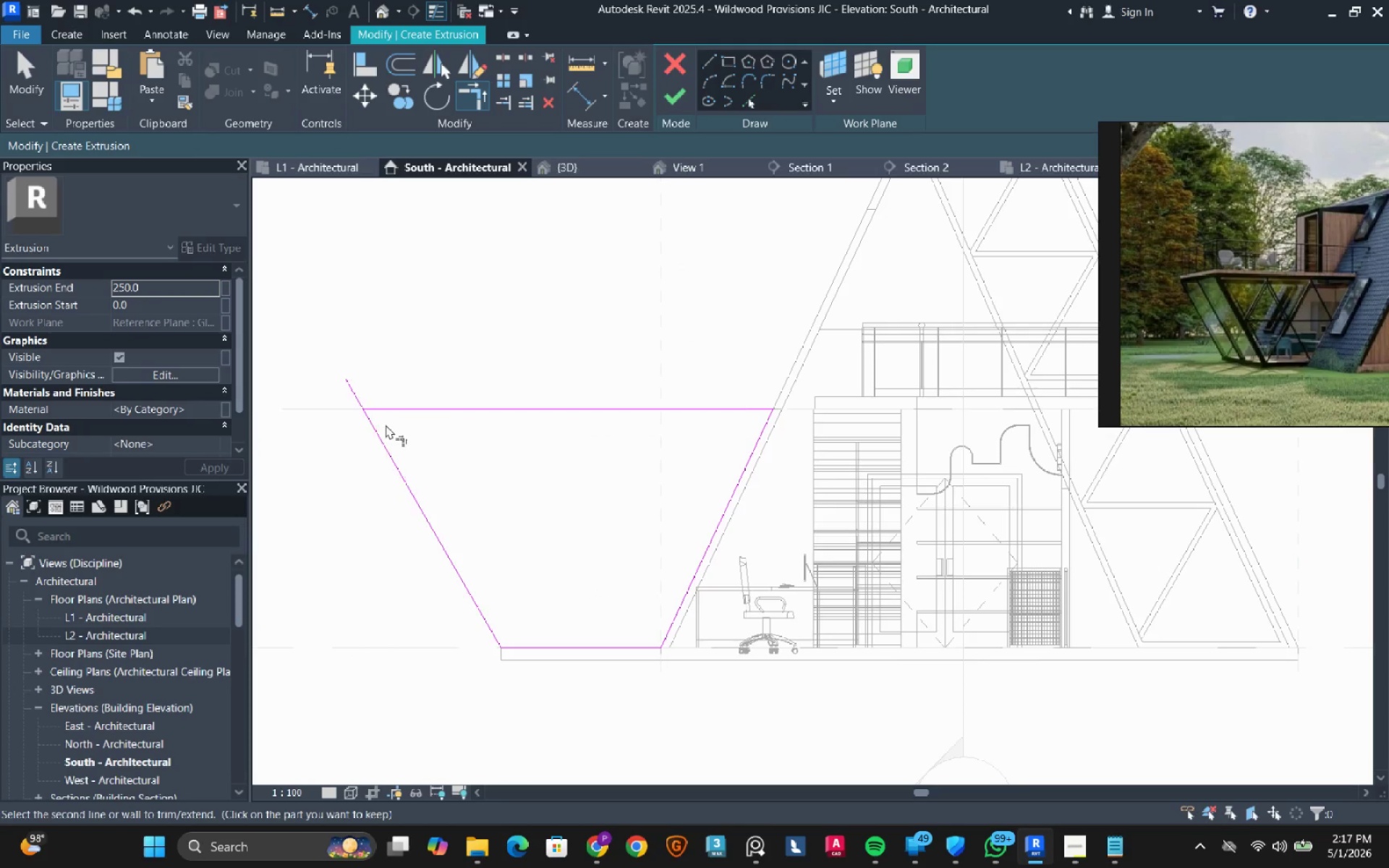 
double_click([383, 429])
 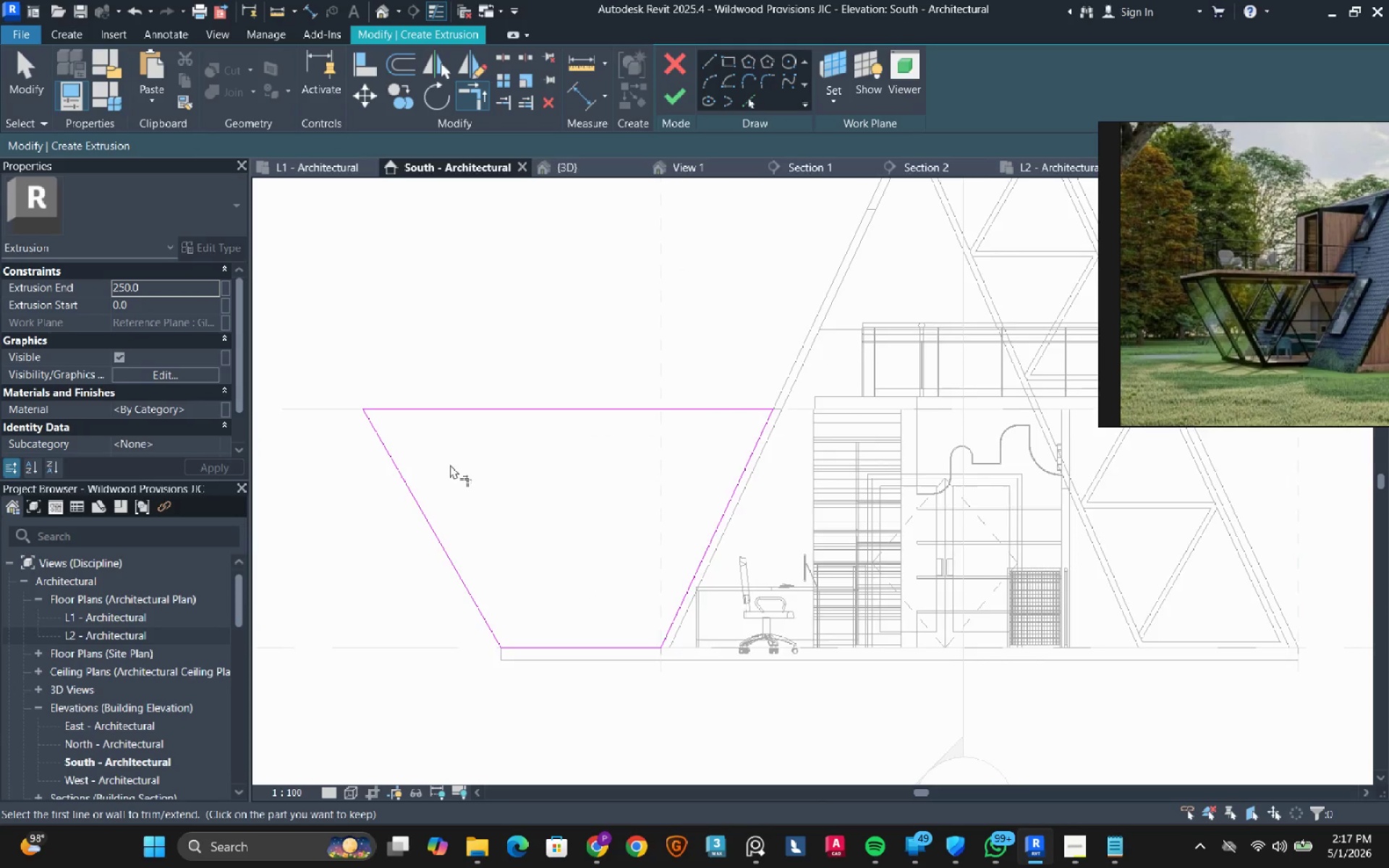 
scroll: coordinate [458, 469], scroll_direction: down, amount: 2.0
 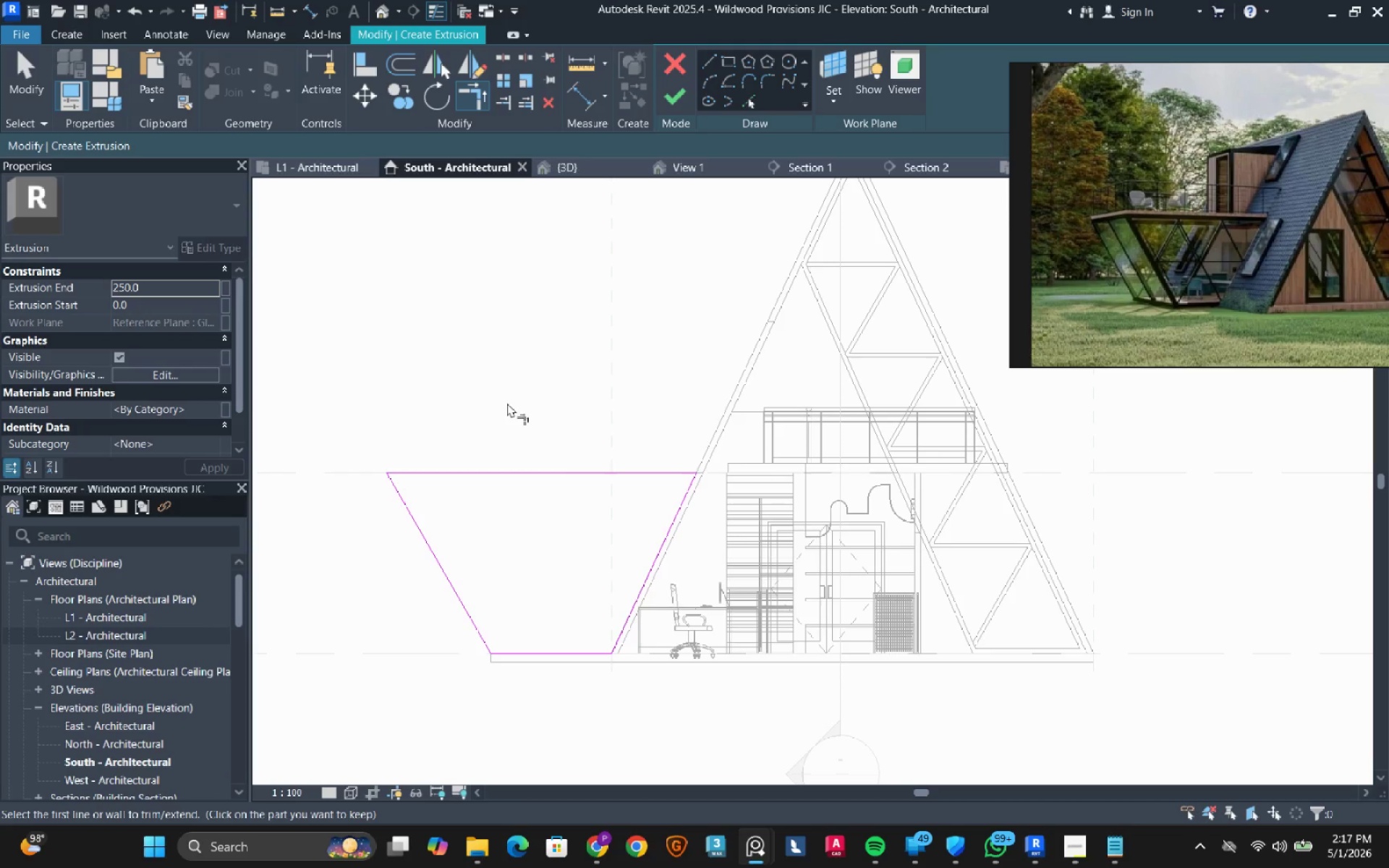 
wait(12.24)
 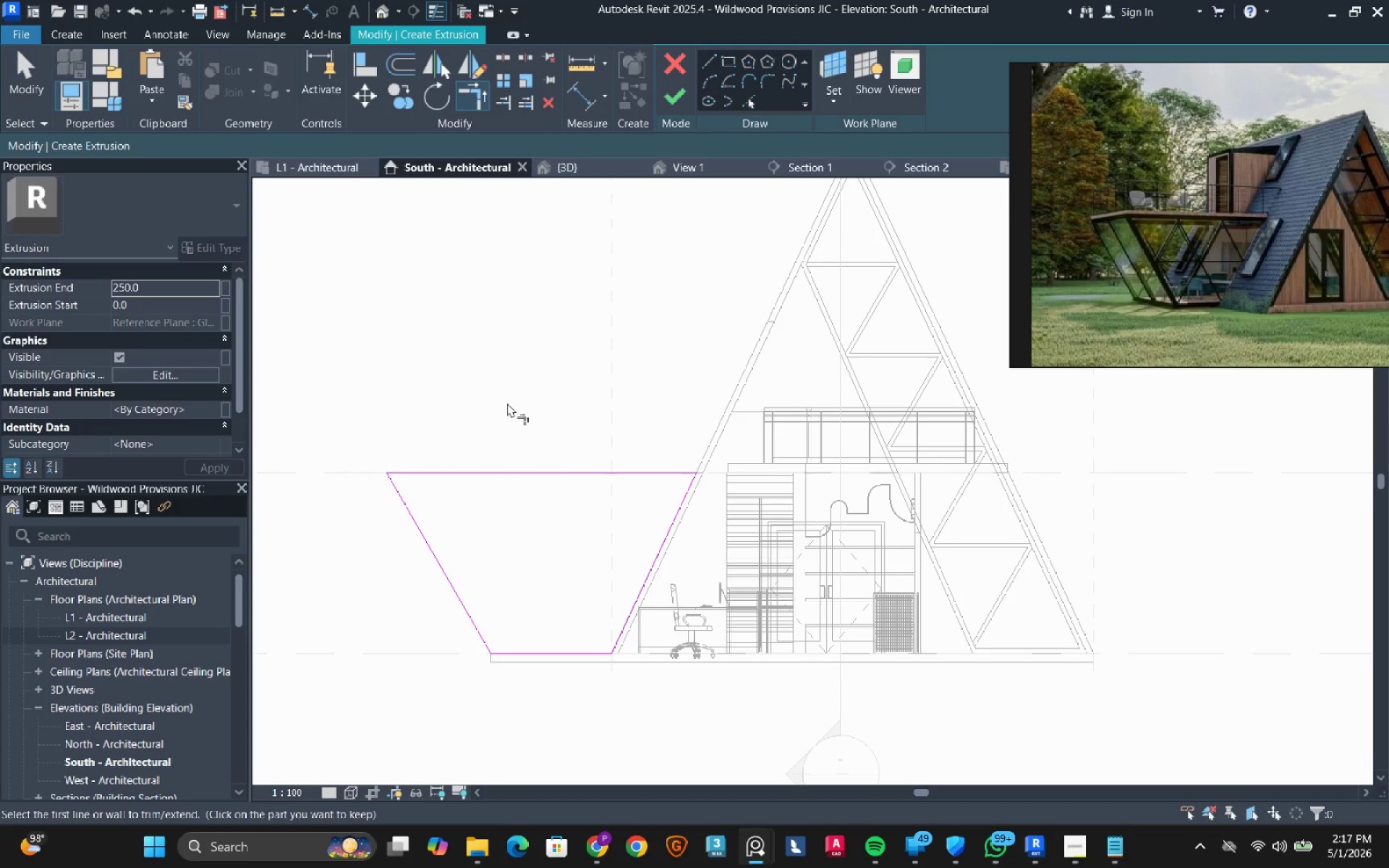 
left_click([409, 67])
 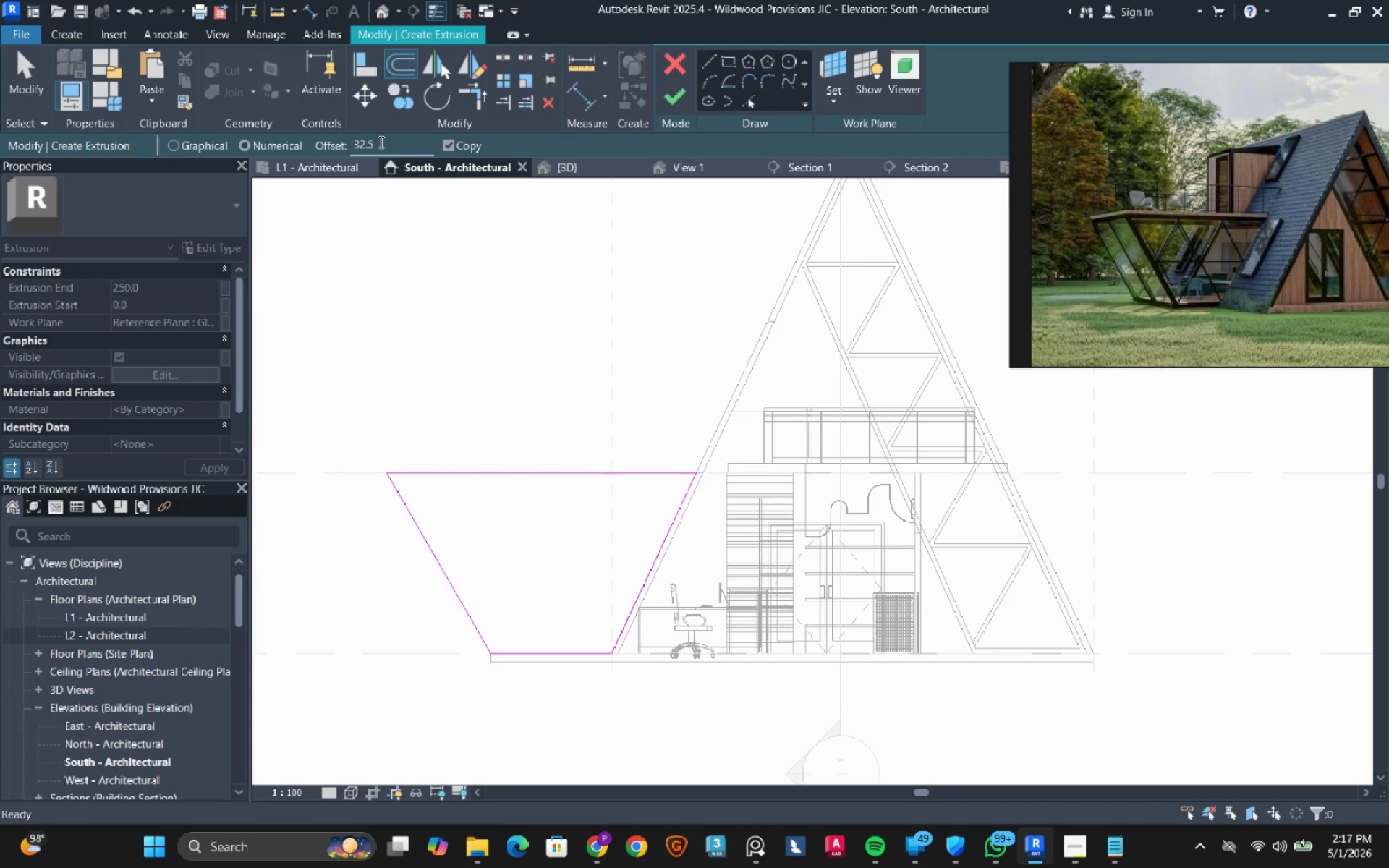 
double_click([380, 142])
 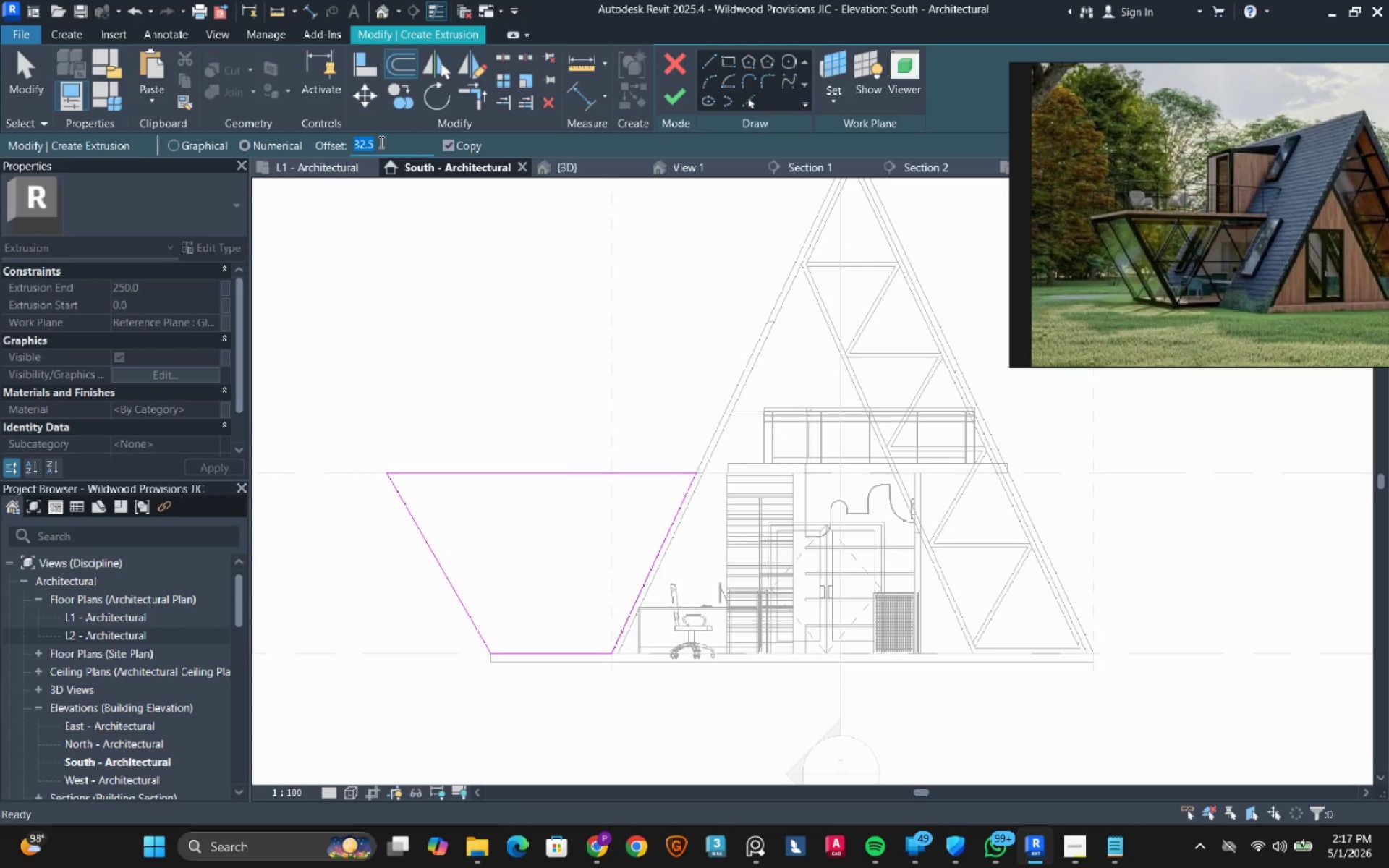 
key(Numpad5)
 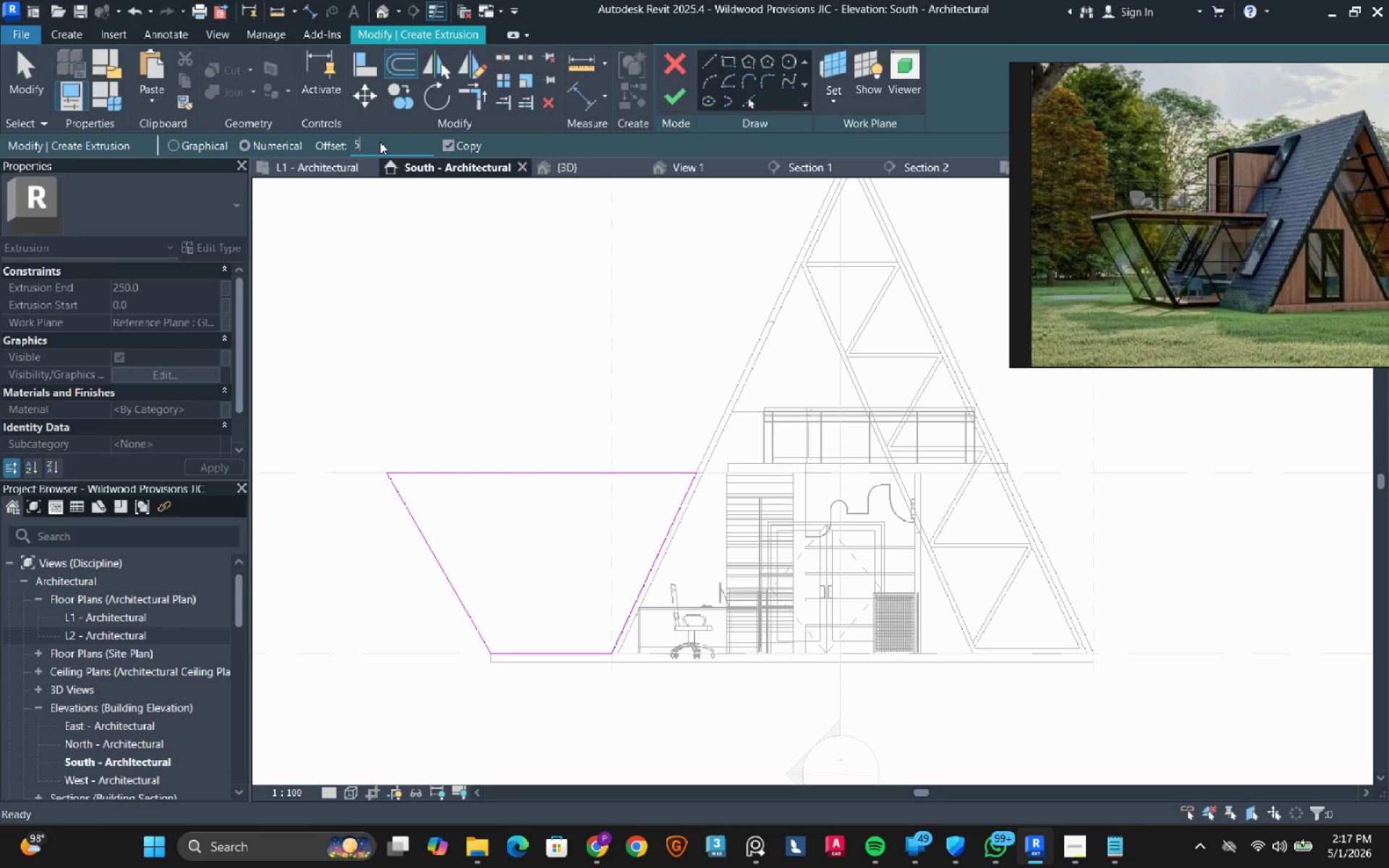 
key(Numpad0)
 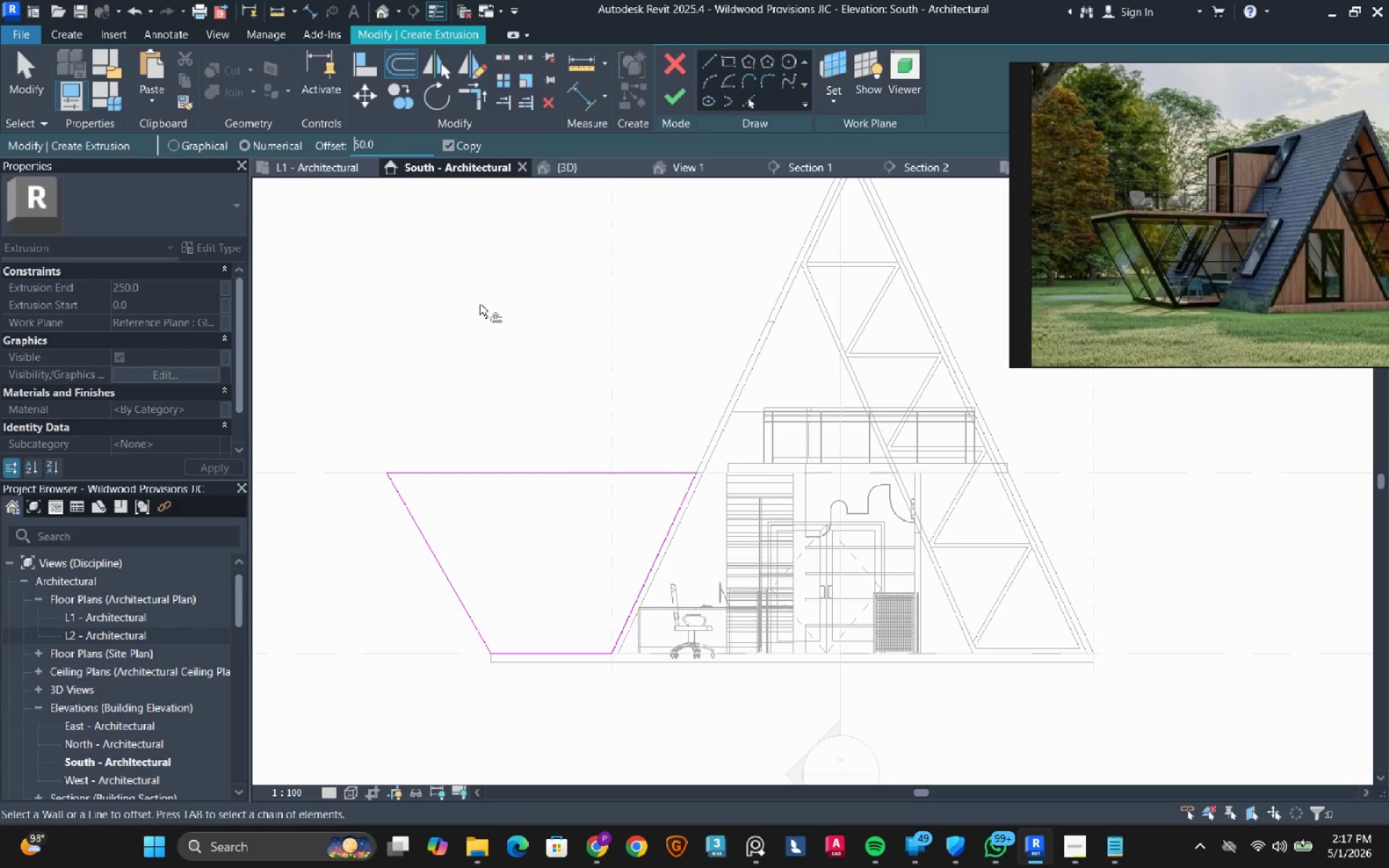 
left_click([480, 304])
 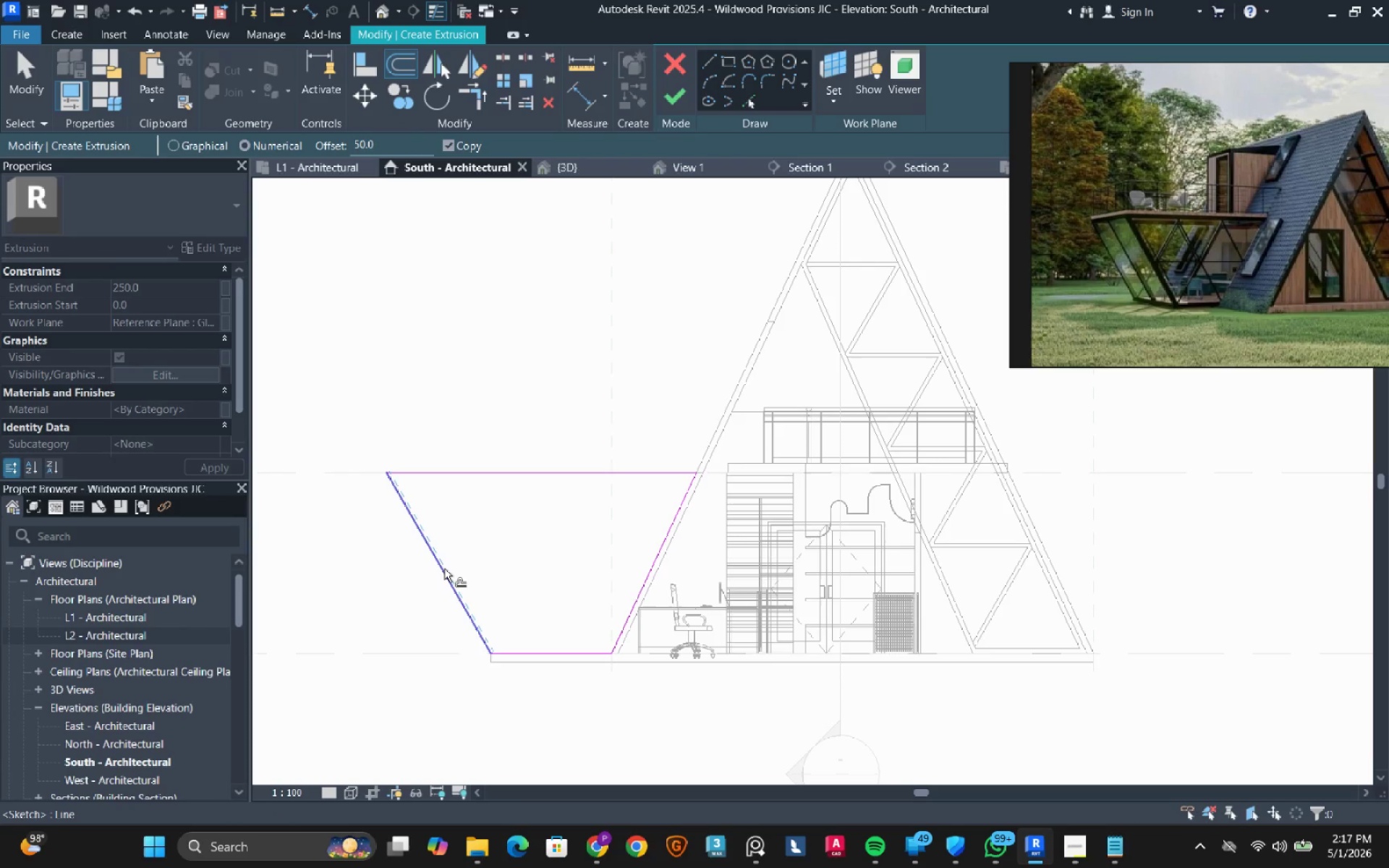 
key(Tab)
 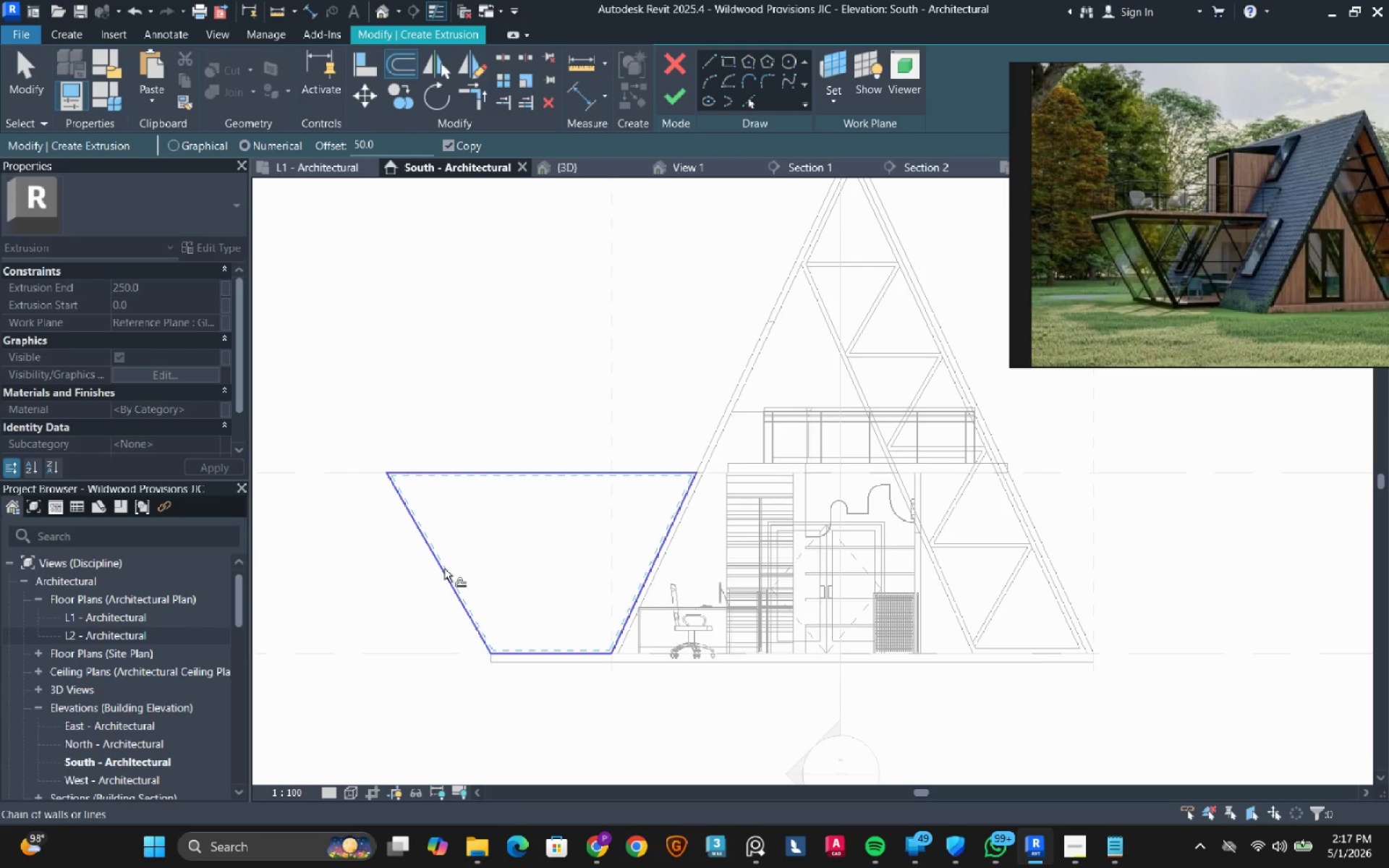 
left_click([444, 569])
 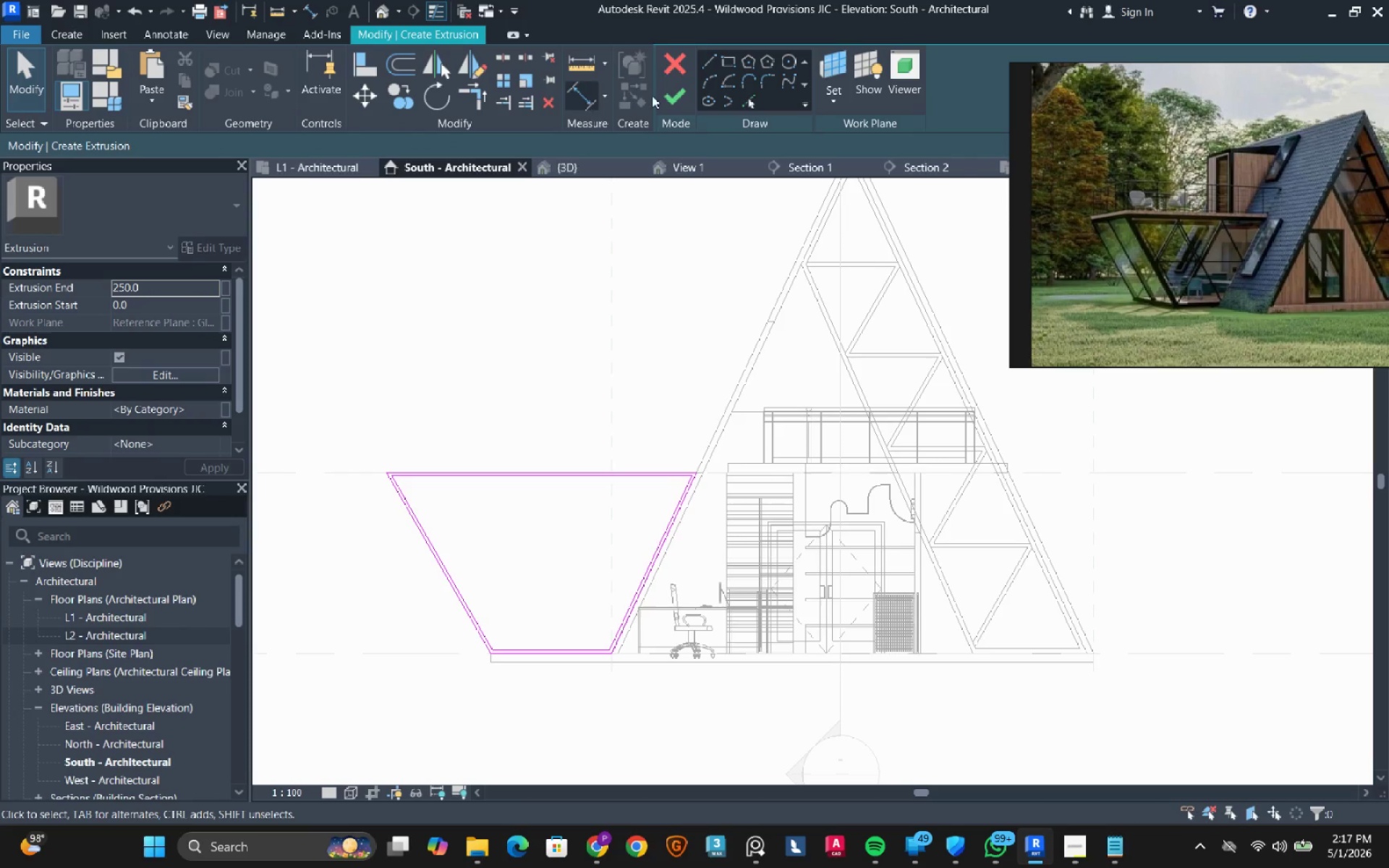 
left_click([665, 98])
 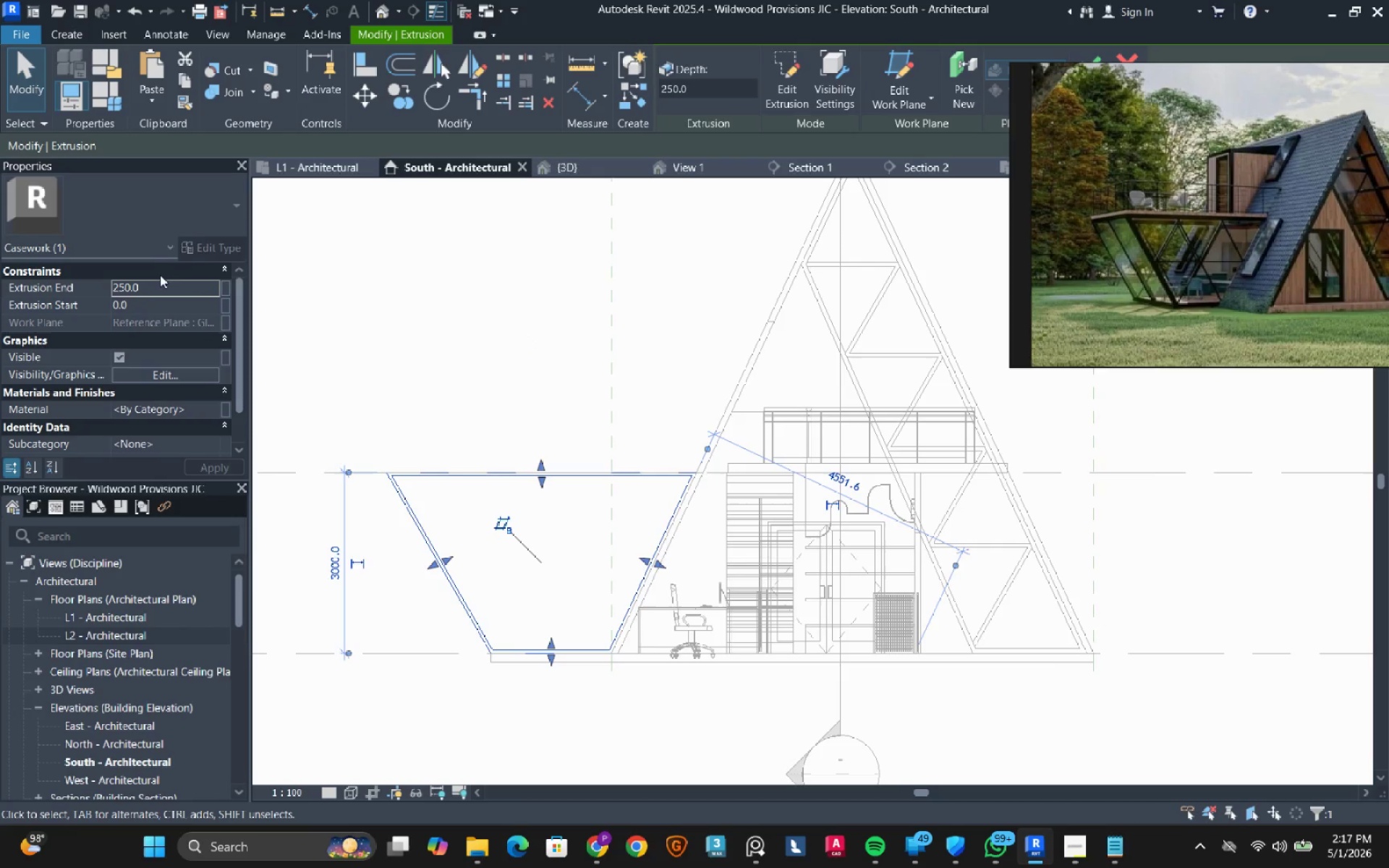 
left_click([156, 289])
 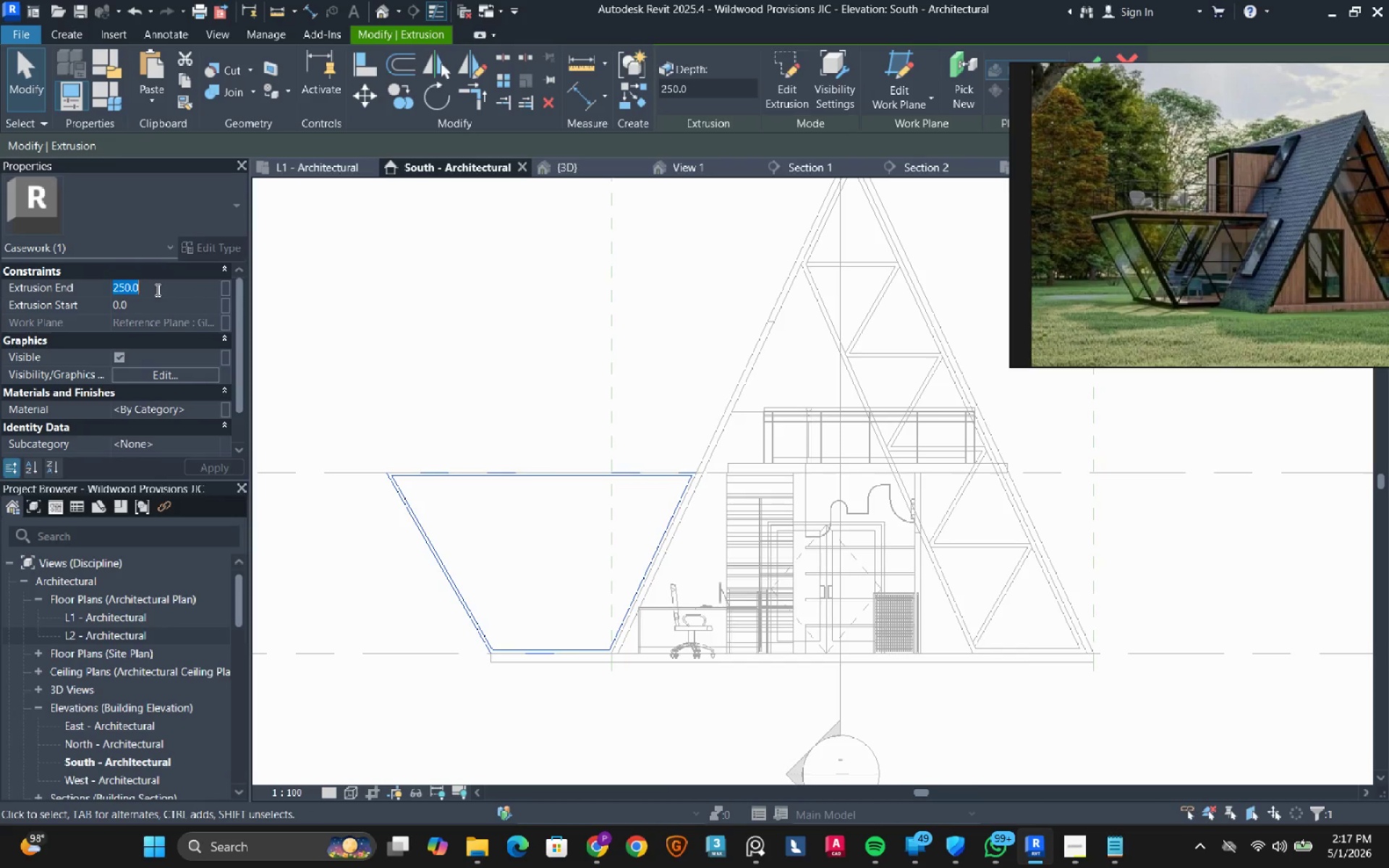 
key(Numpad5)
 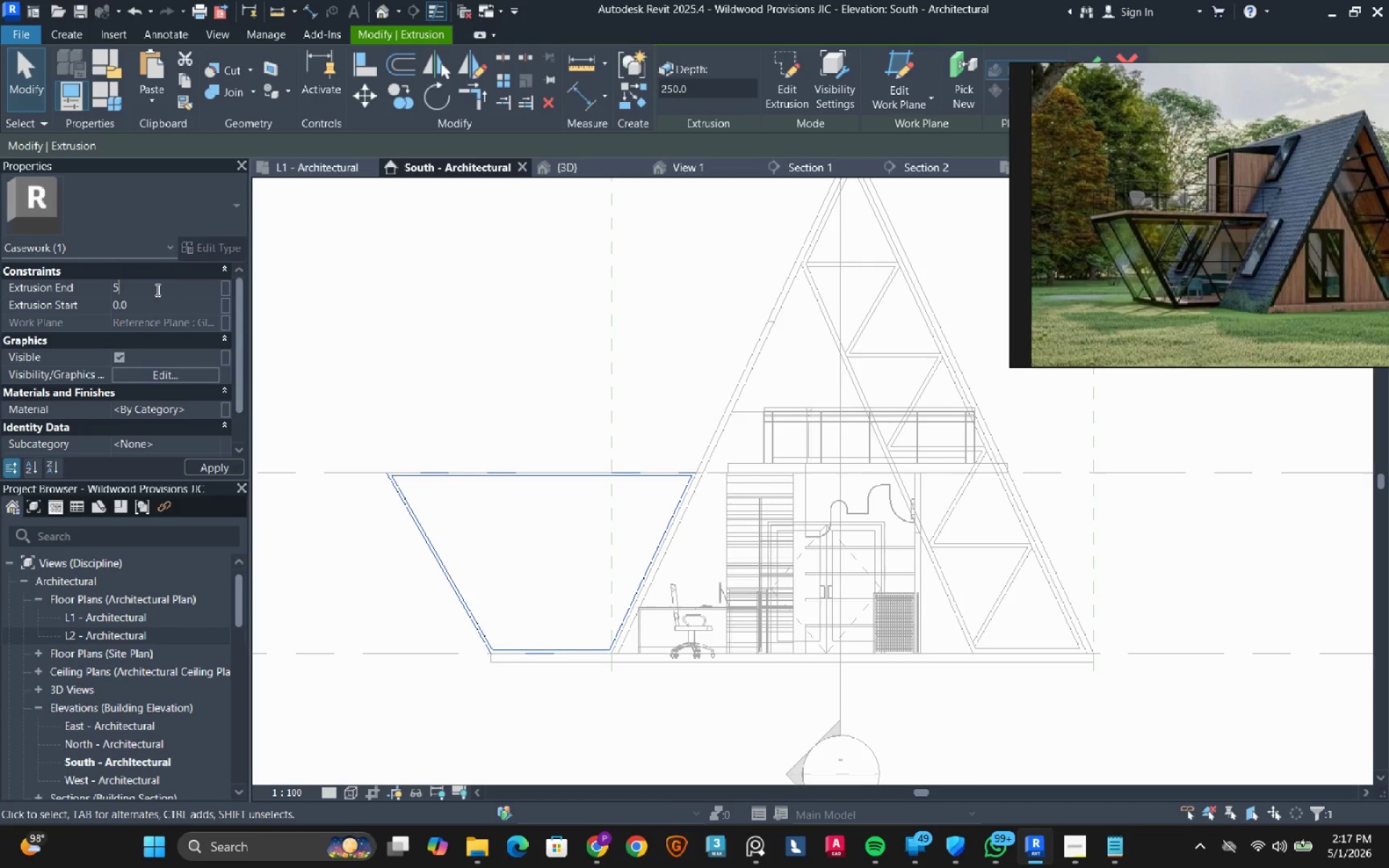 
key(Numpad0)
 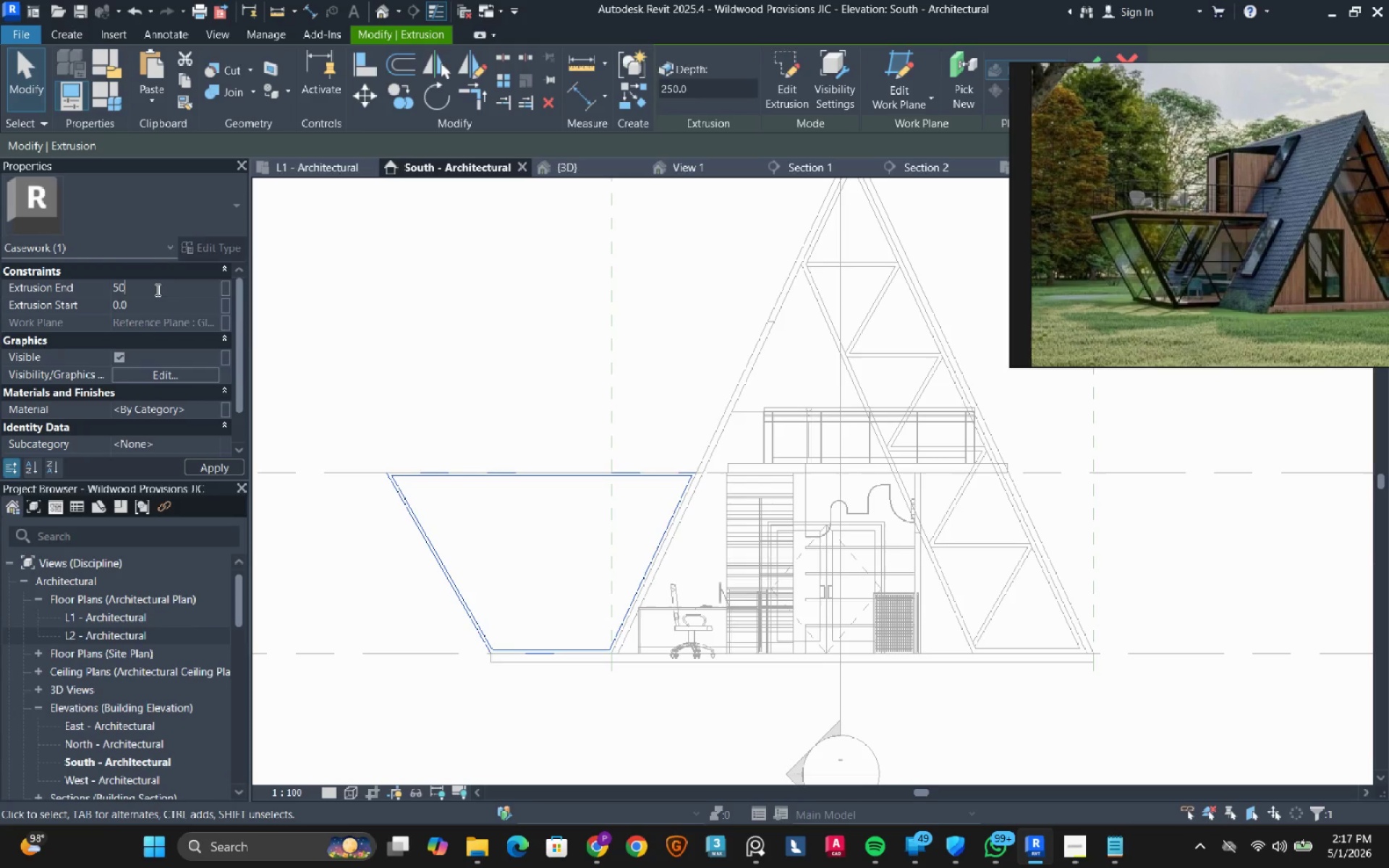 
key(NumpadEnter)
 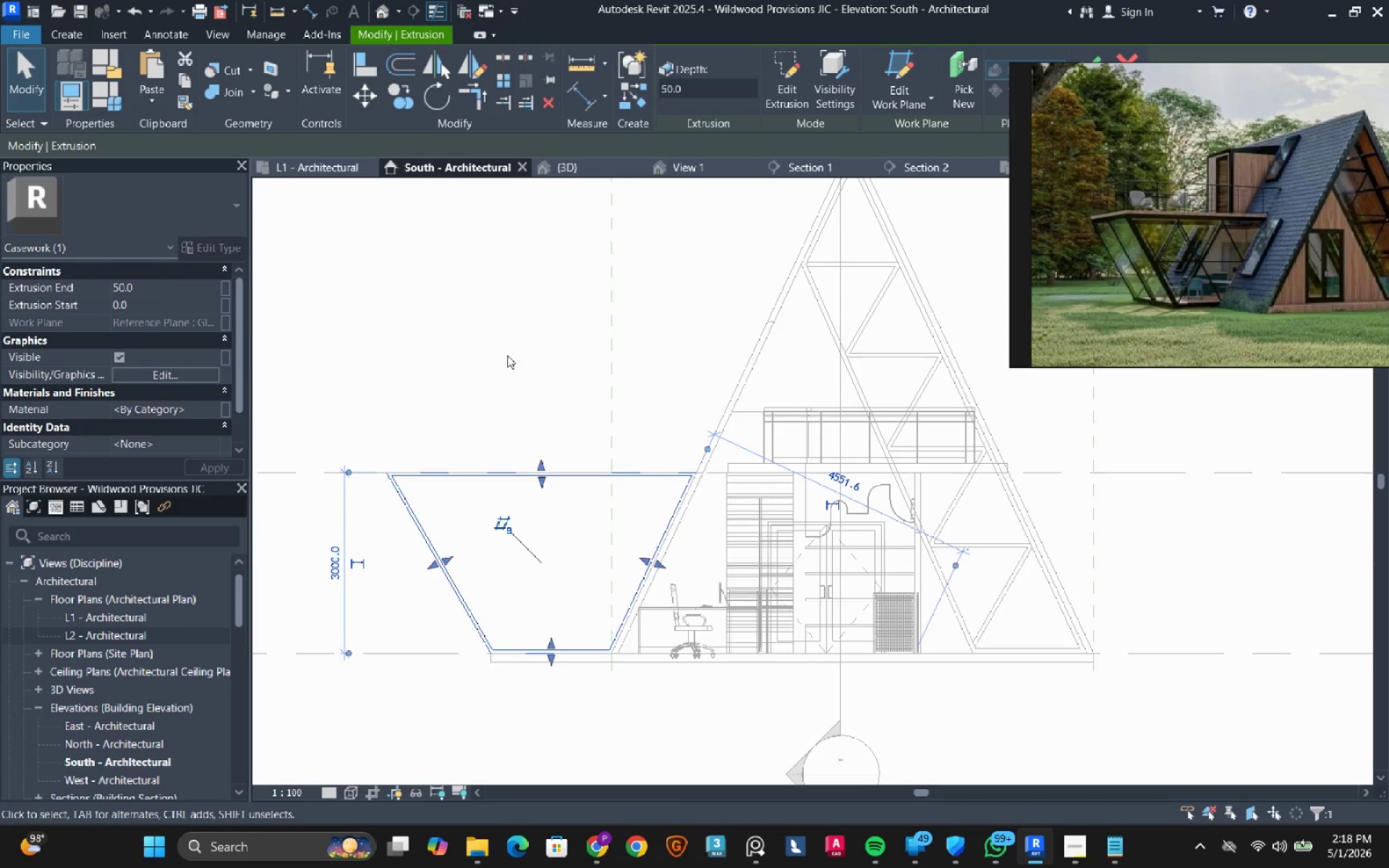 
left_click([441, 339])
 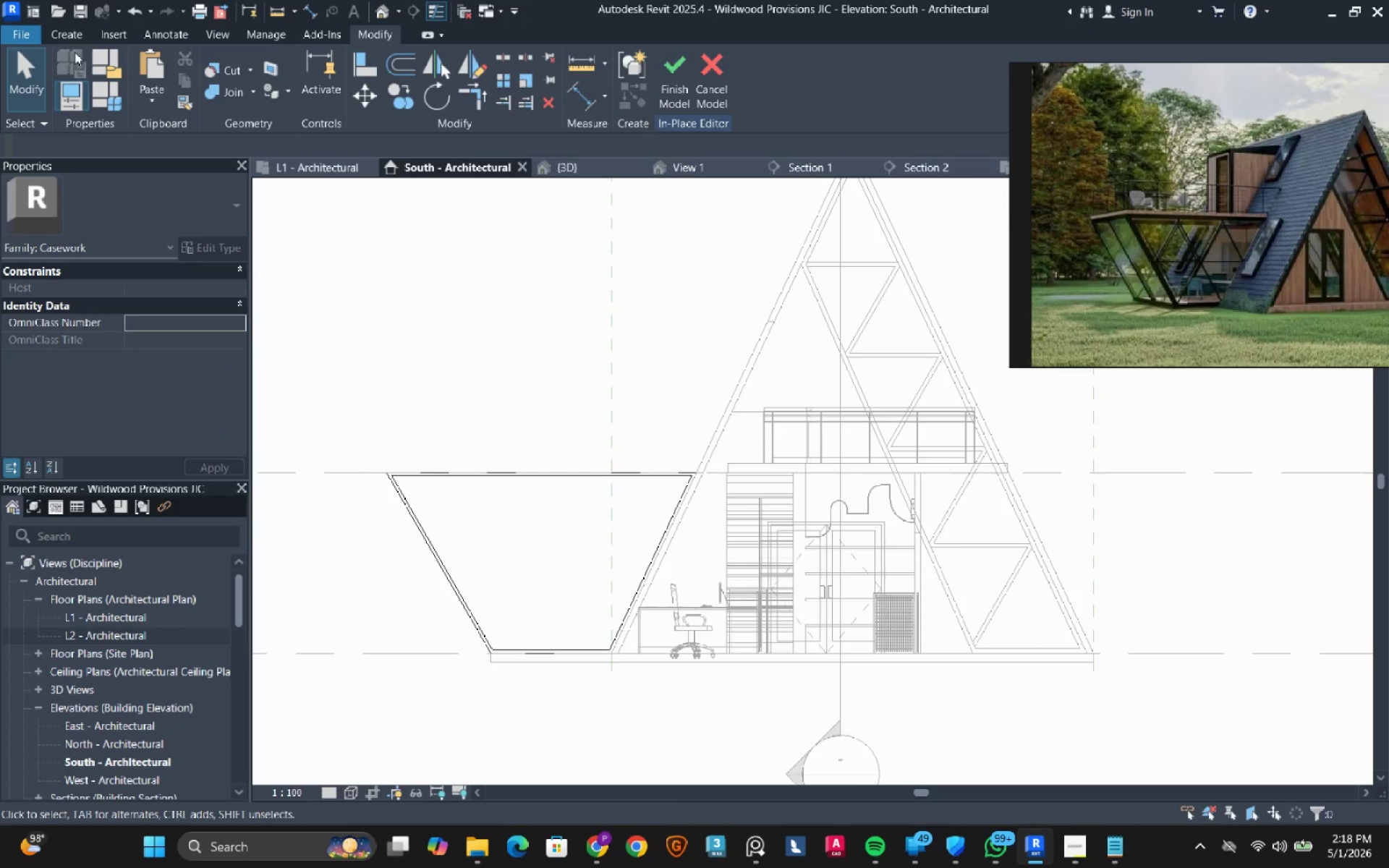 
left_click([72, 33])
 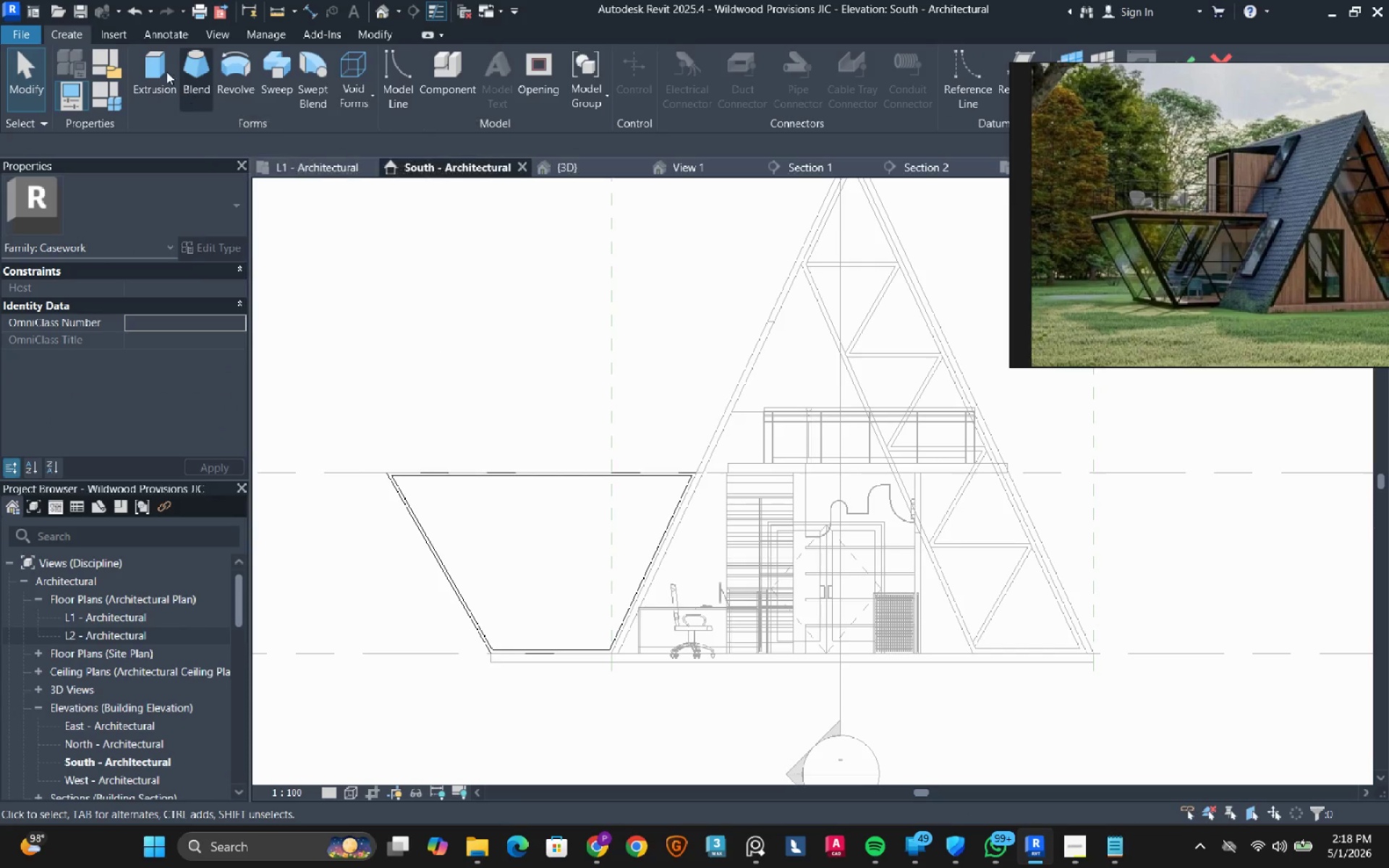 
left_click([161, 61])
 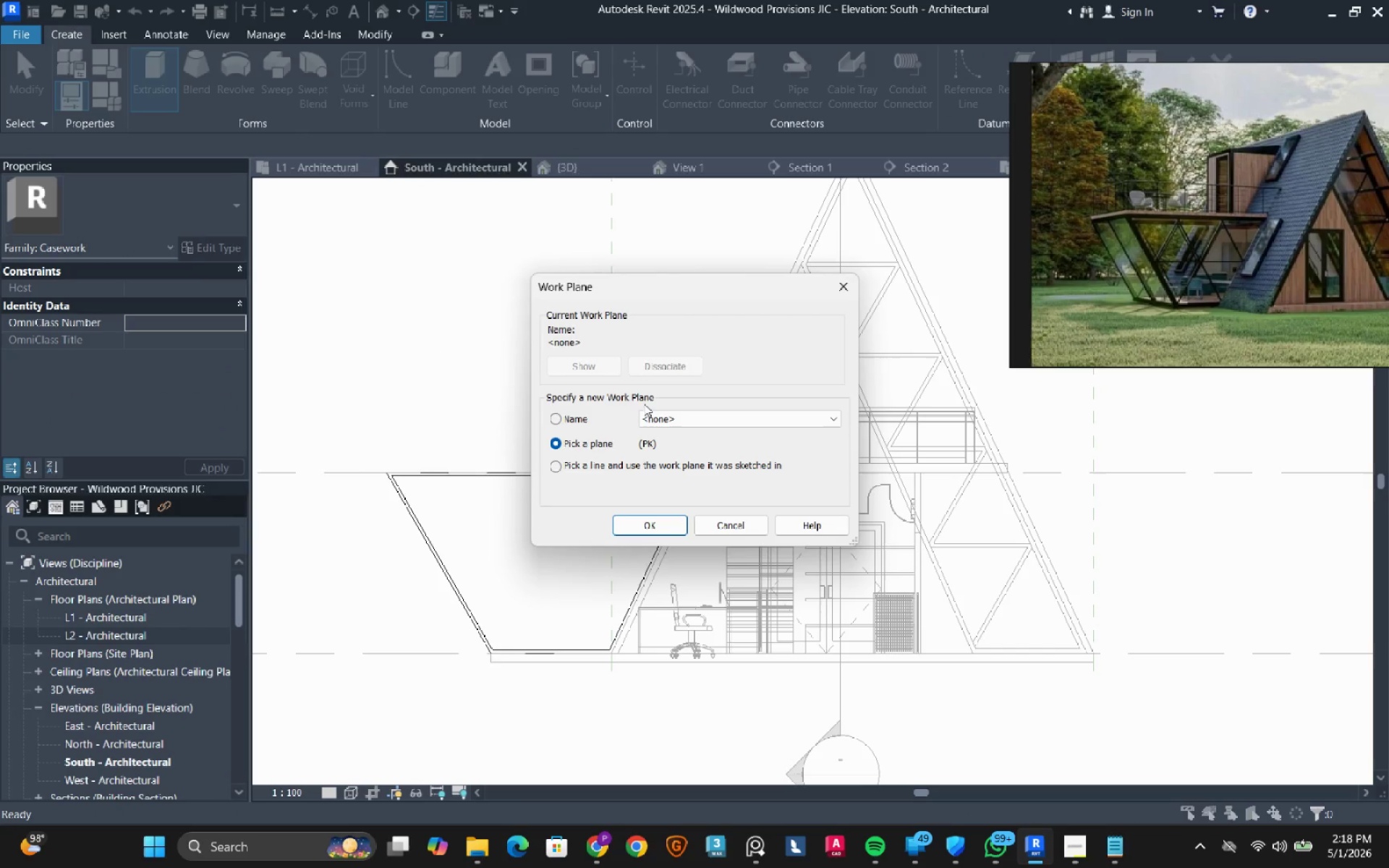 
left_click([650, 416])
 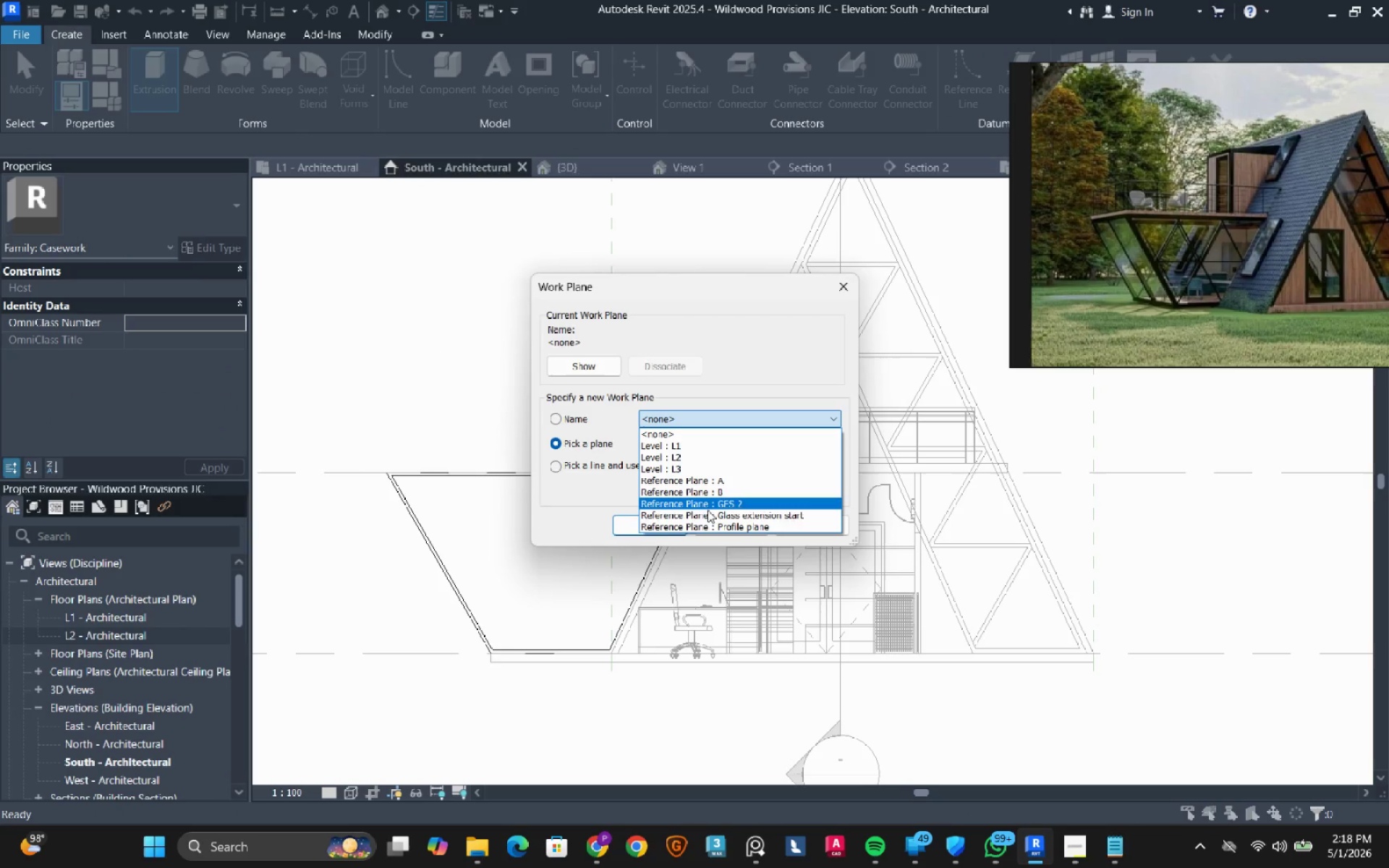 
left_click([708, 512])
 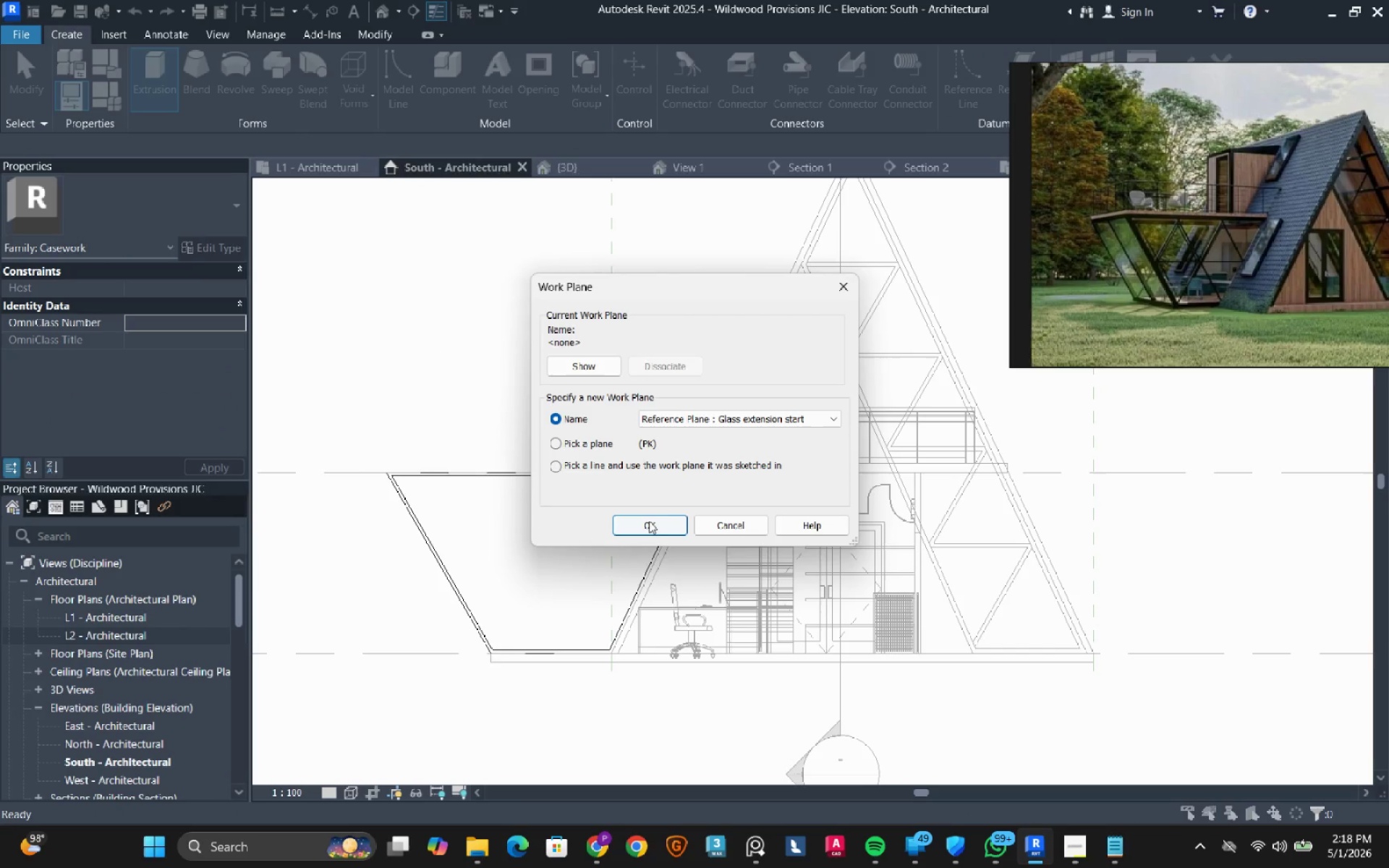 
left_click([647, 524])
 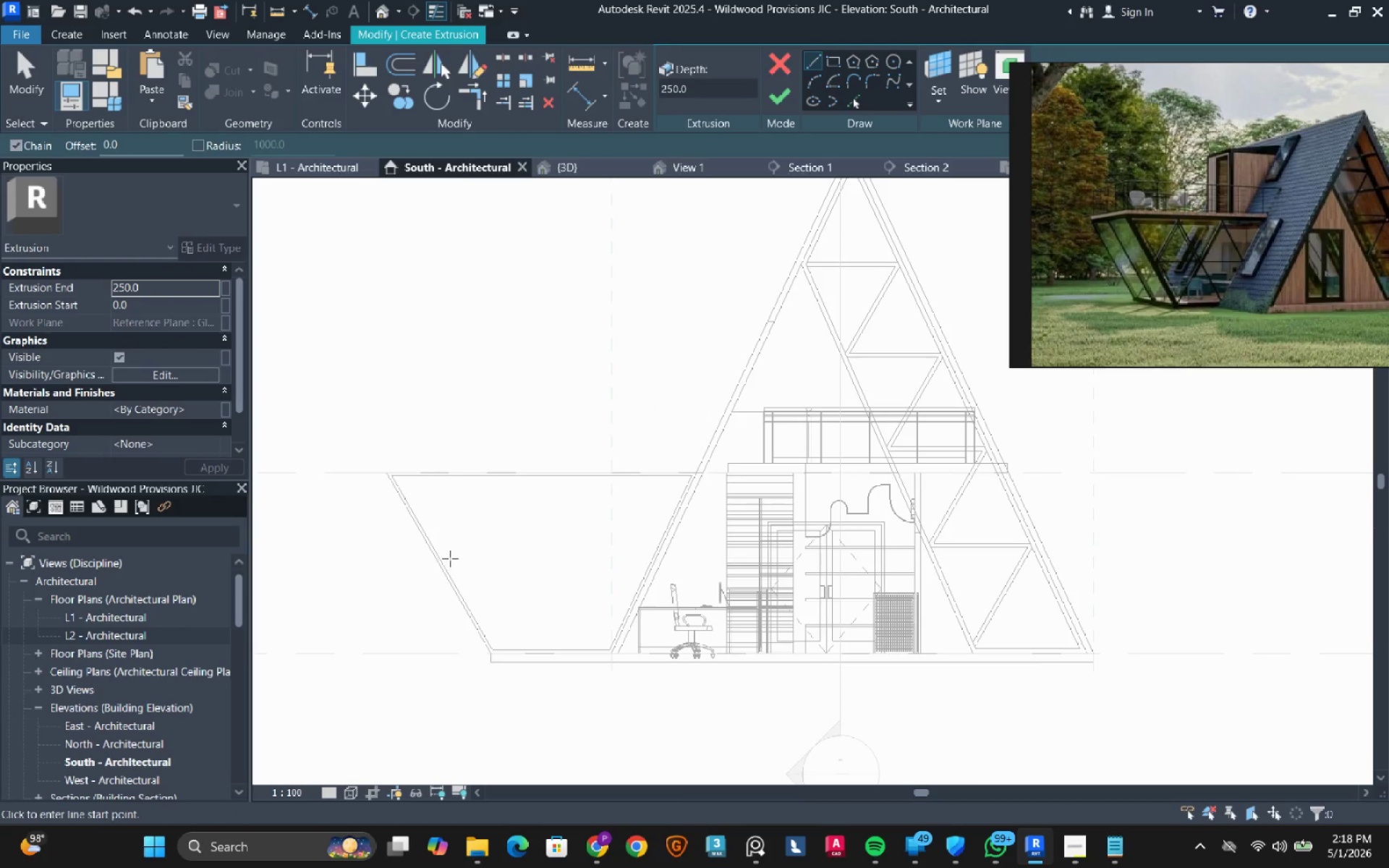 
left_click([443, 556])
 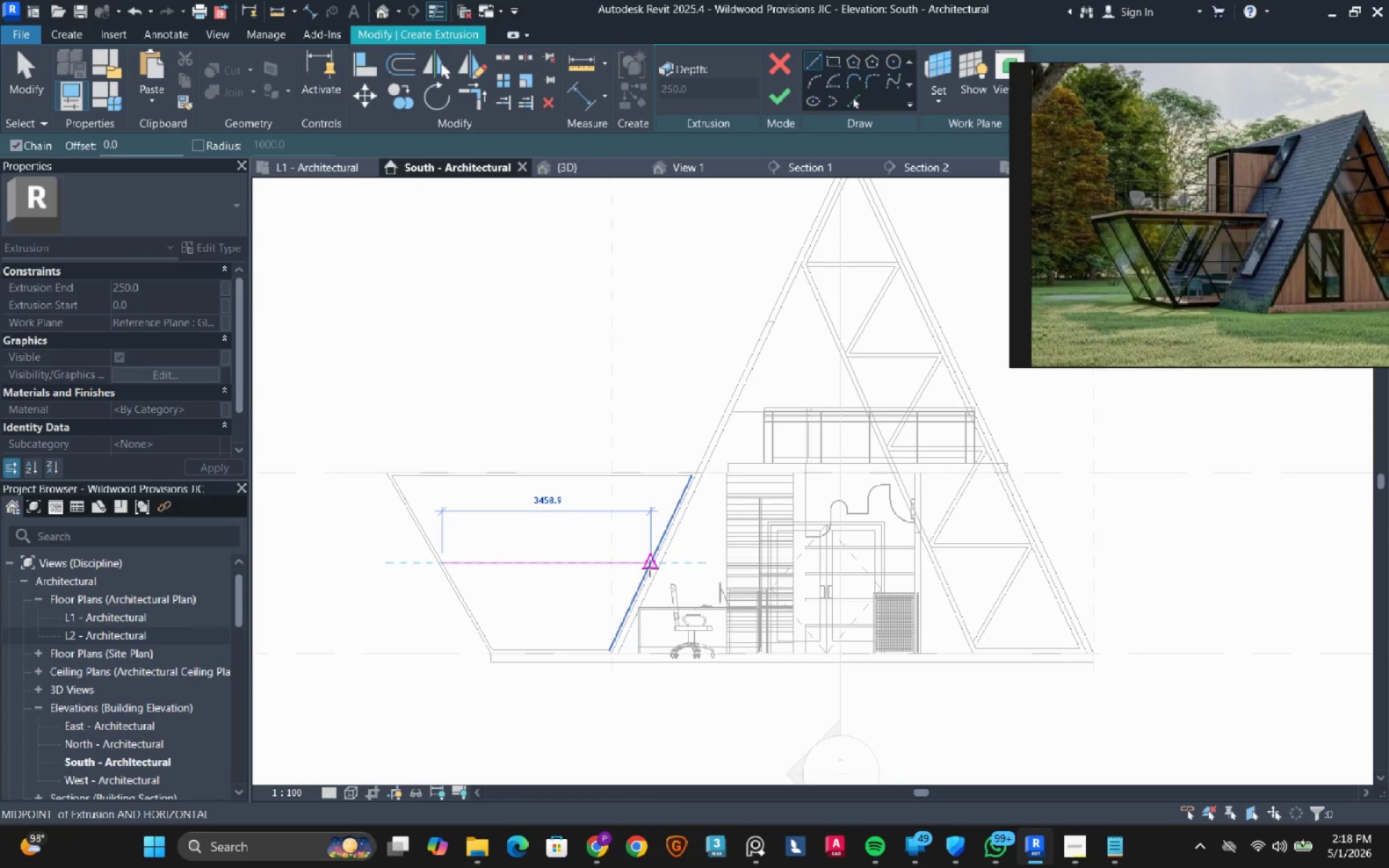 
left_click([650, 569])
 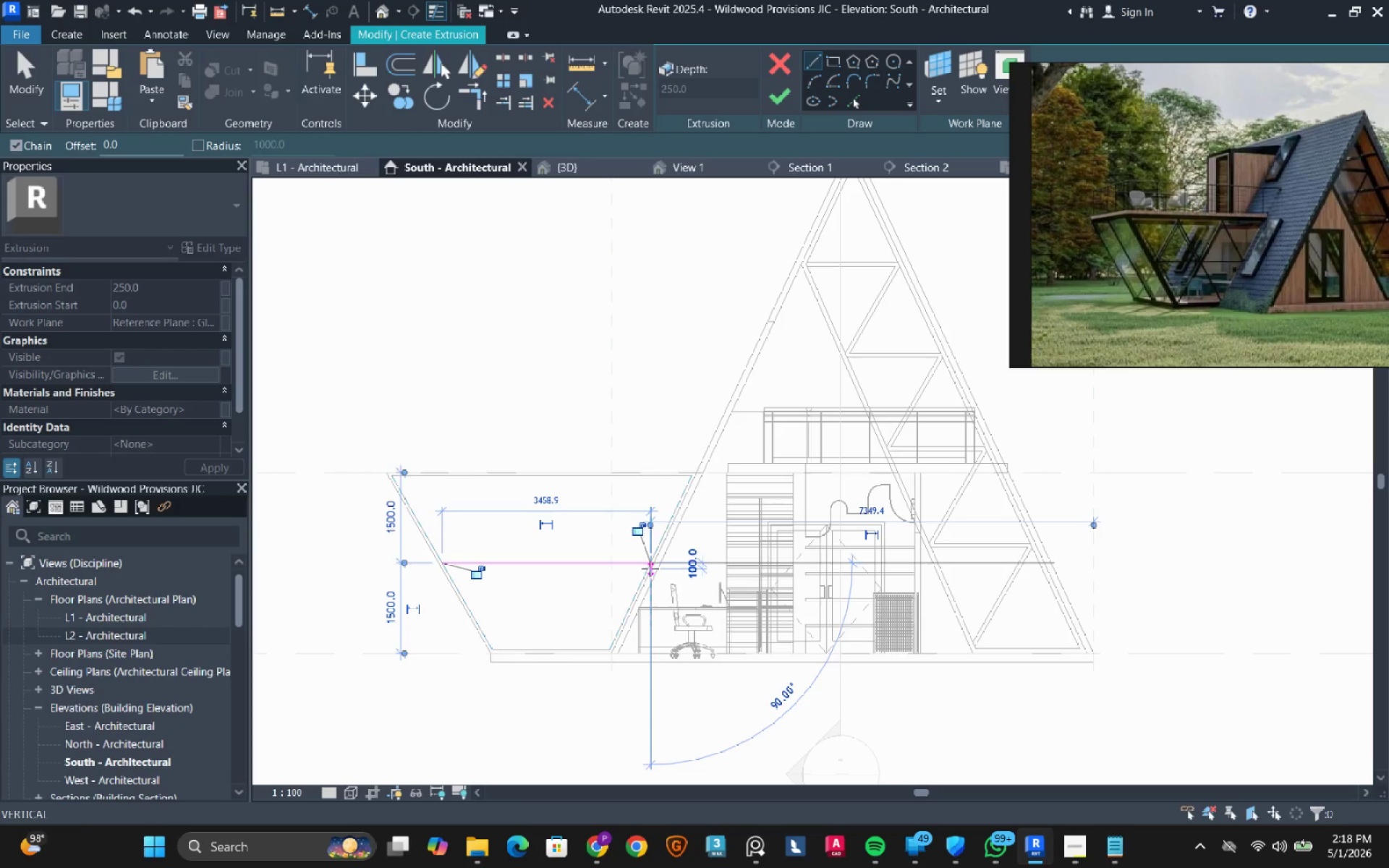 
key(Escape)
 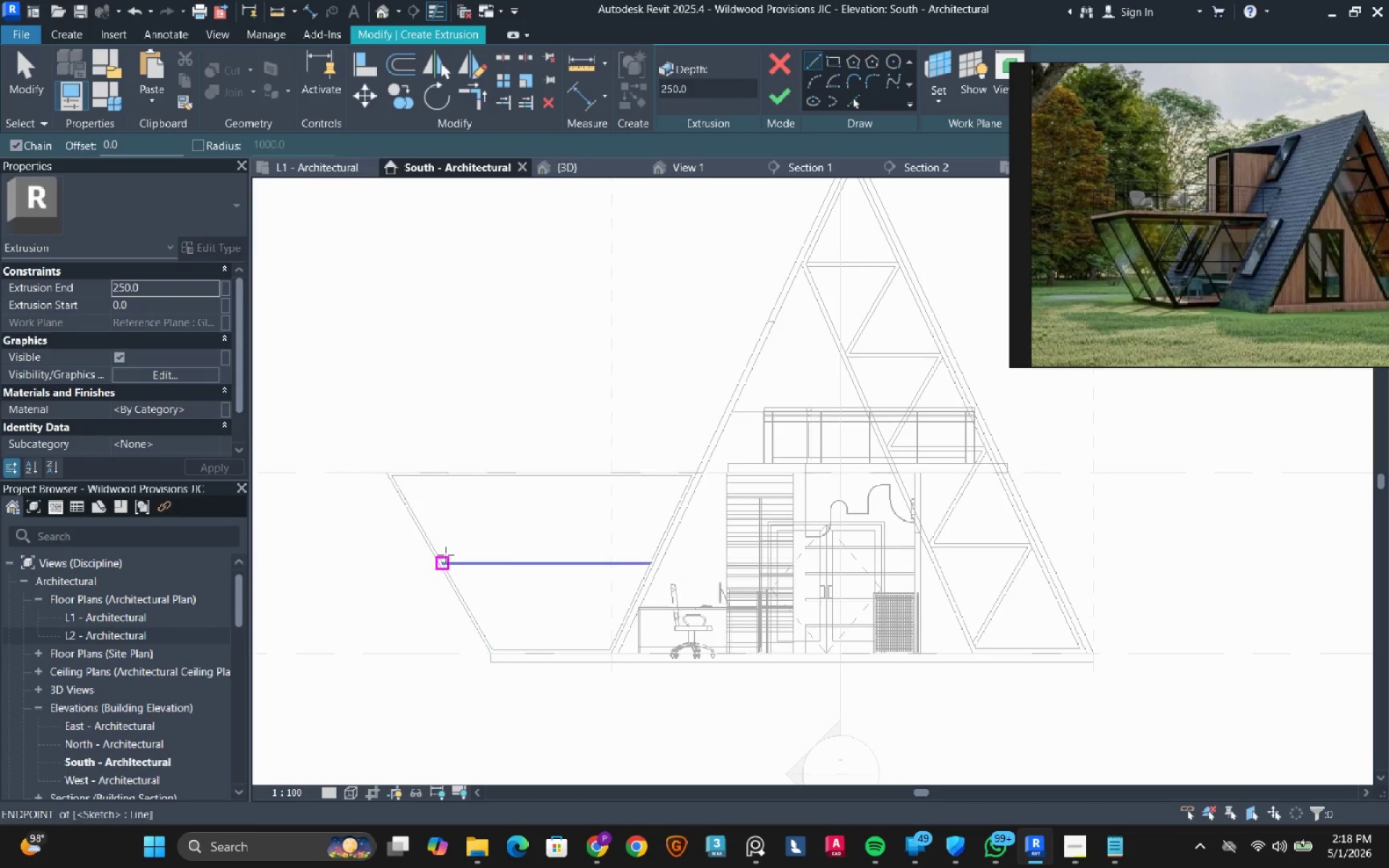 
left_click([446, 556])
 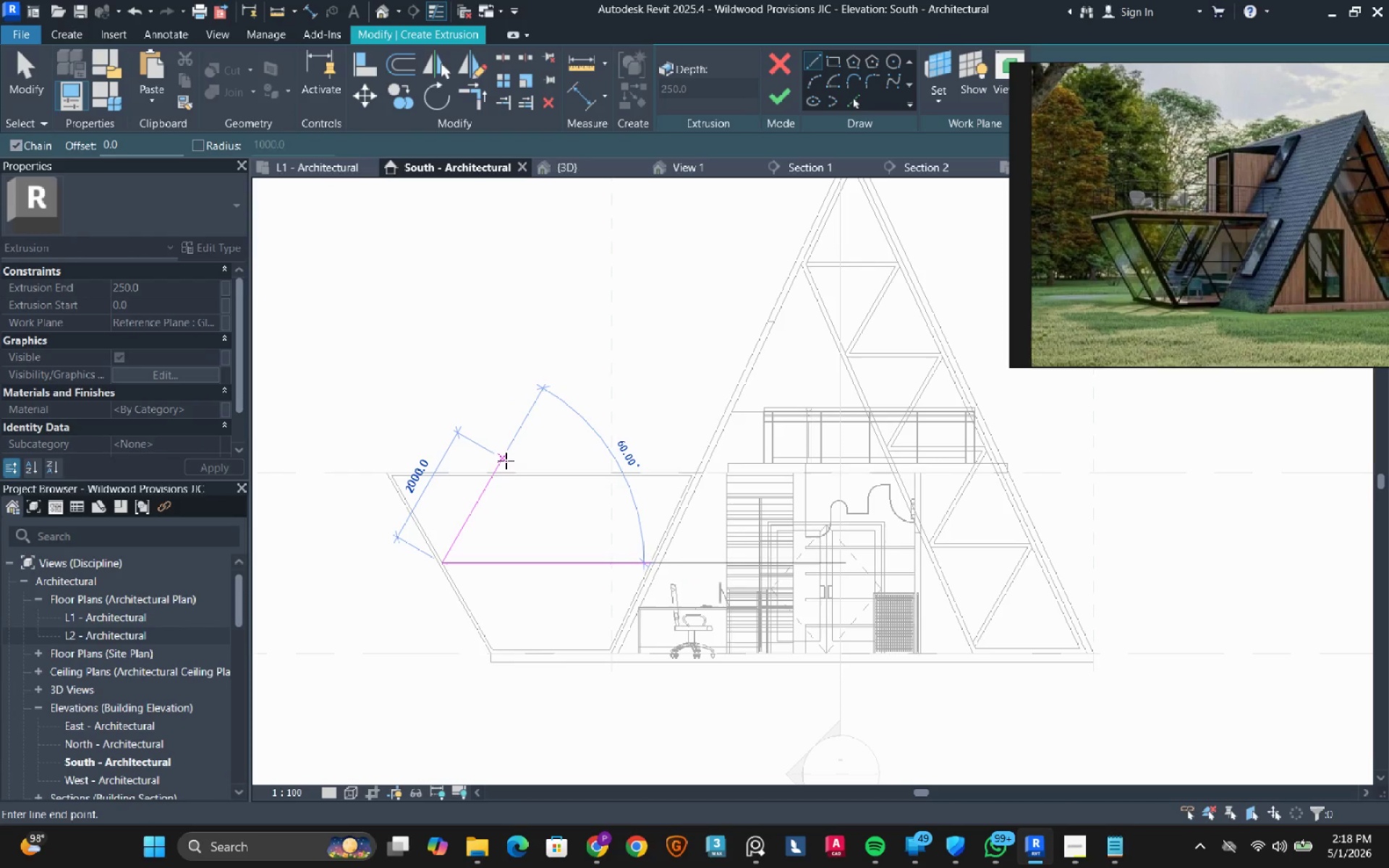 
wait(7.95)
 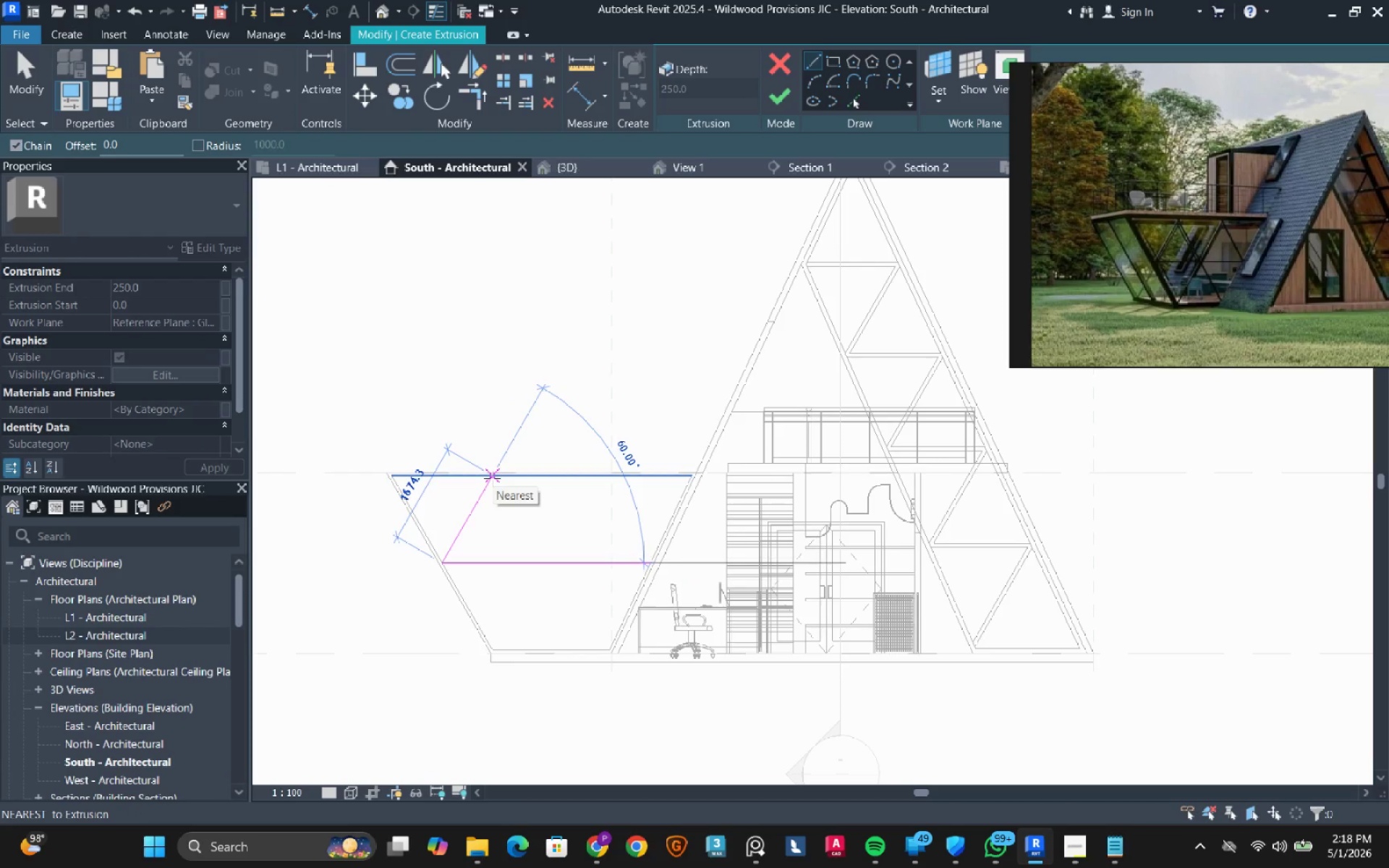 
left_click([493, 477])
 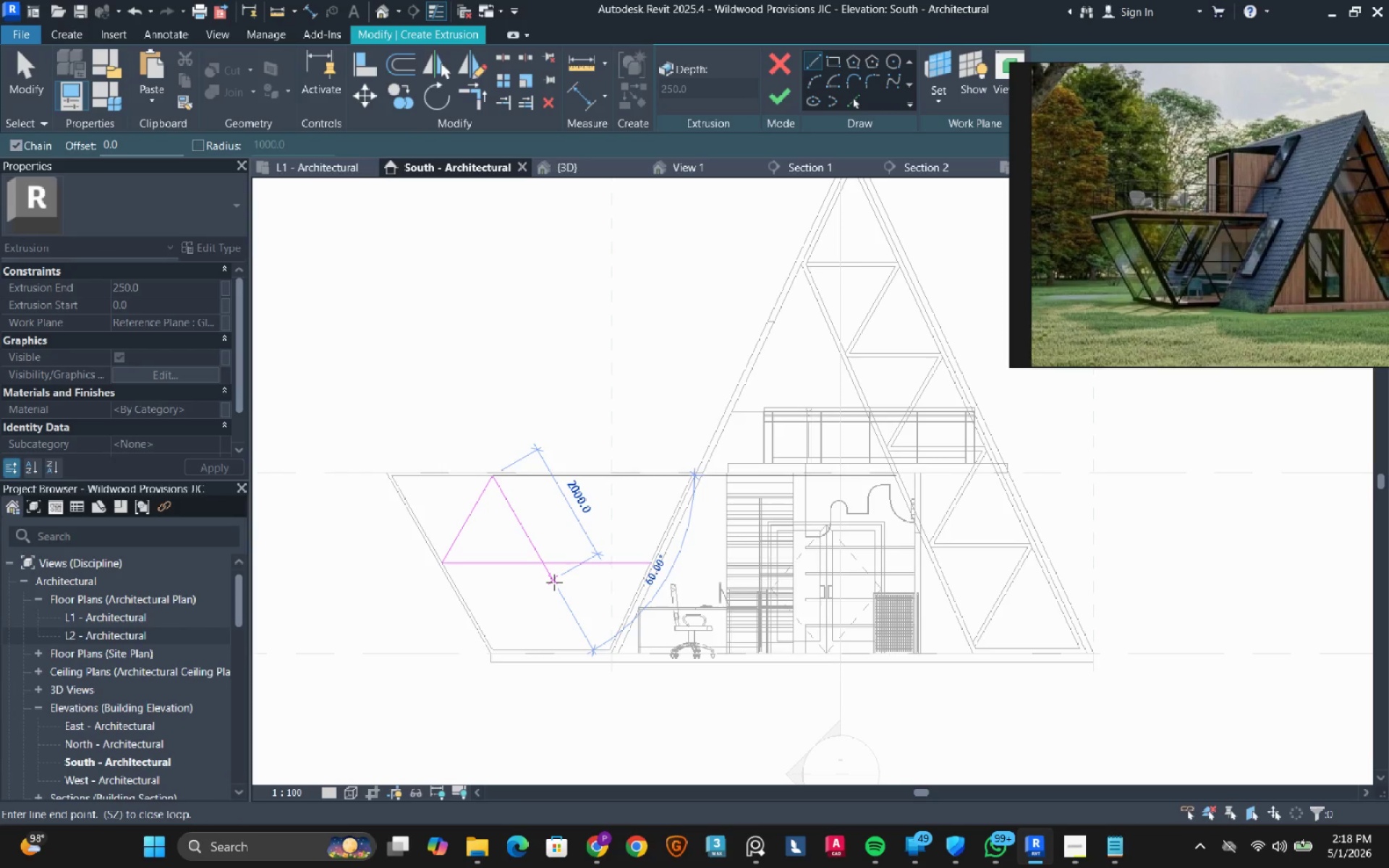 
left_click([554, 582])
 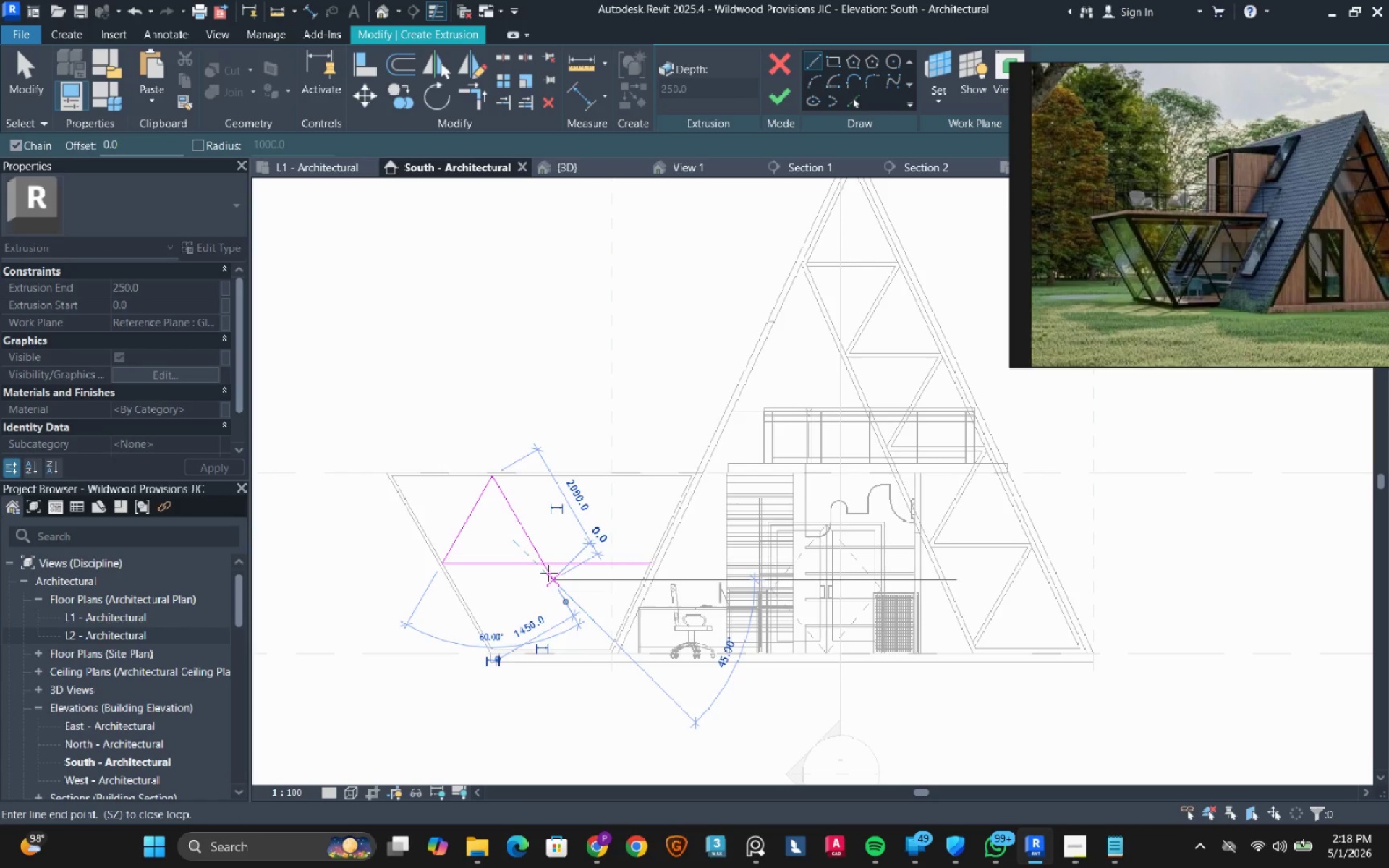 
key(Escape)
 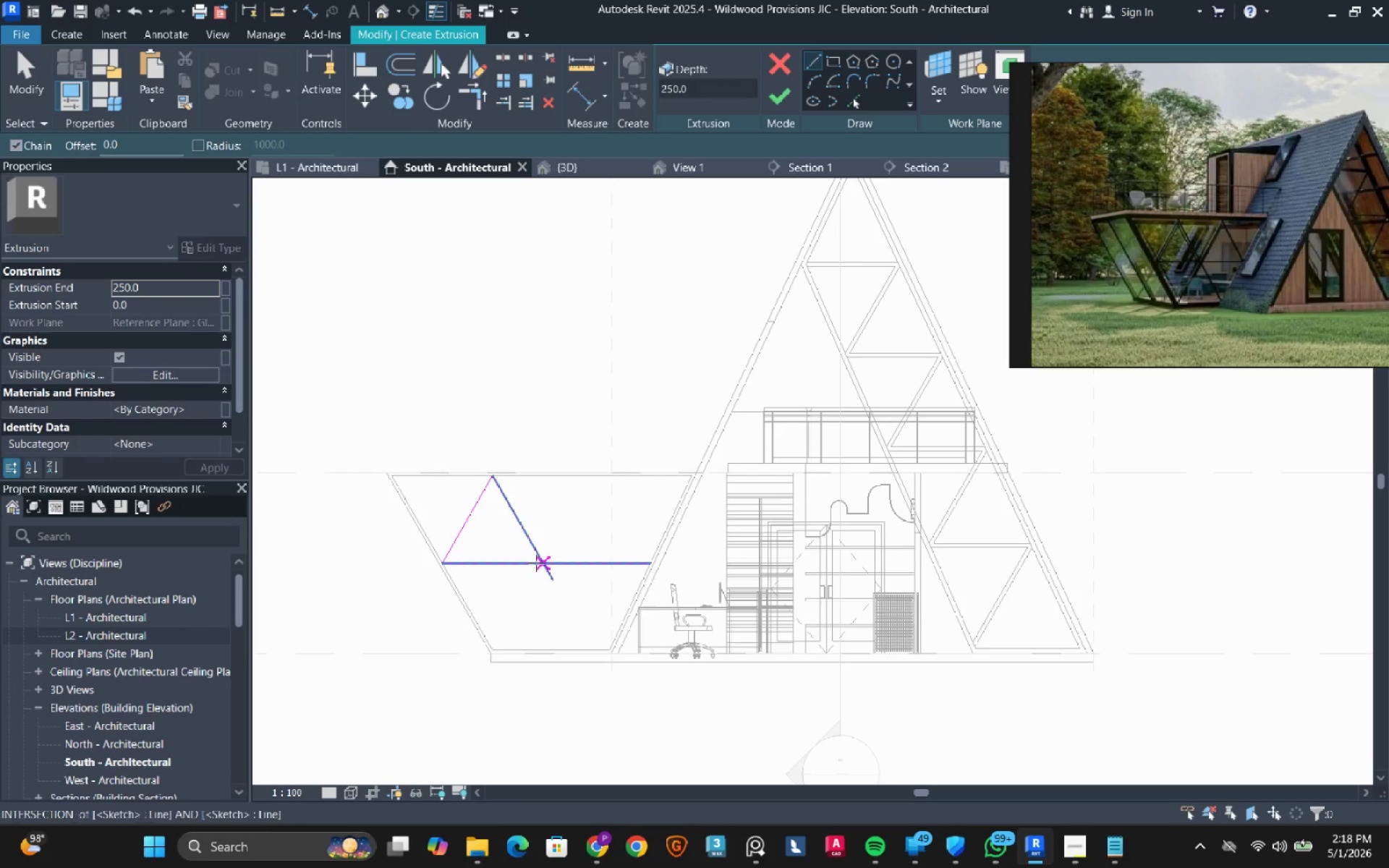 
left_click([536, 563])
 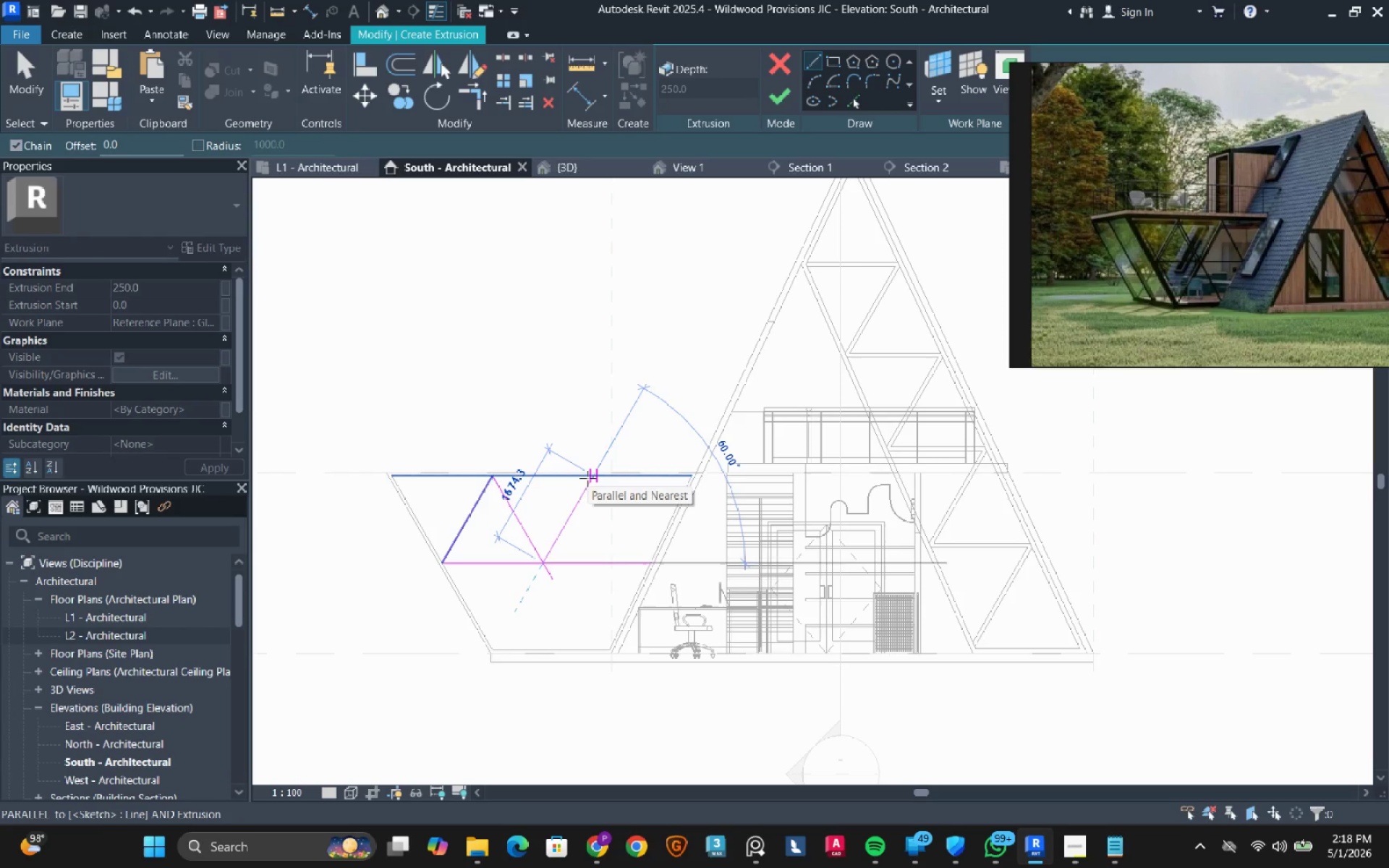 
left_click([587, 478])
 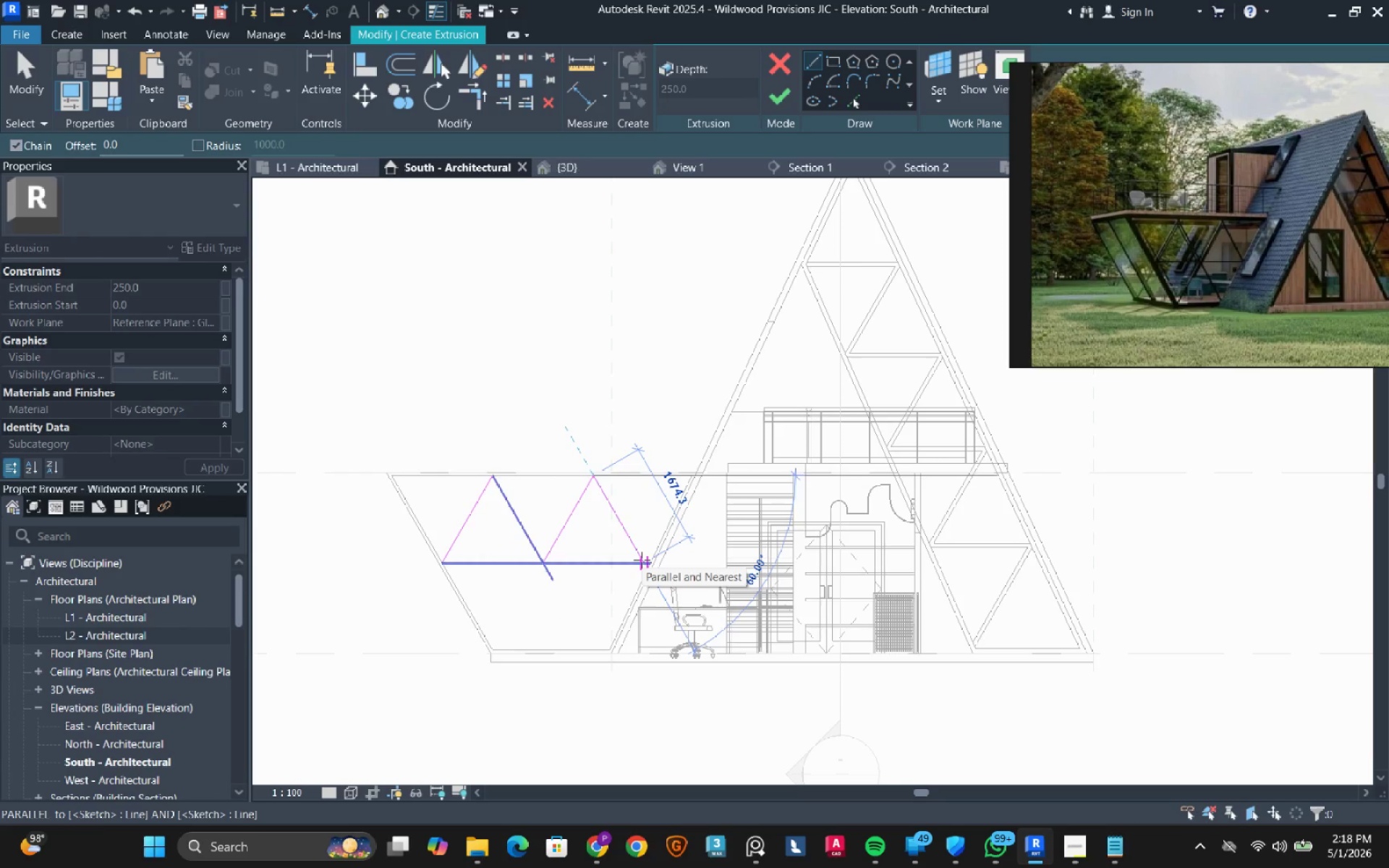 
left_click([642, 560])
 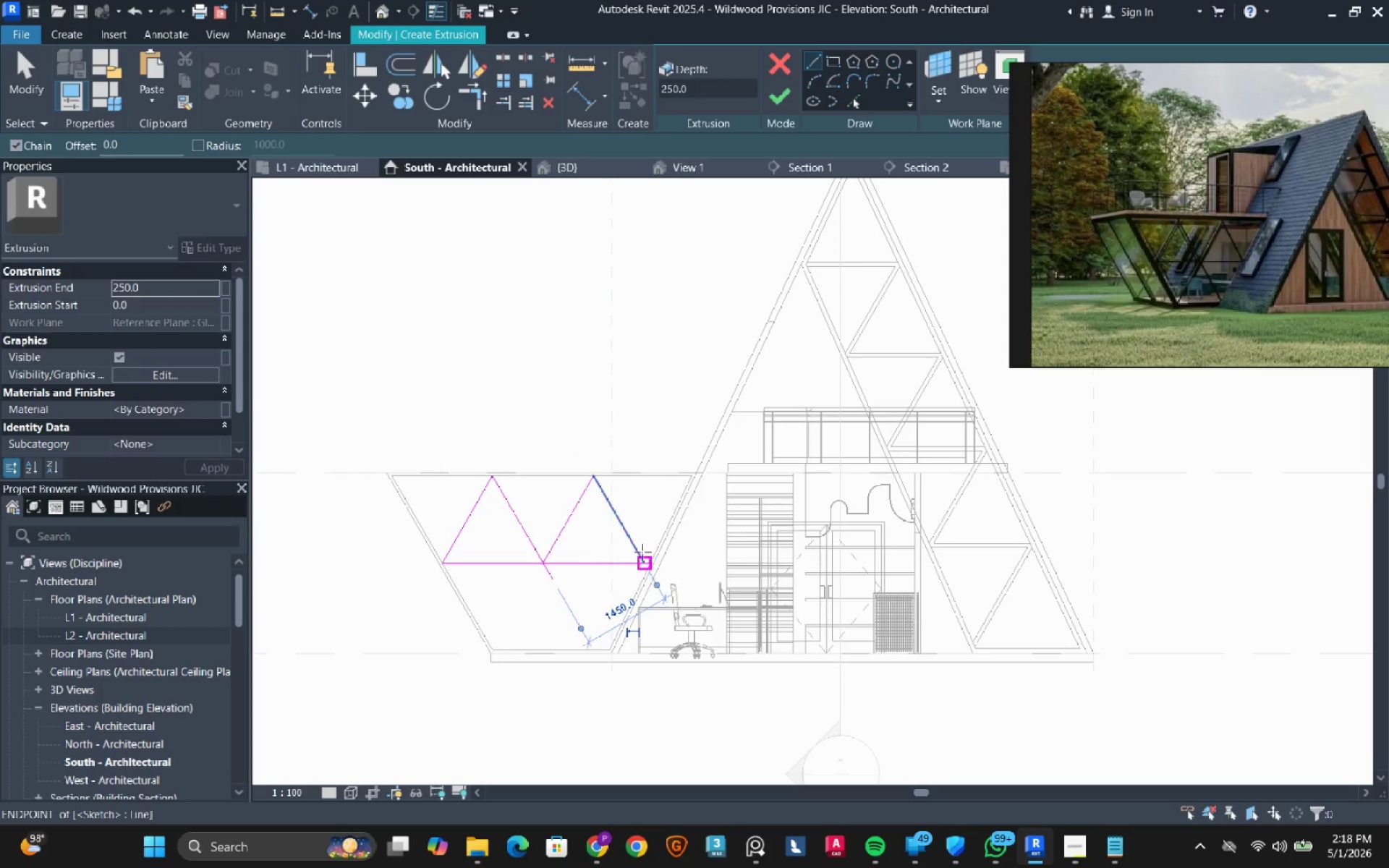 
key(Escape)
 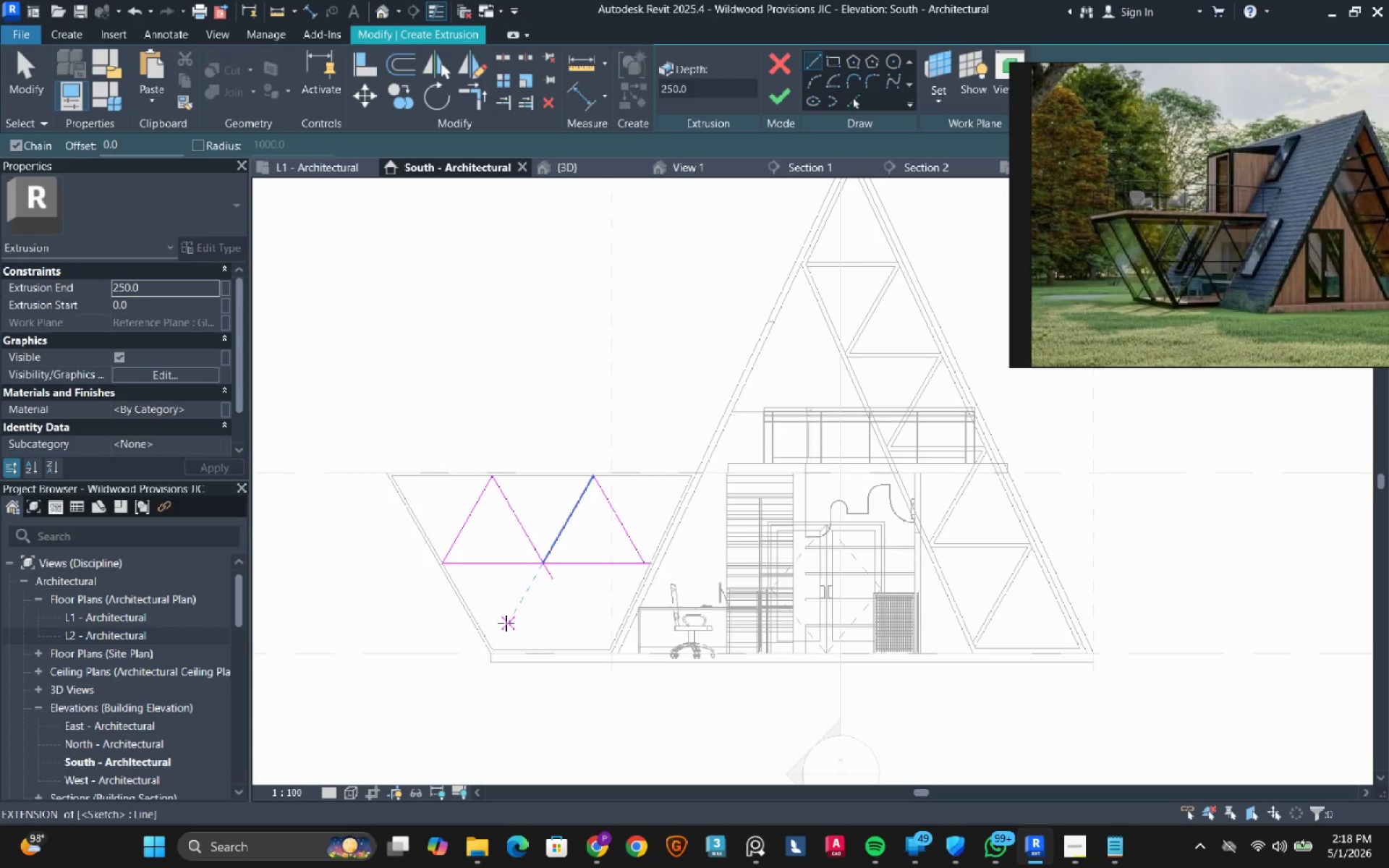 
scroll: coordinate [506, 624], scroll_direction: up, amount: 1.0
 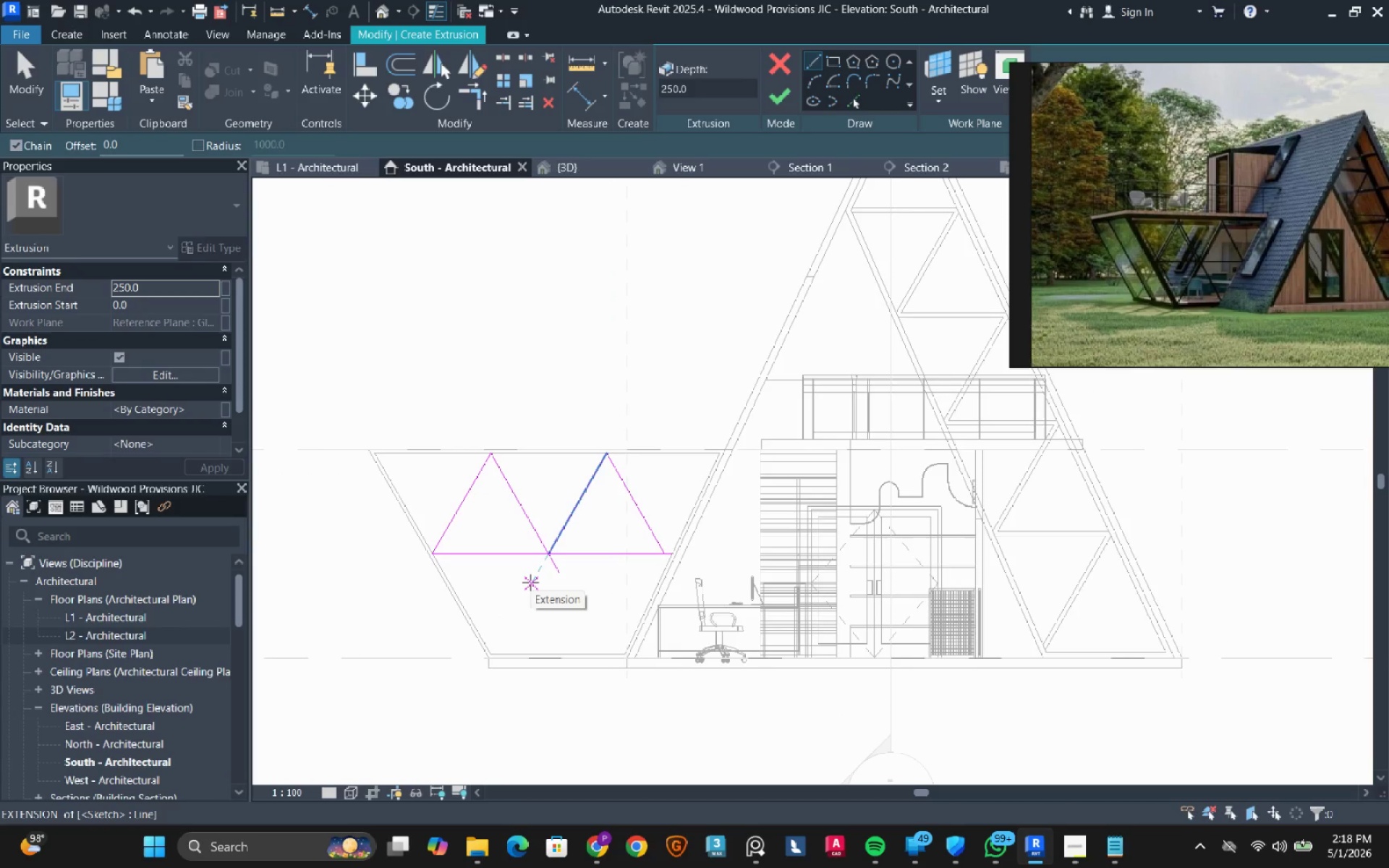 
wait(5.52)
 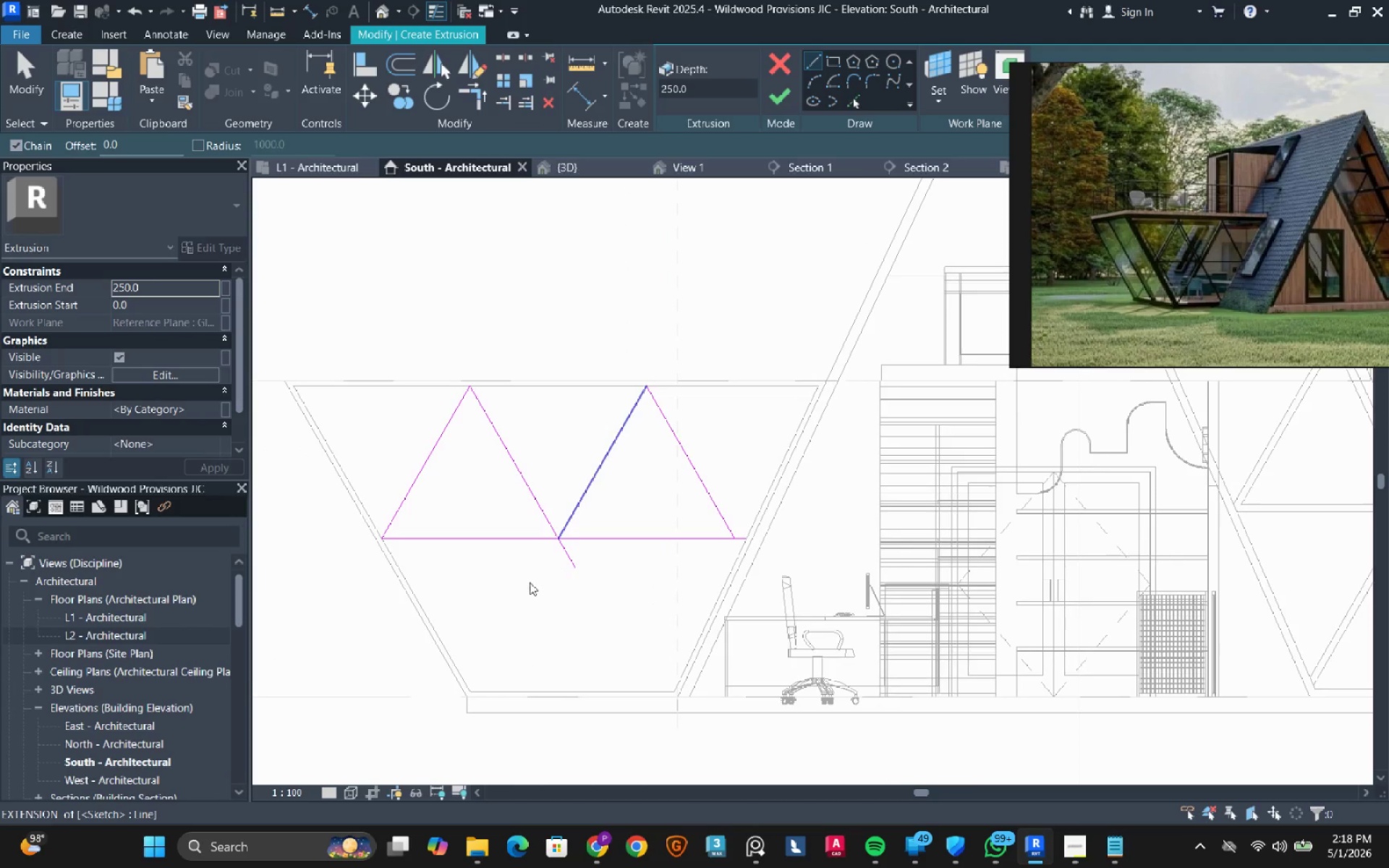 
key(Escape)
 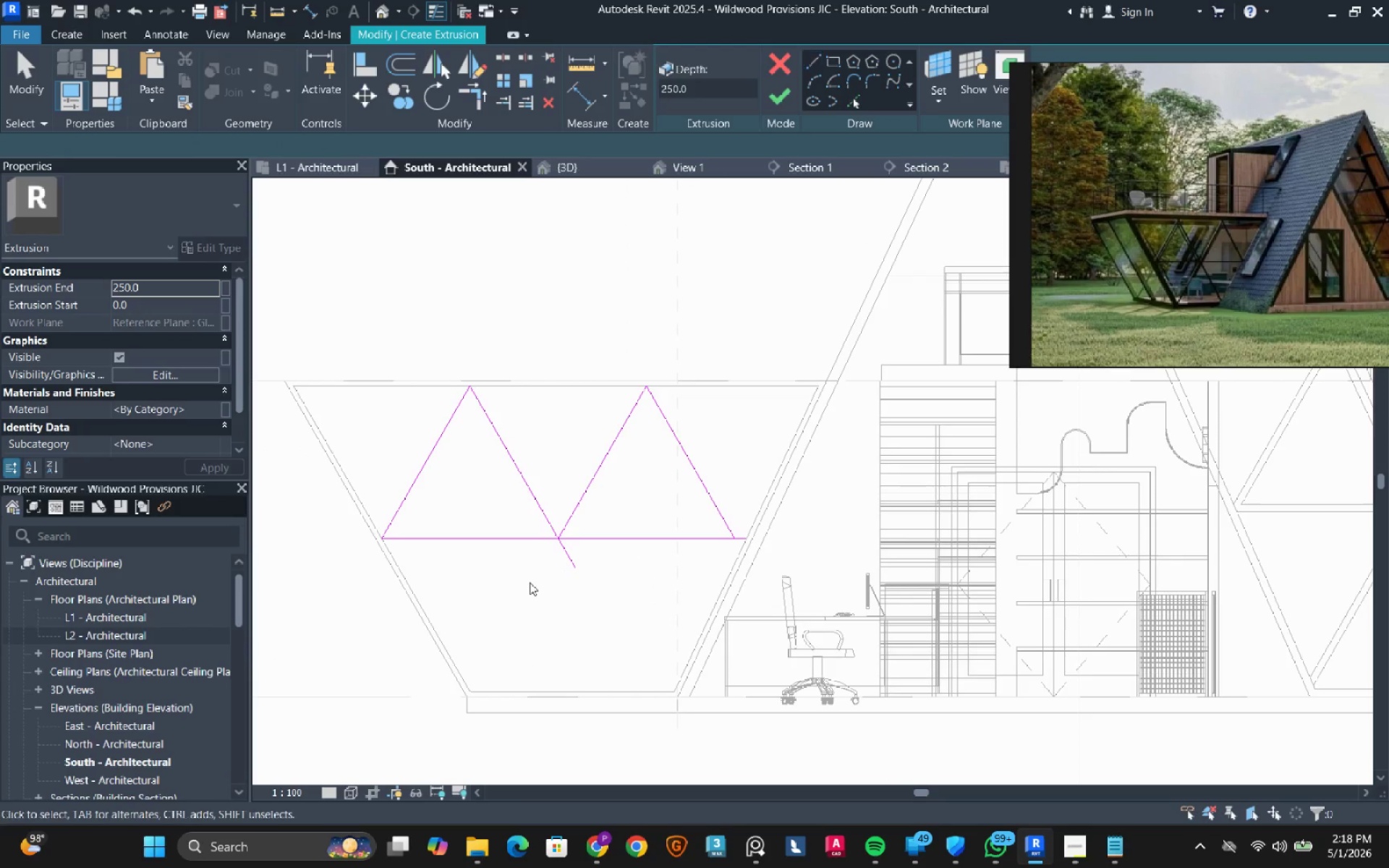 
scroll: coordinate [530, 582], scroll_direction: up, amount: 3.0
 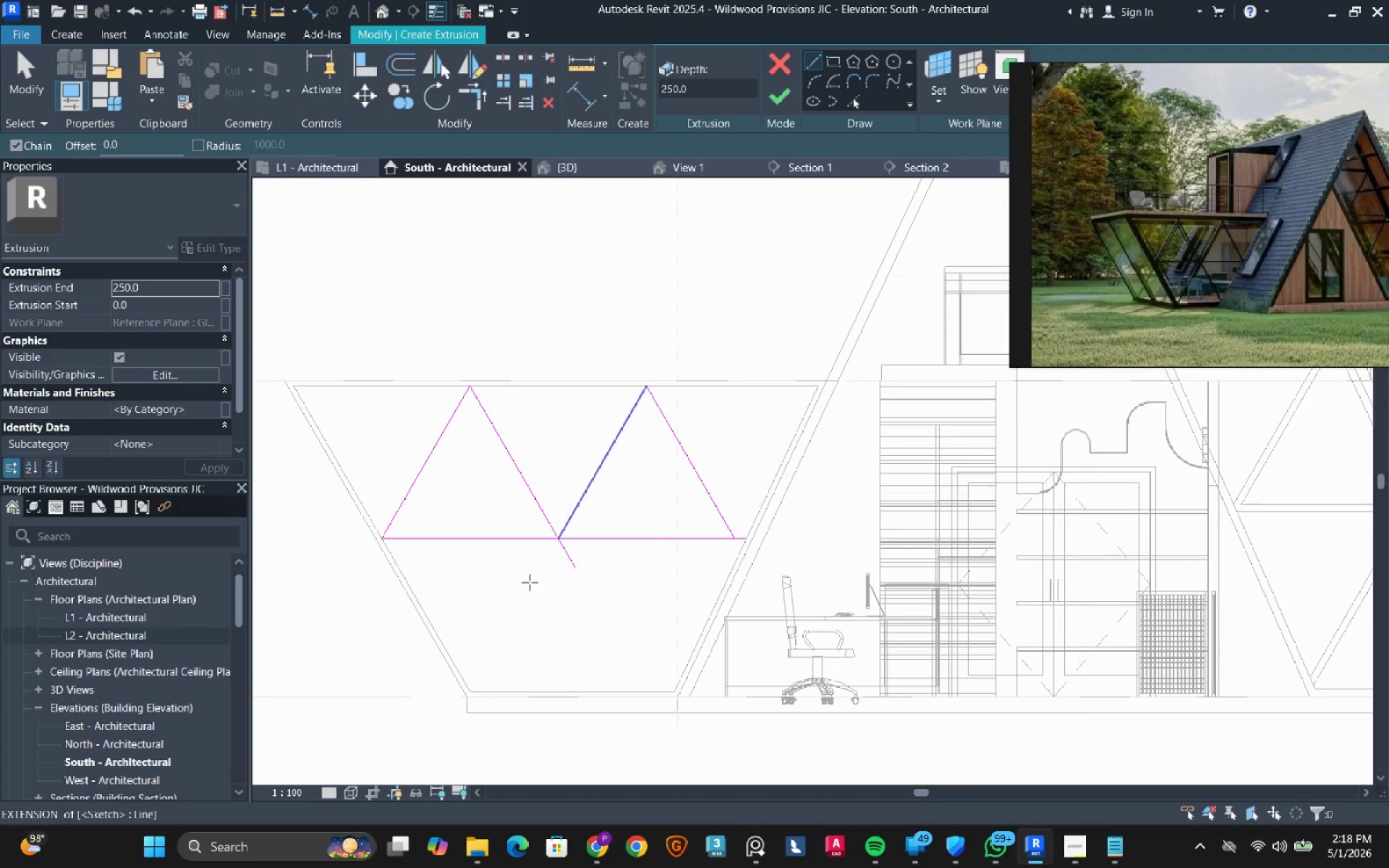 
key(Escape)
 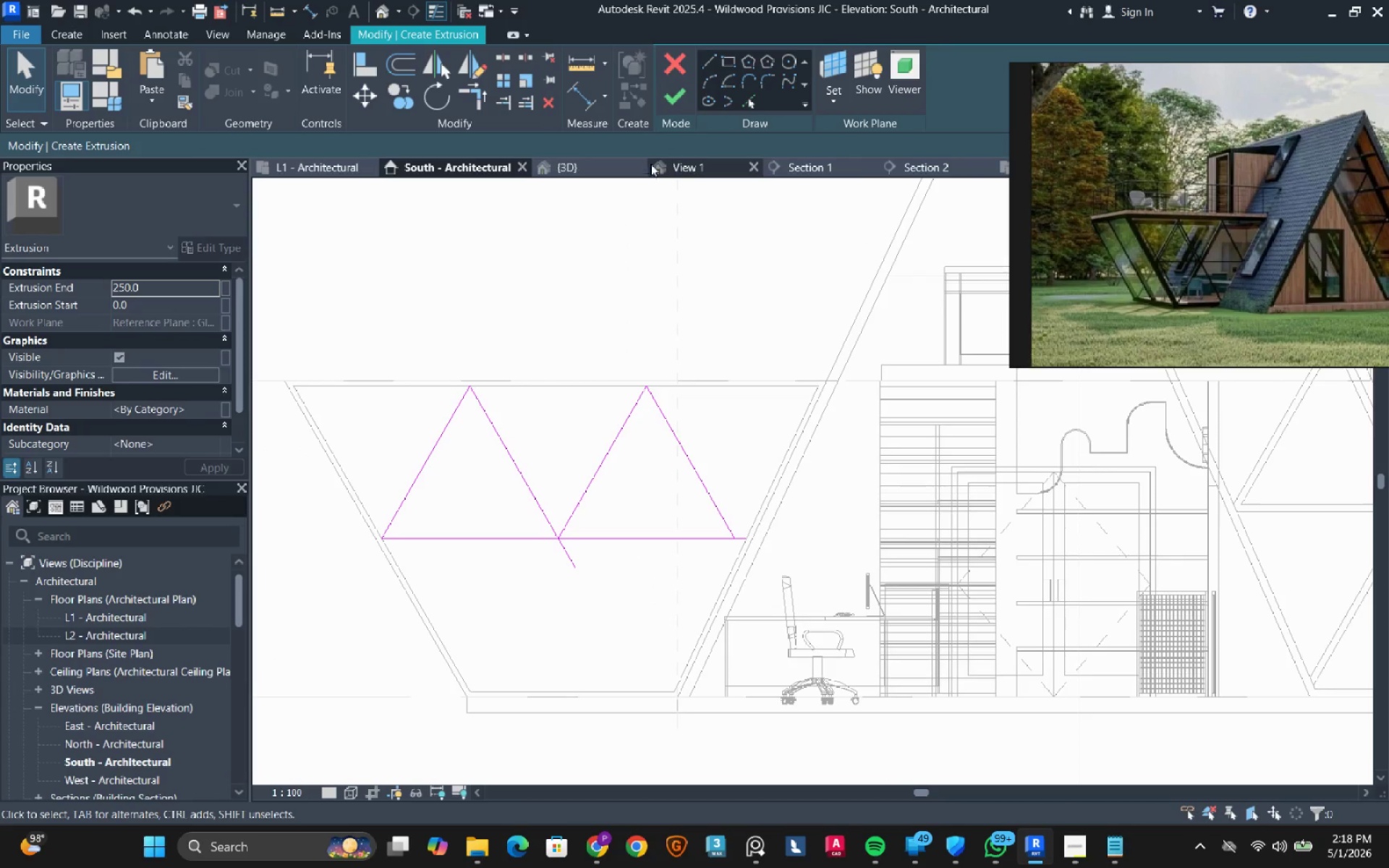 
mouse_move([728, 98])
 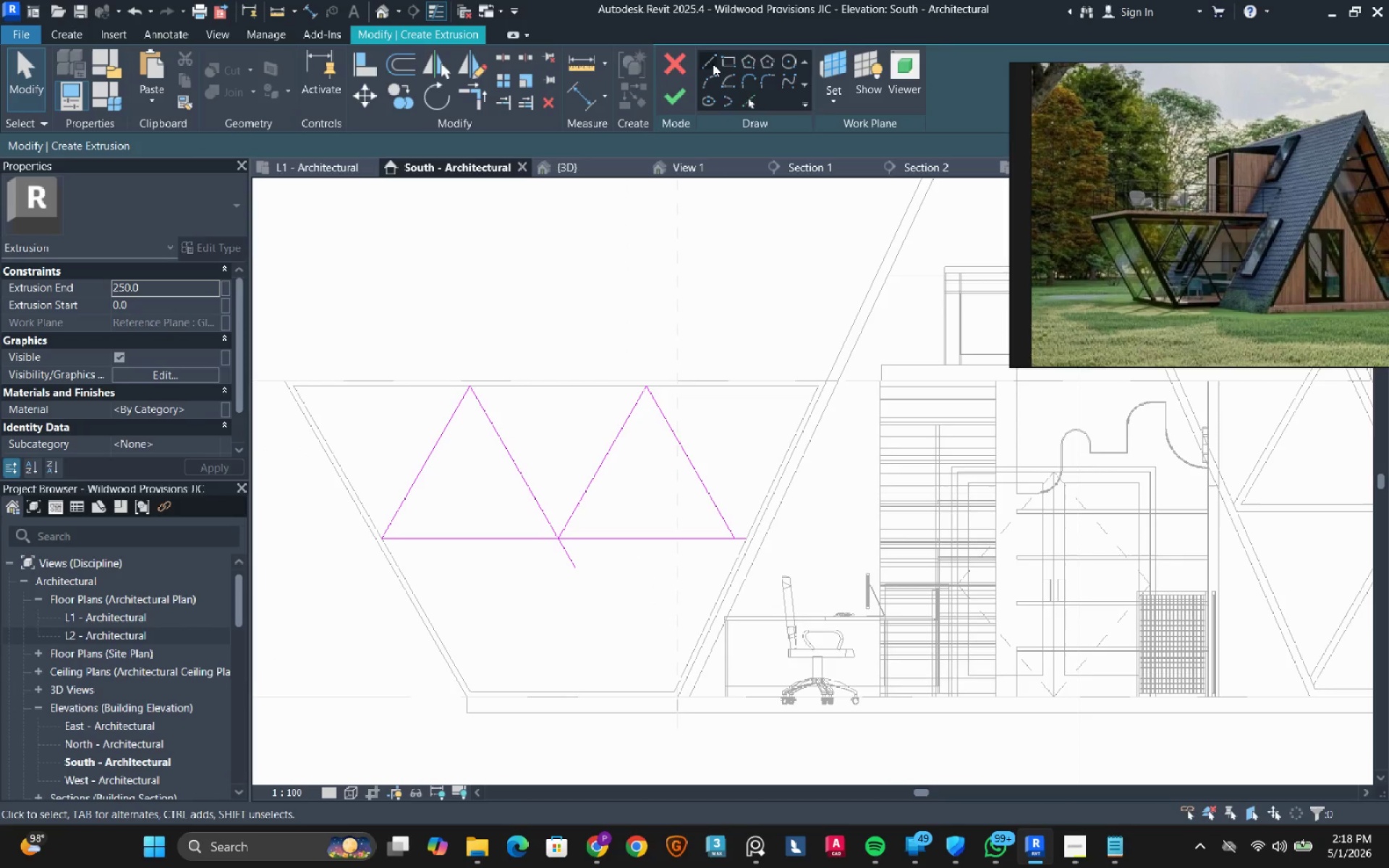 
left_click([711, 63])
 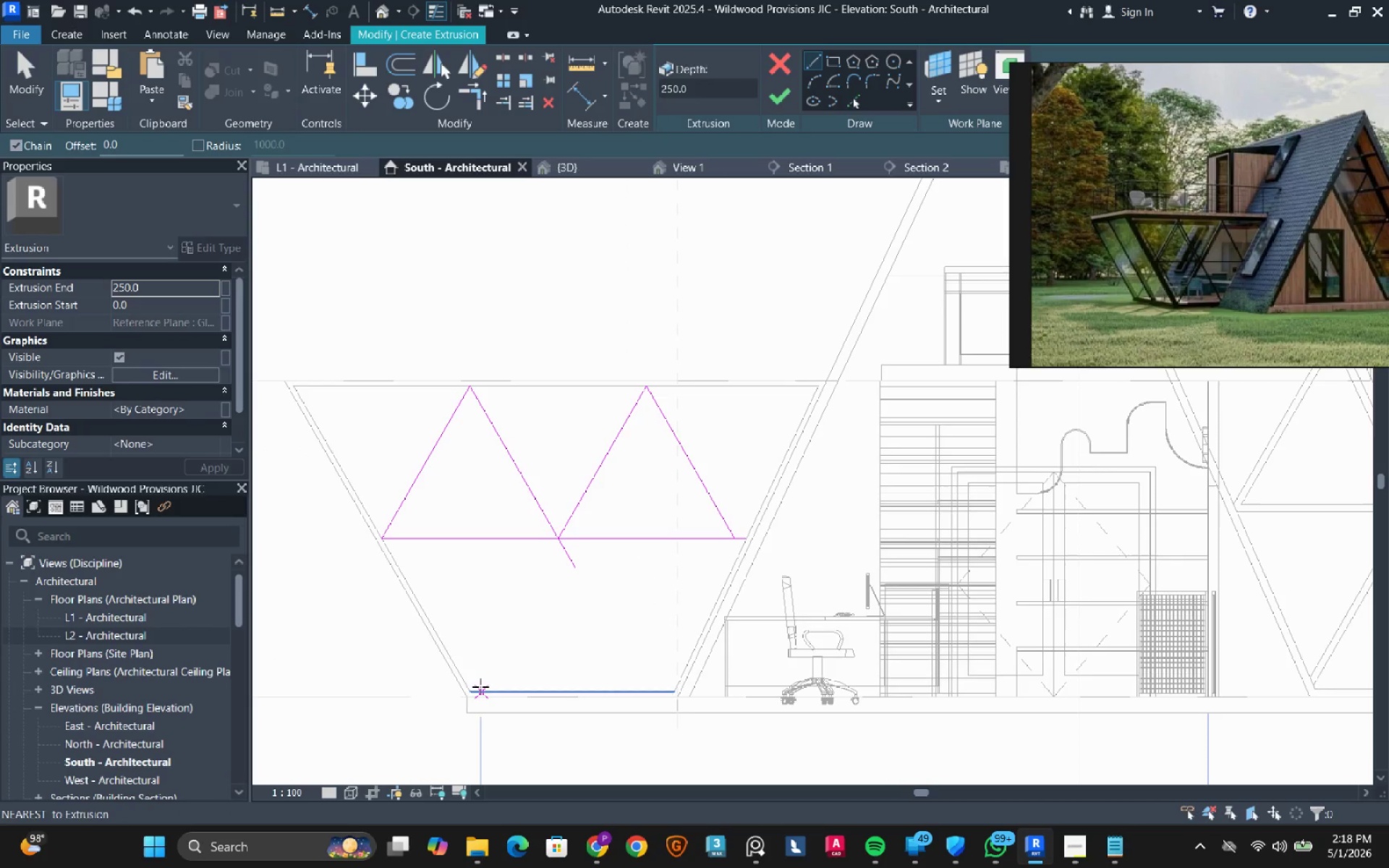 
left_click([471, 692])
 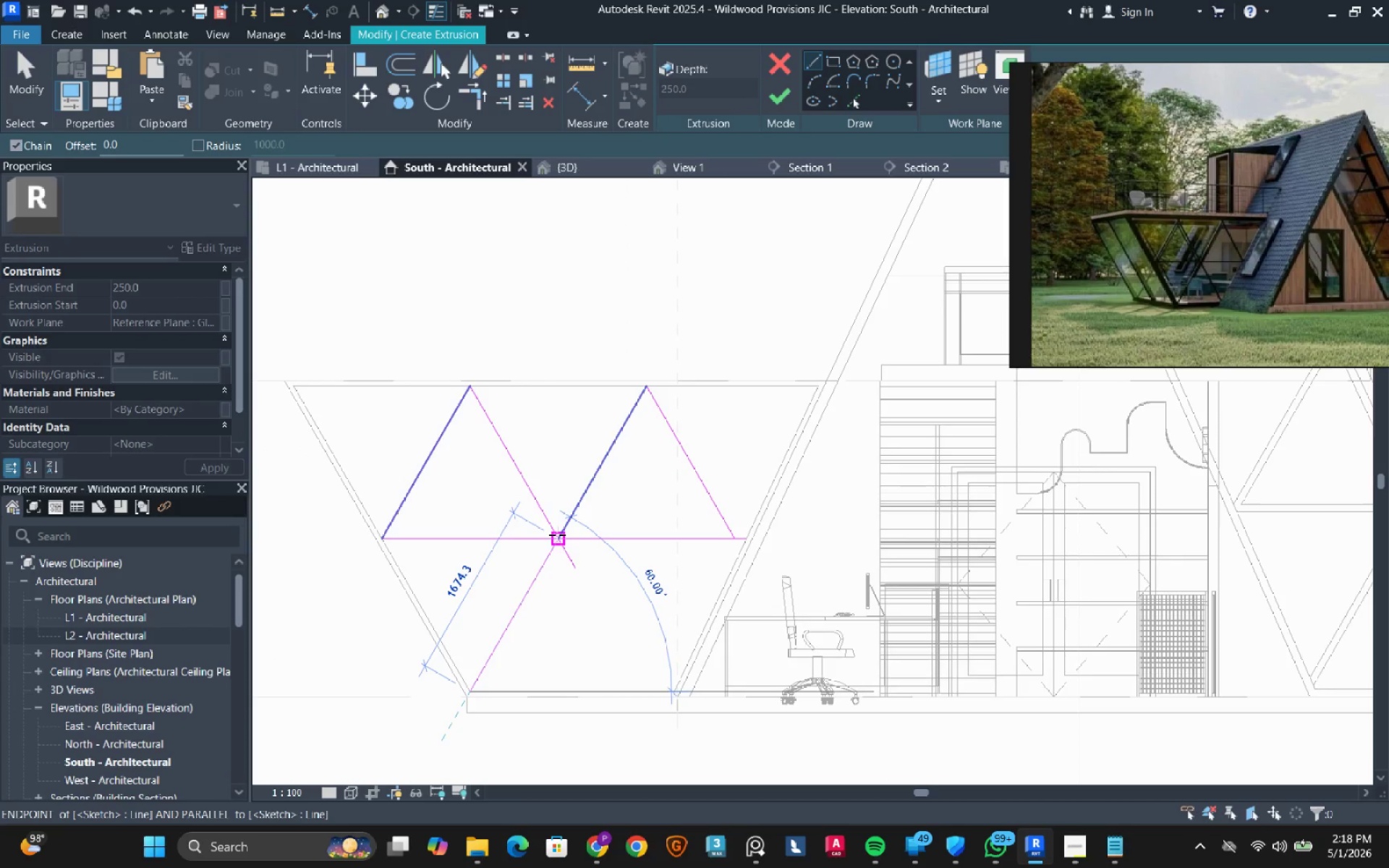 
left_click([557, 535])
 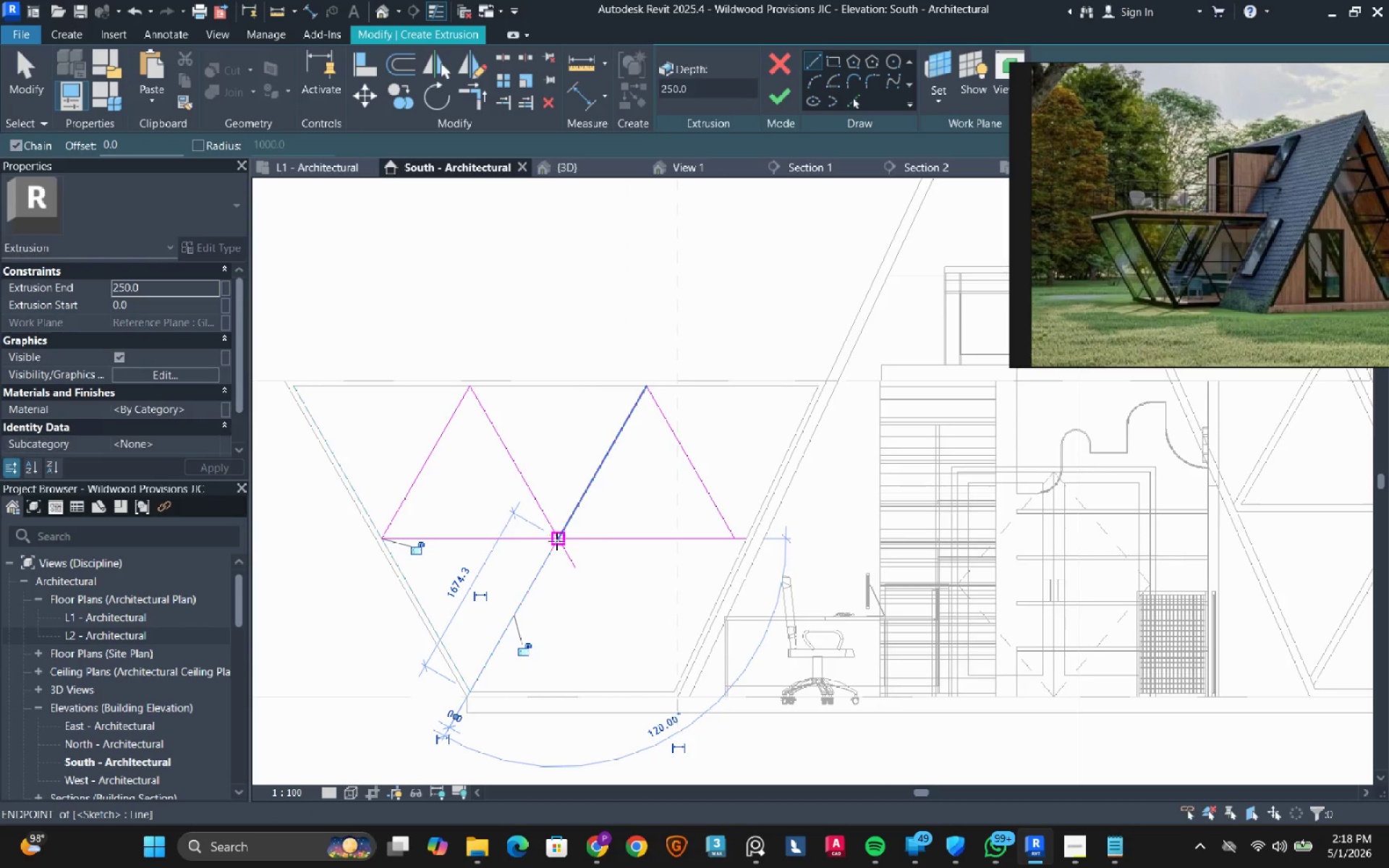 
key(Escape)
 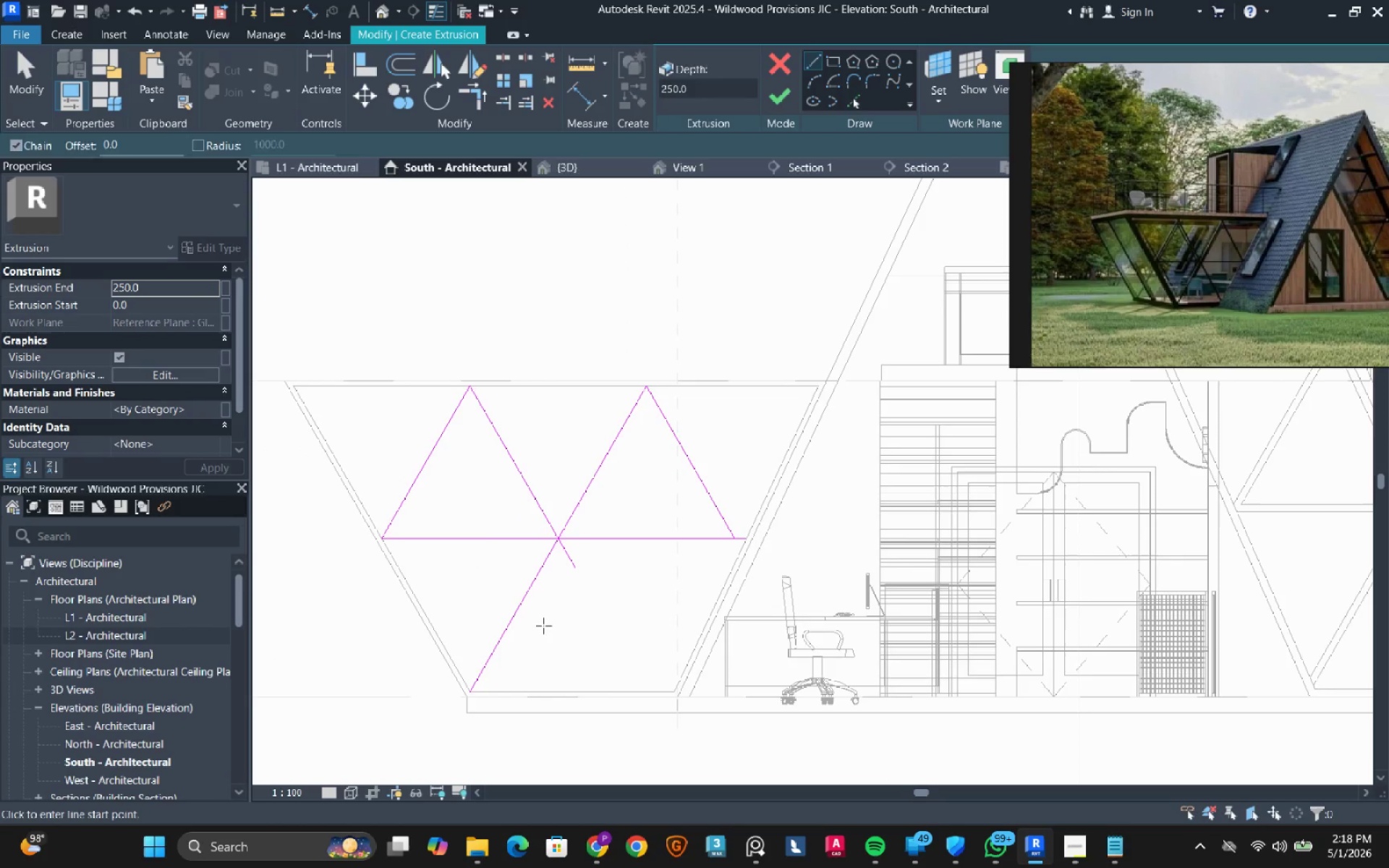 
hold_key(key=Escape, duration=9.66)
 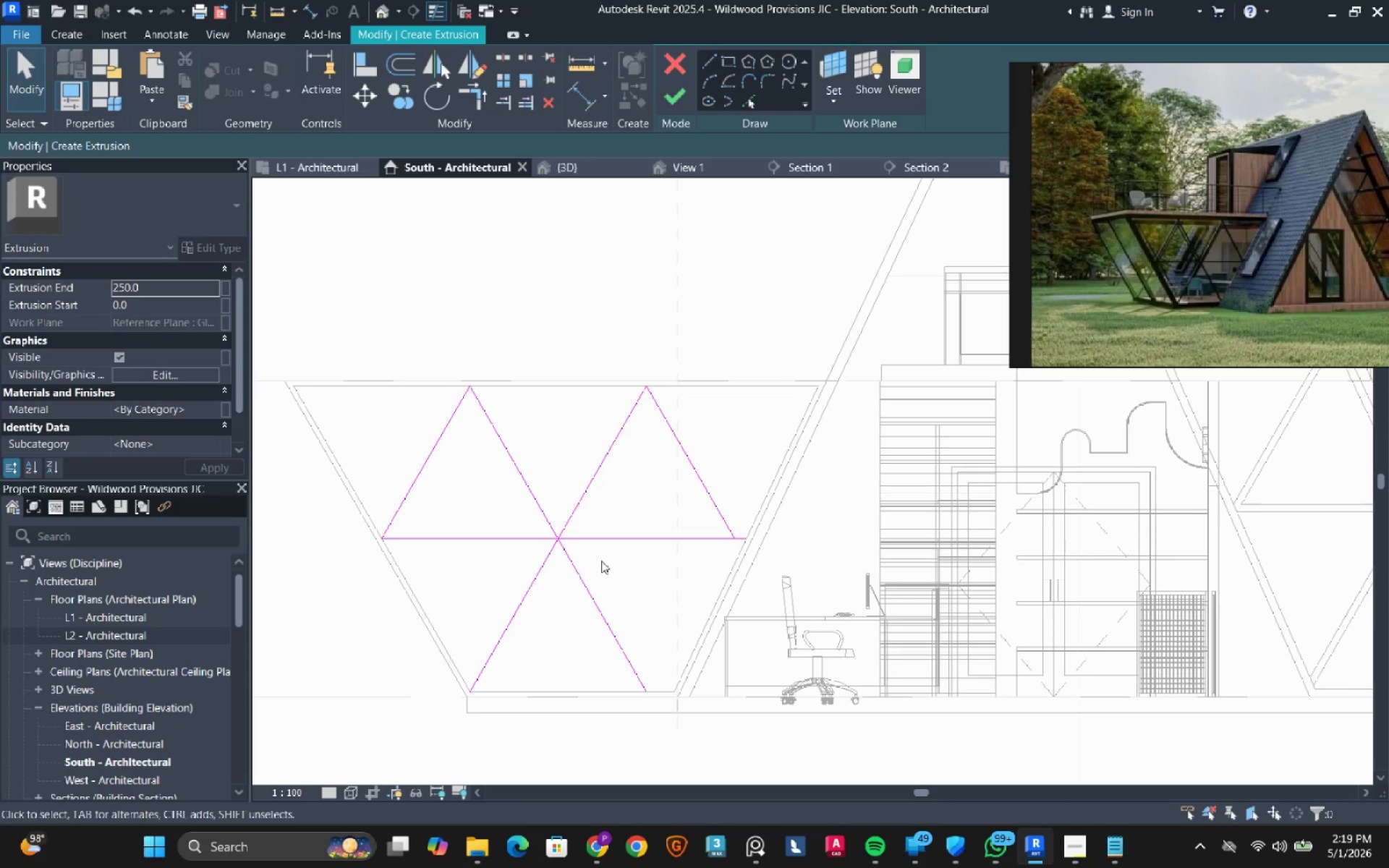 
left_click([658, 688])
 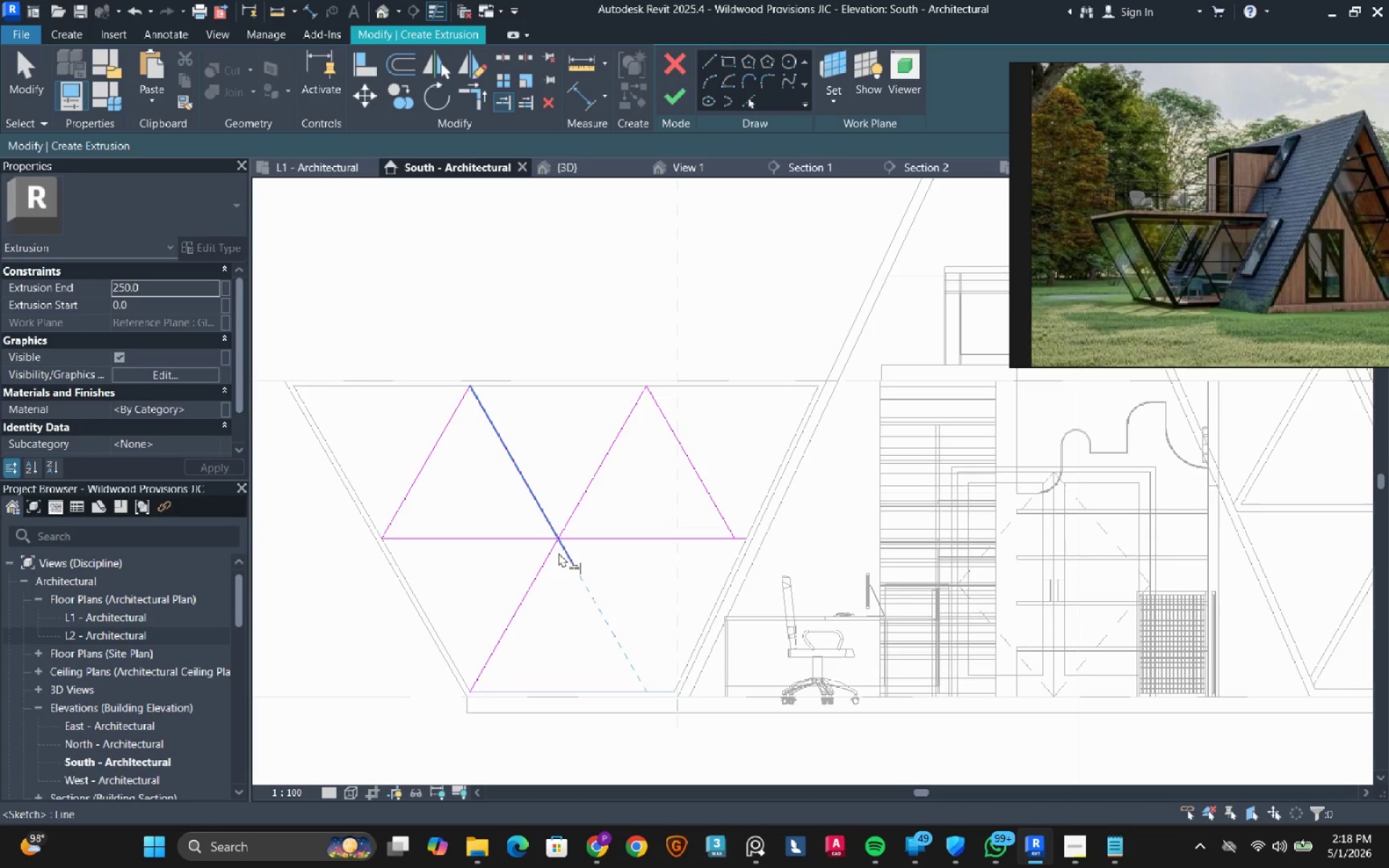 
left_click([558, 553])
 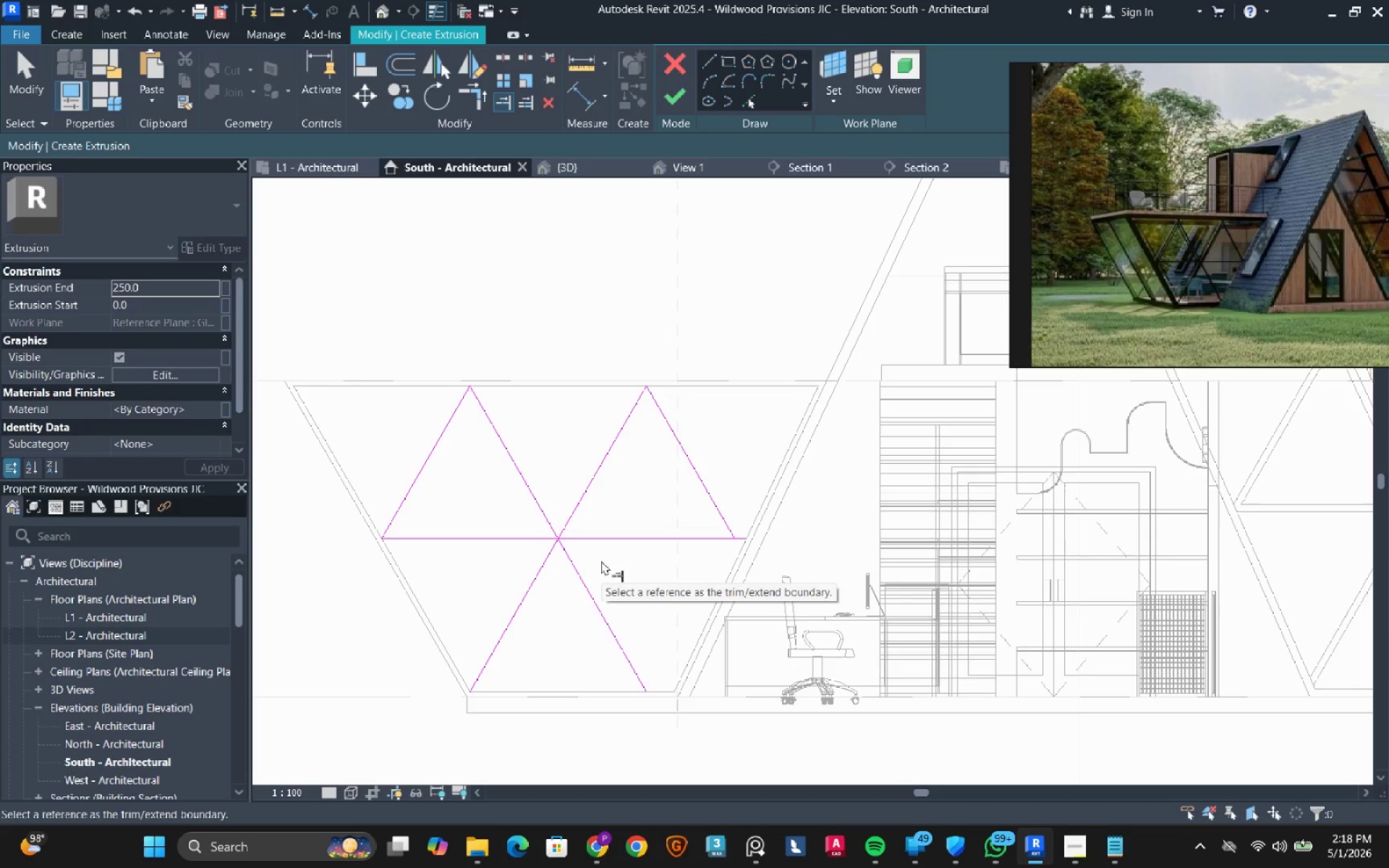 
key(Escape)
 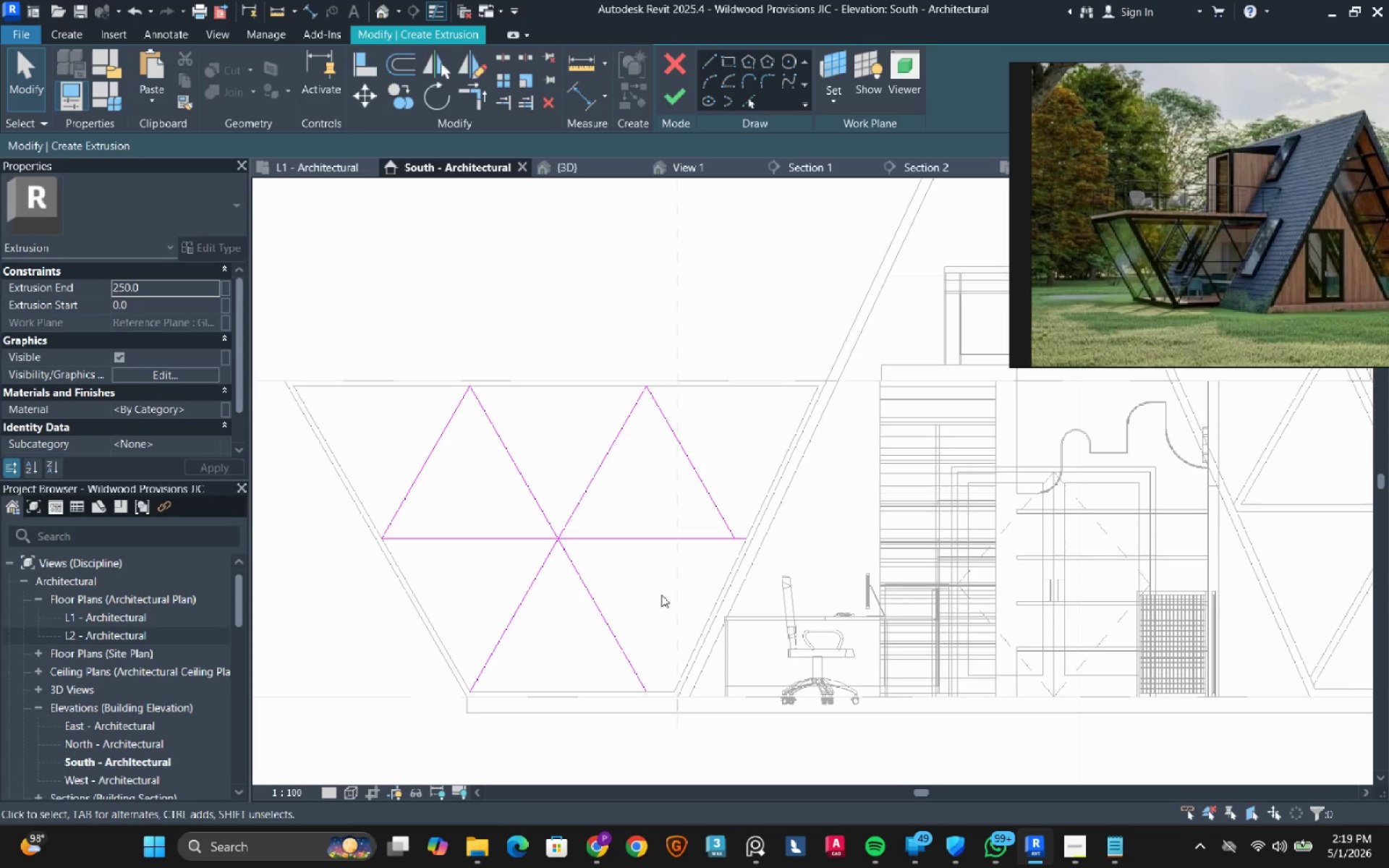 
left_click_drag(start_coordinate=[658, 602], to_coordinate=[370, 446])
 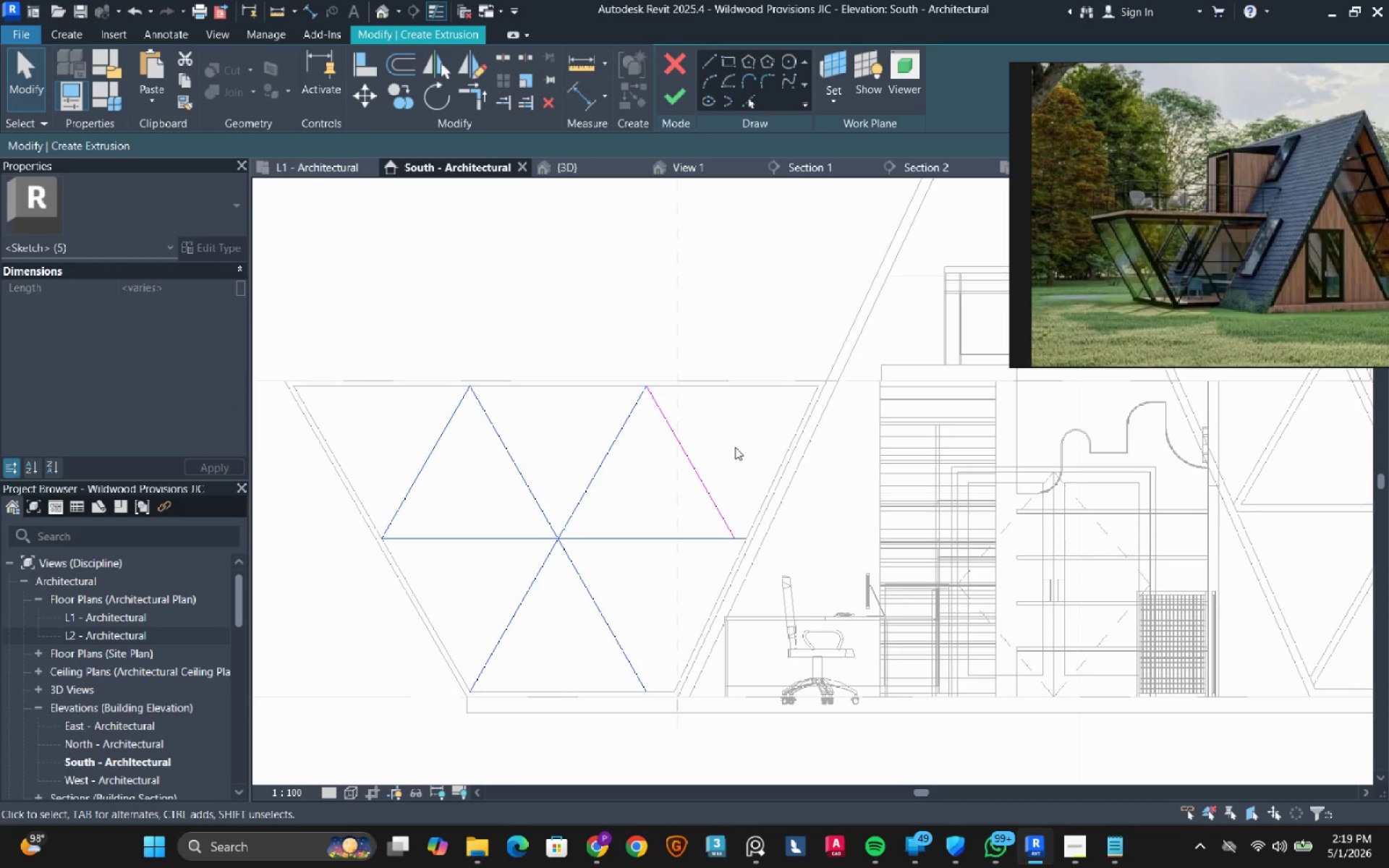 
hold_key(key=ControlLeft, duration=0.44)
left_click_drag(start_coordinate=[735, 447], to_coordinate=[586, 558])
 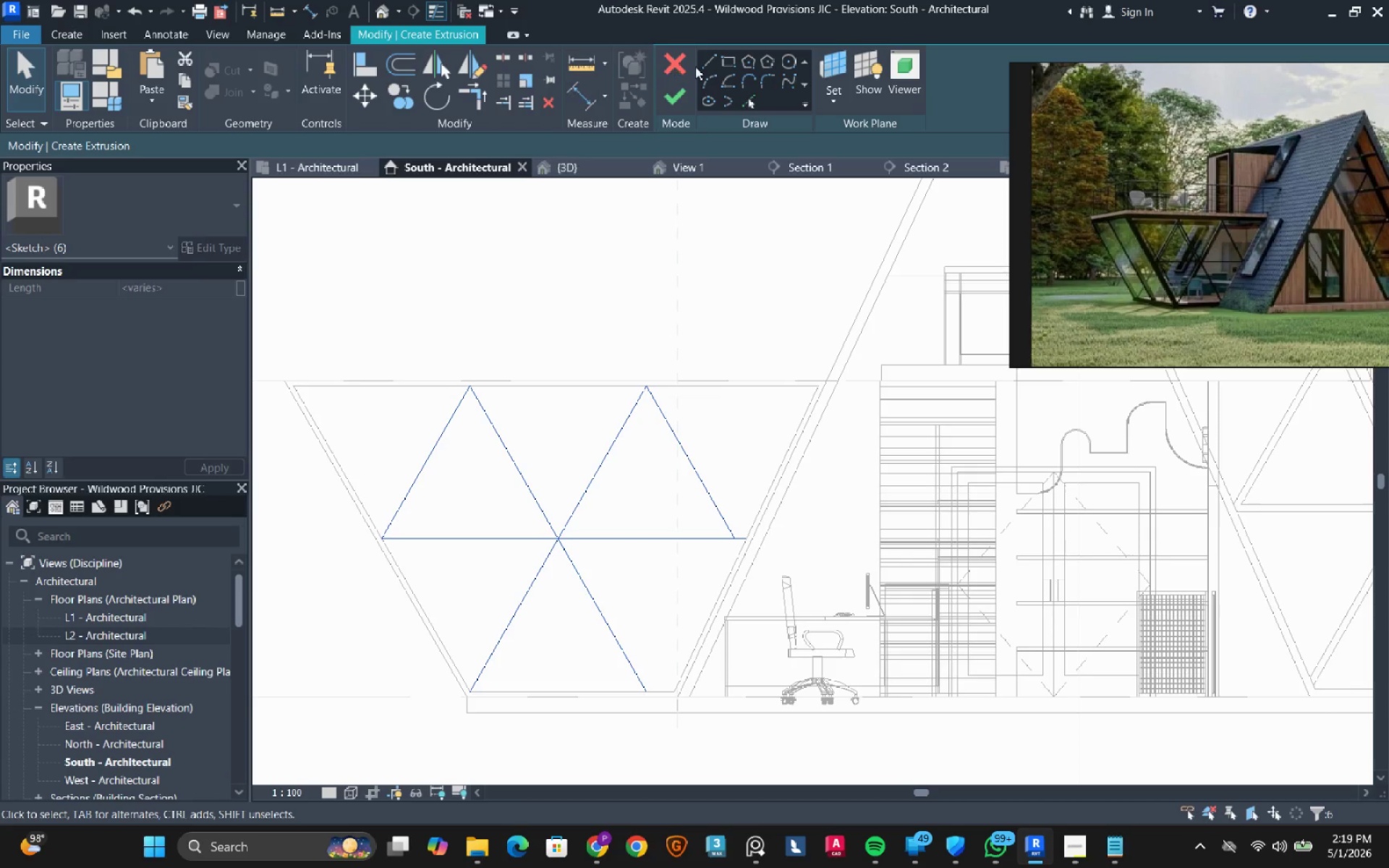 
left_click([710, 62])
 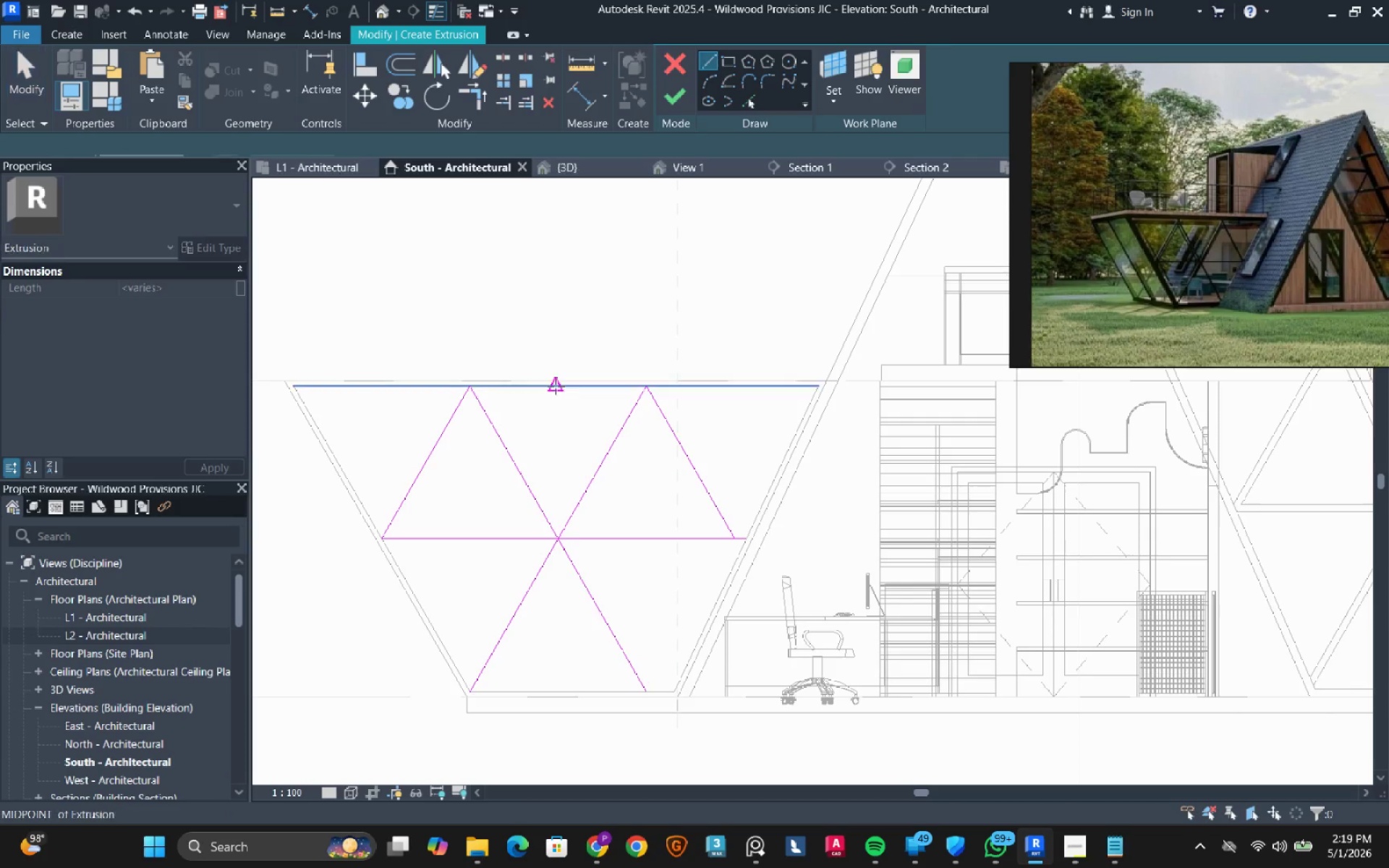 
left_click([556, 386])
 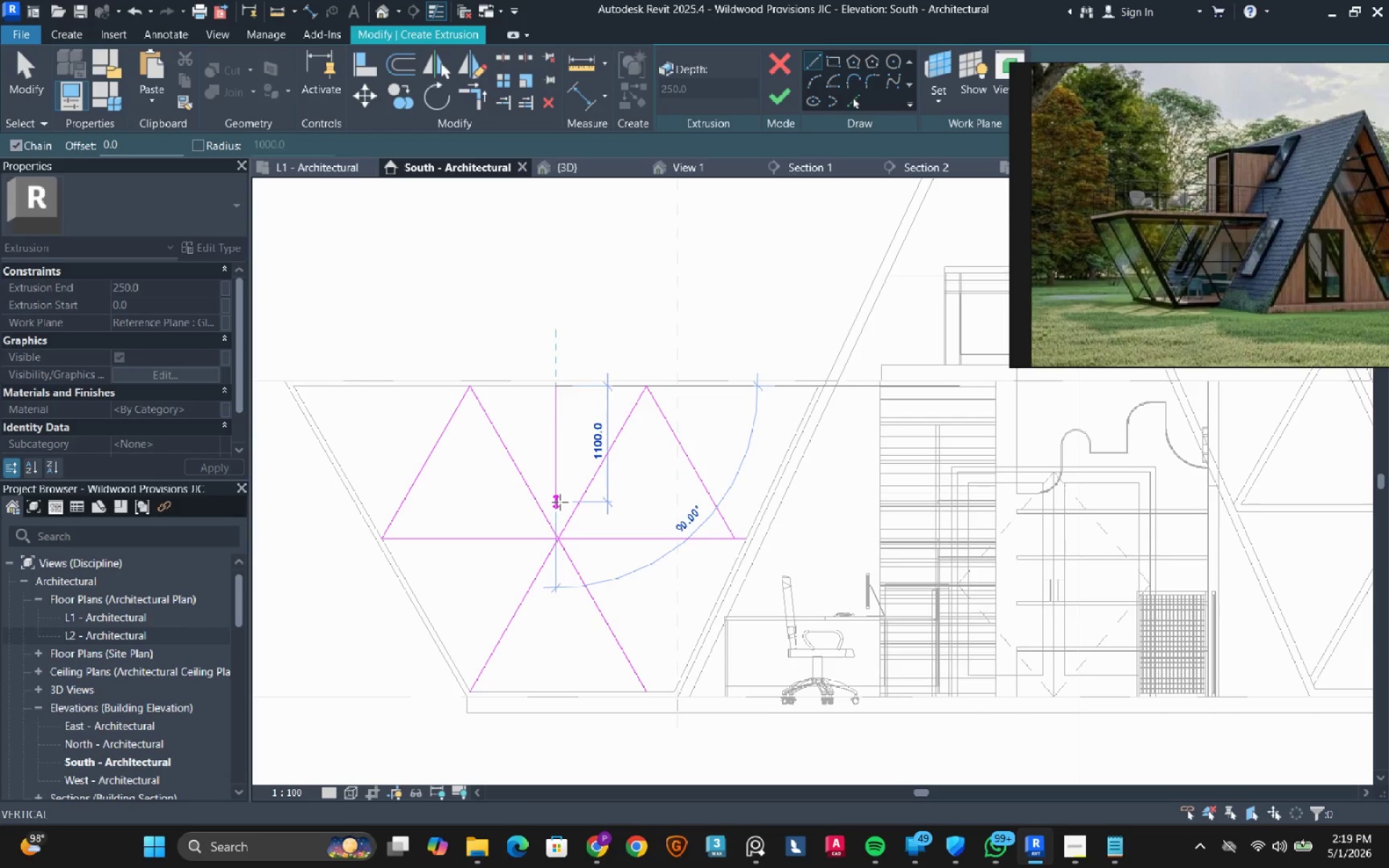 
left_click([560, 502])
 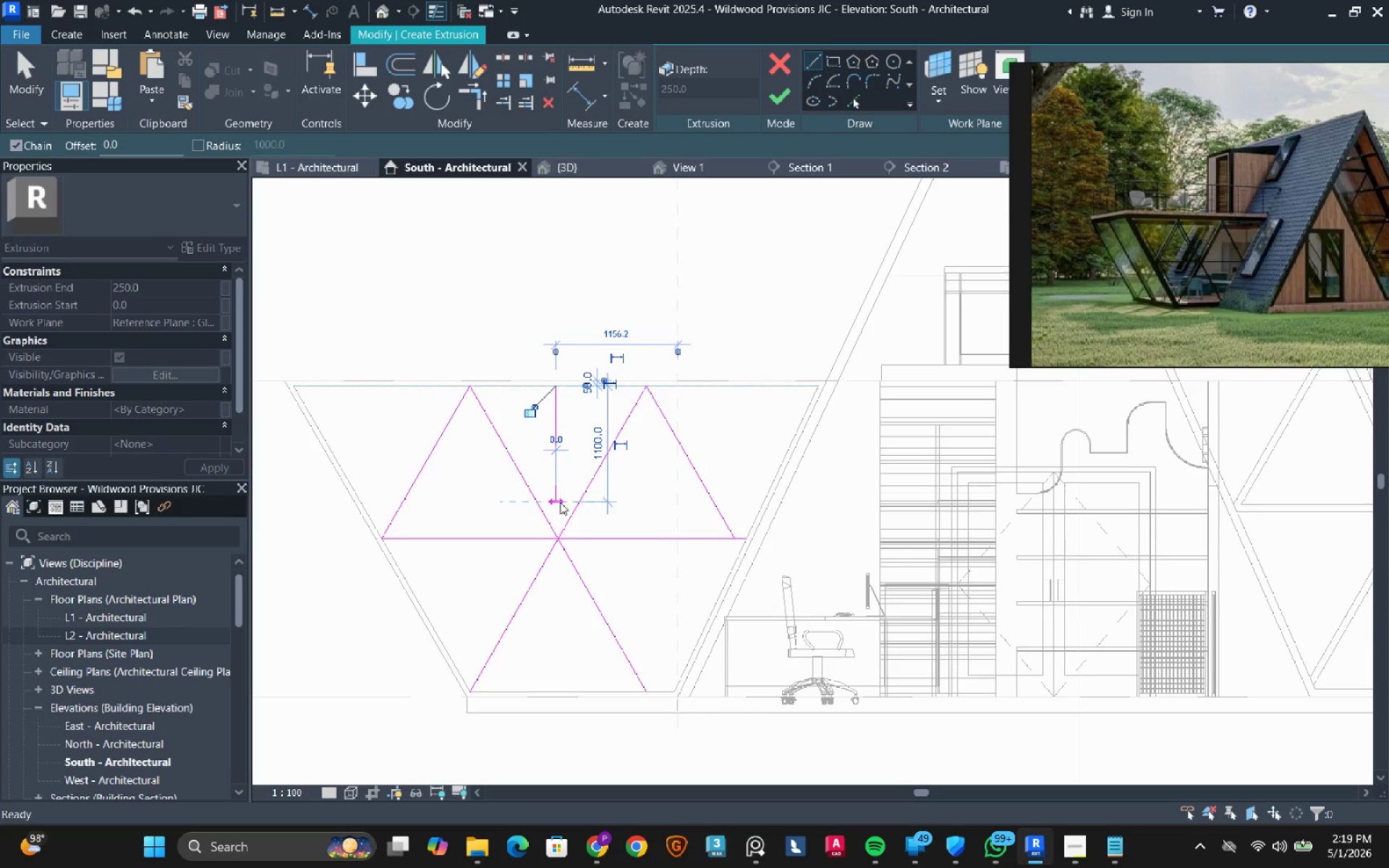 
key(Escape)
 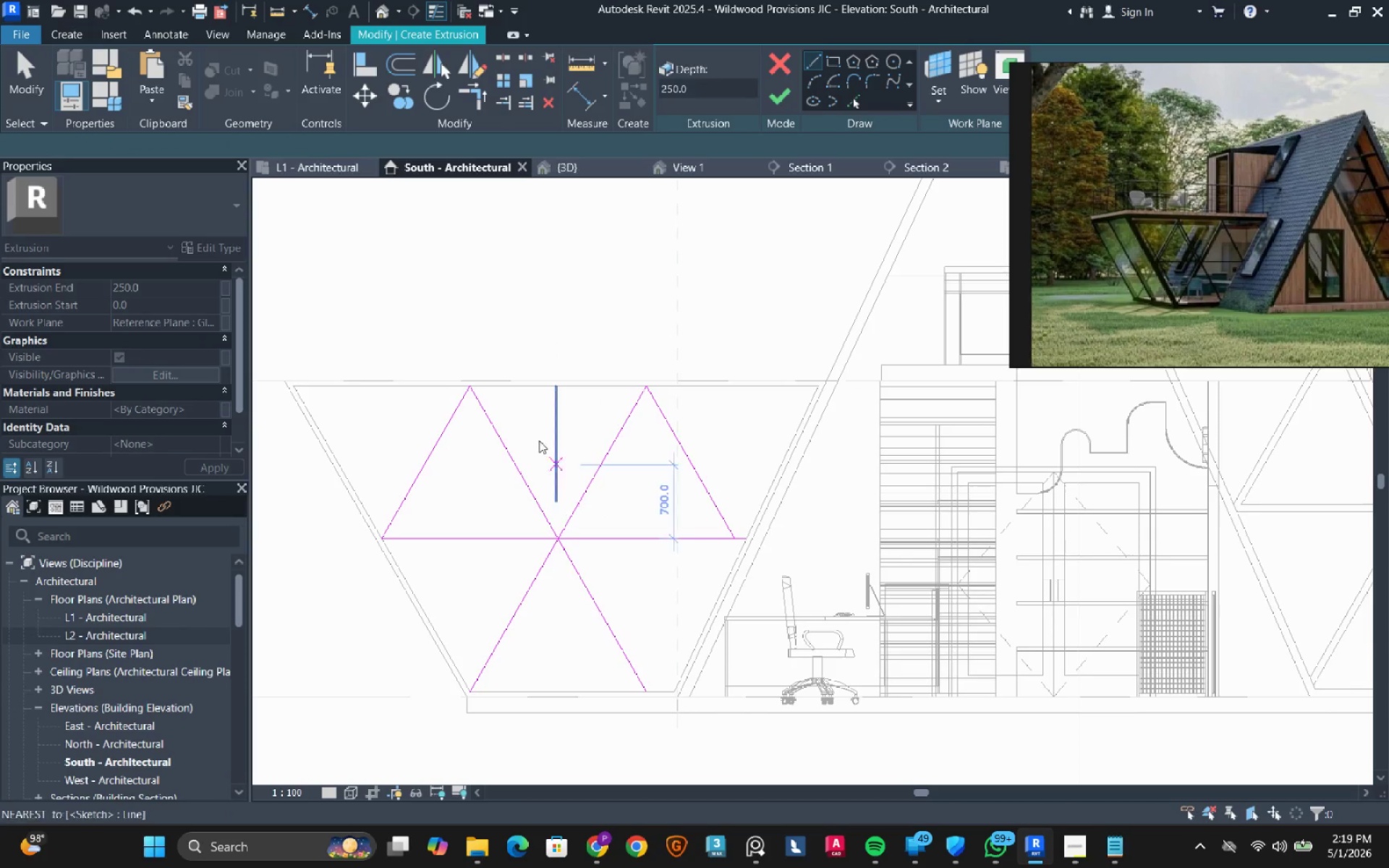 
key(Escape)
 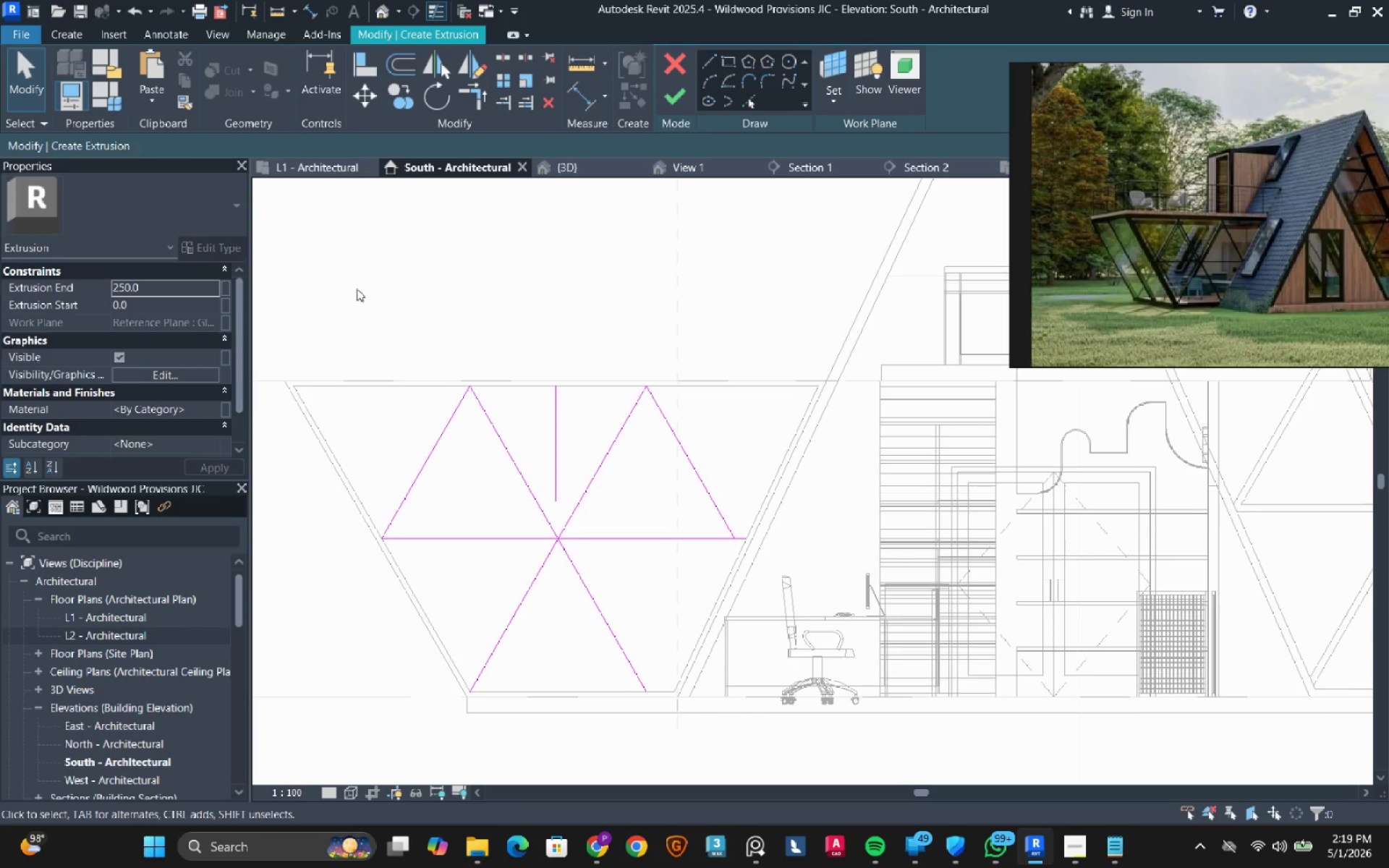 
left_click_drag(start_coordinate=[343, 279], to_coordinate=[811, 762])
 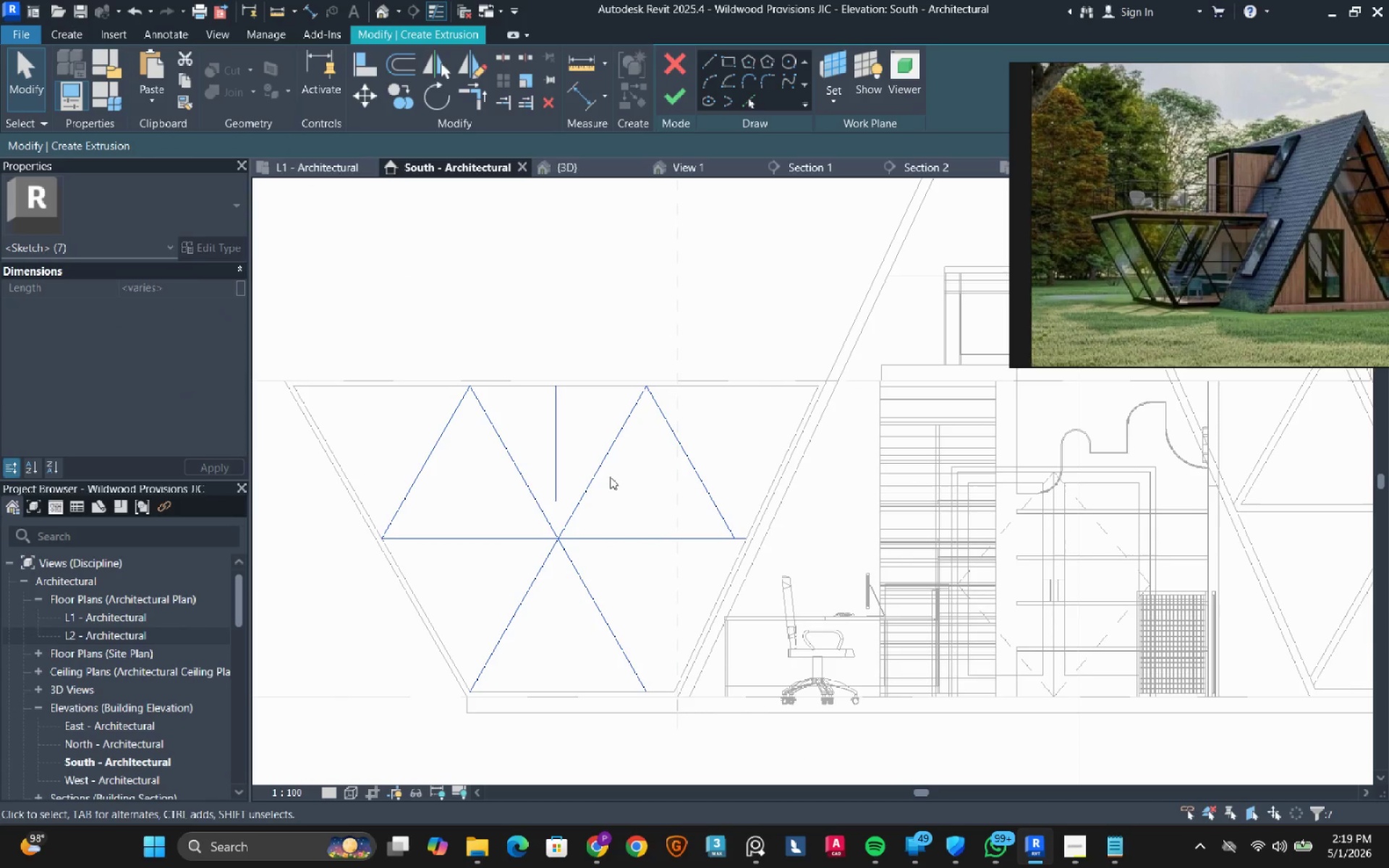 
hold_key(key=ShiftLeft, duration=0.61)
left_click_drag(start_coordinate=[578, 344], to_coordinate=[535, 412])
 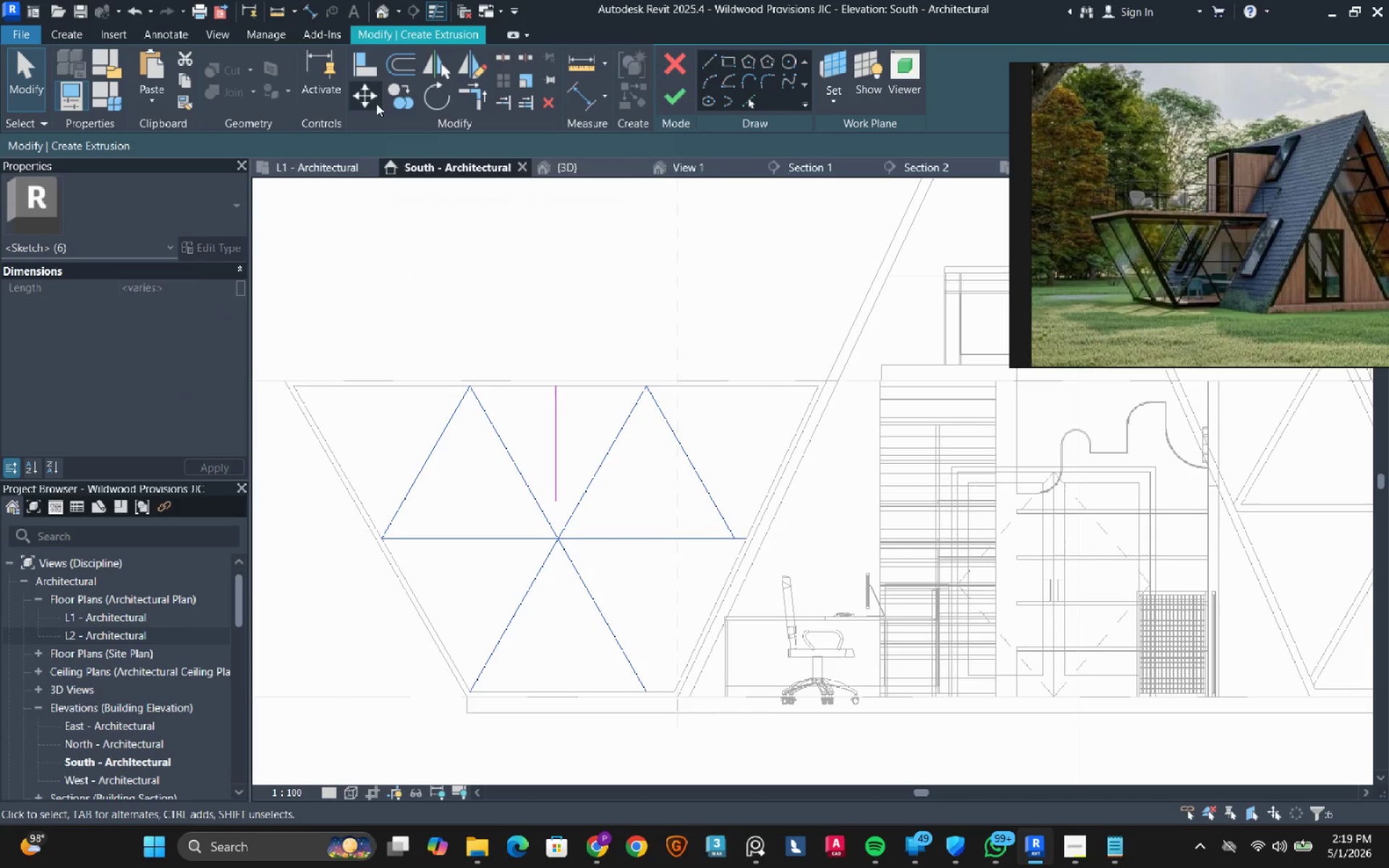 
left_click([371, 103])
 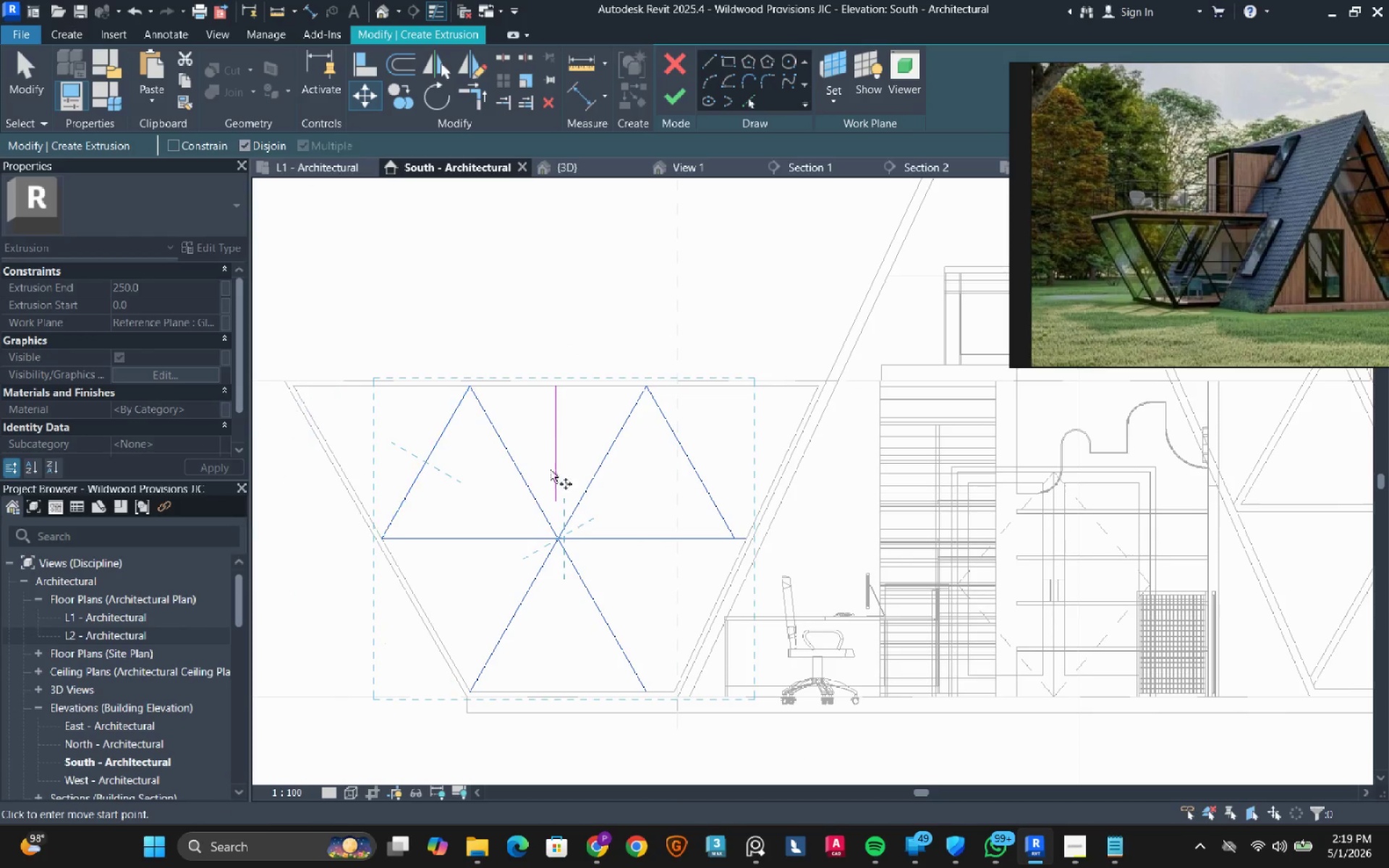 
scroll: coordinate [550, 550], scroll_direction: up, amount: 5.0
 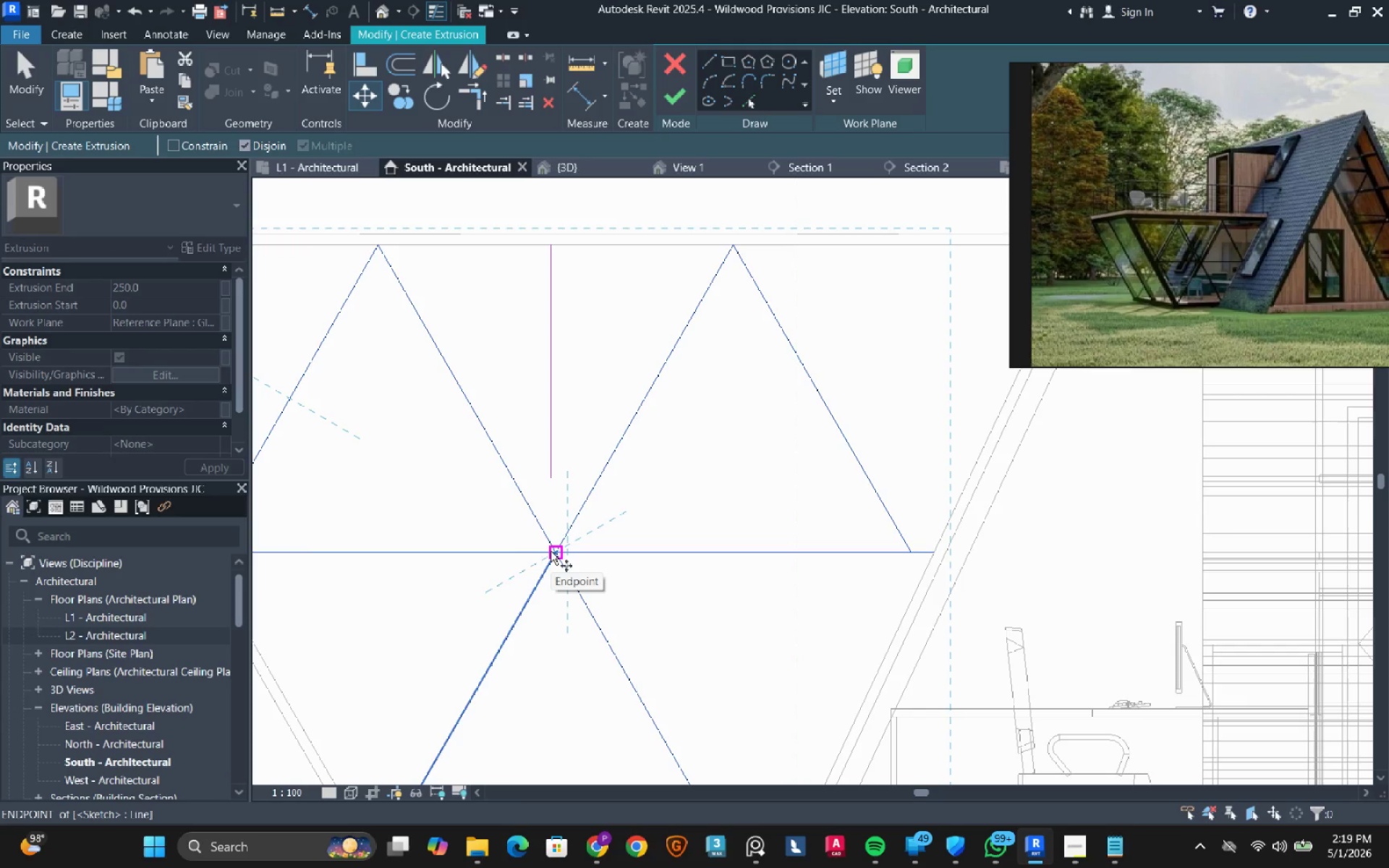 
left_click([551, 551])
 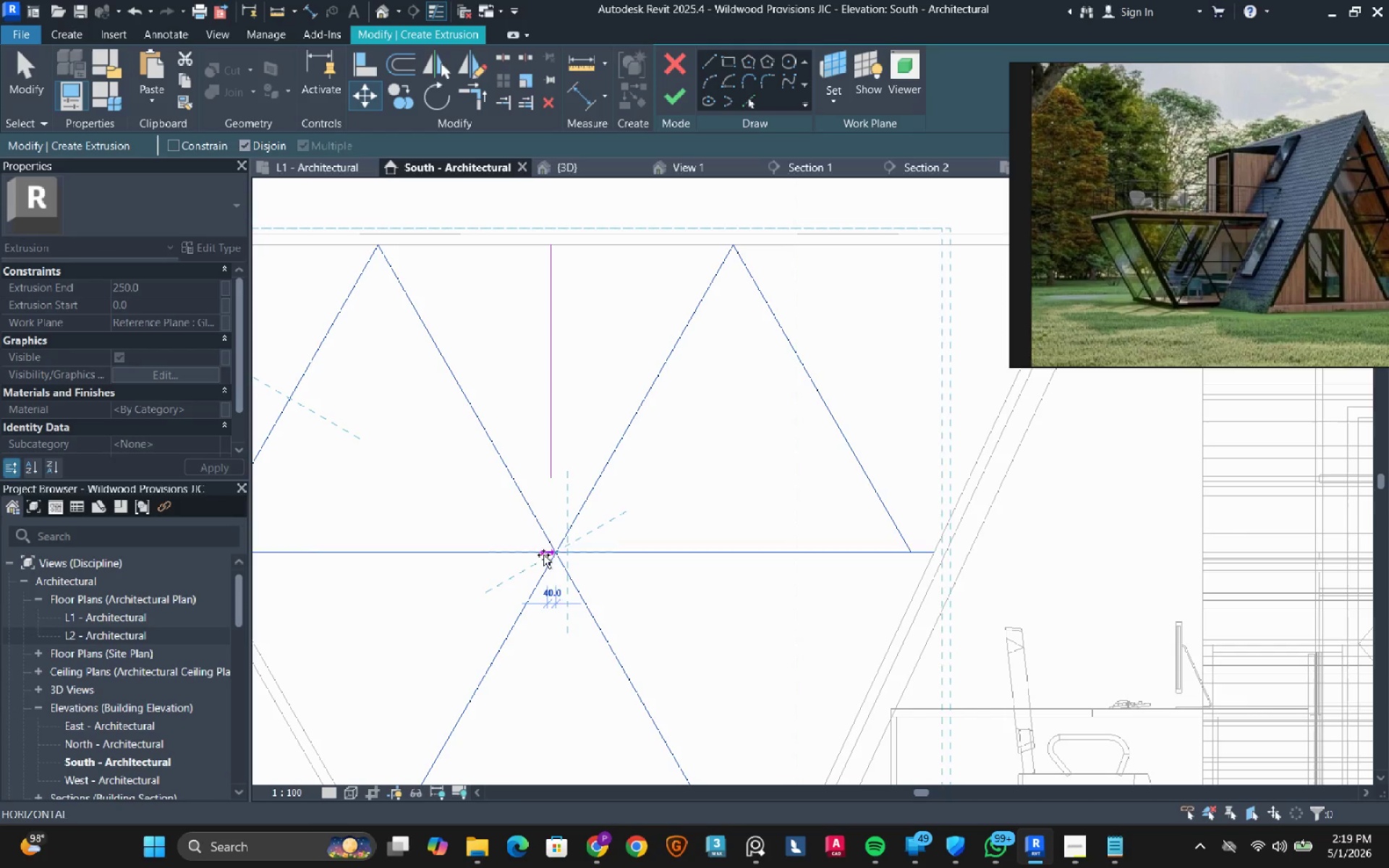 
left_click([543, 555])
 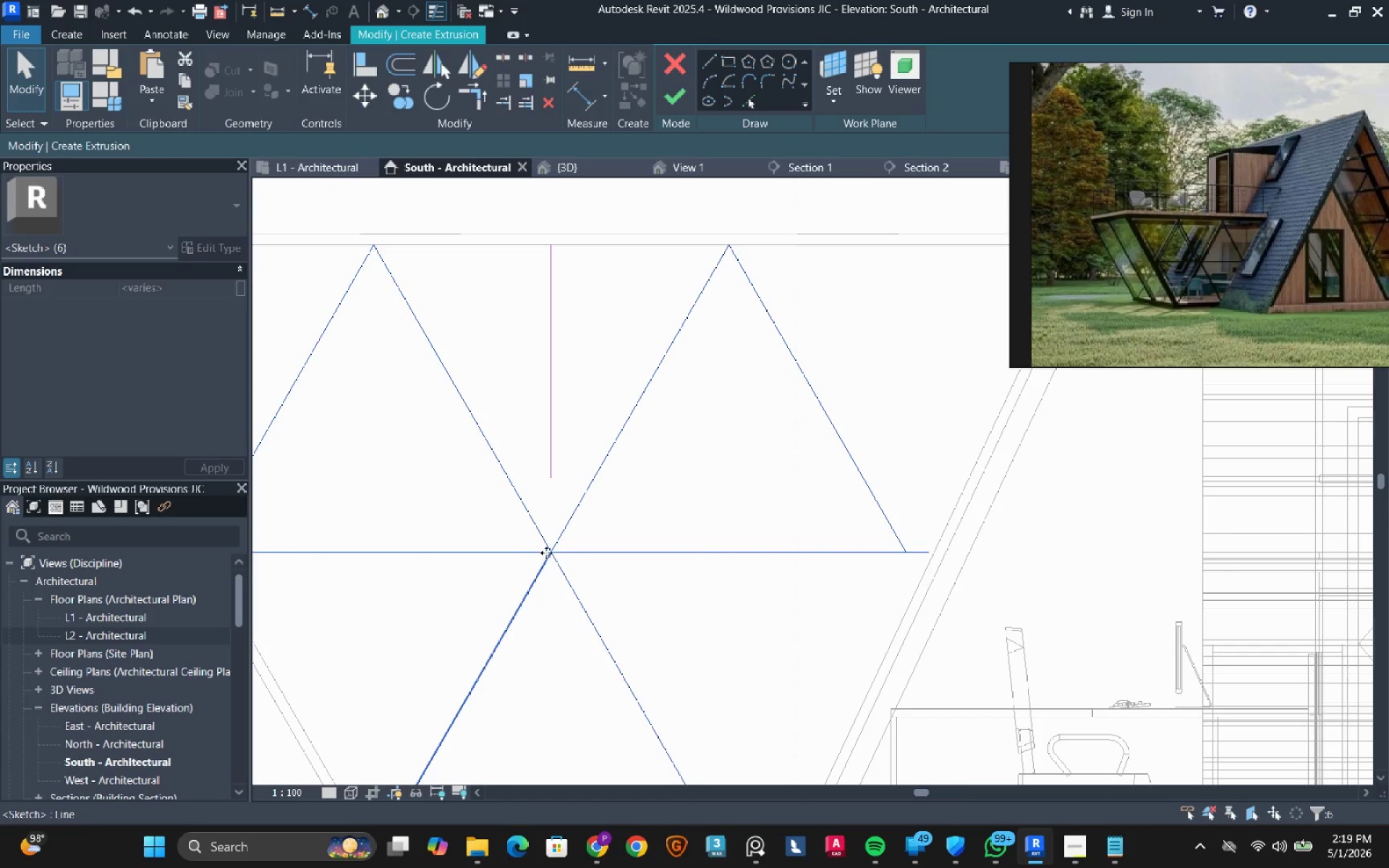 
scroll: coordinate [555, 555], scroll_direction: down, amount: 6.0
 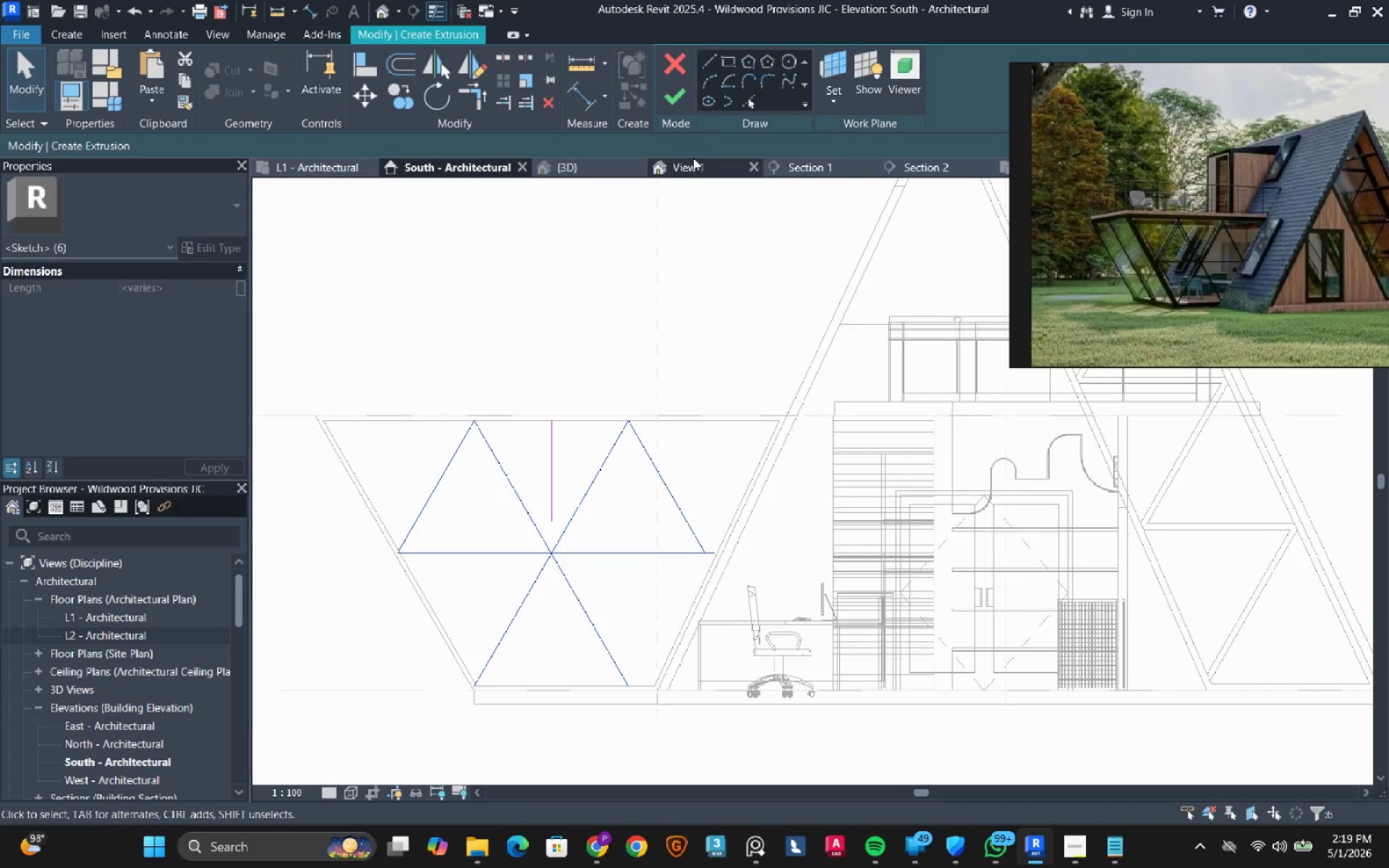 
left_click([710, 65])
 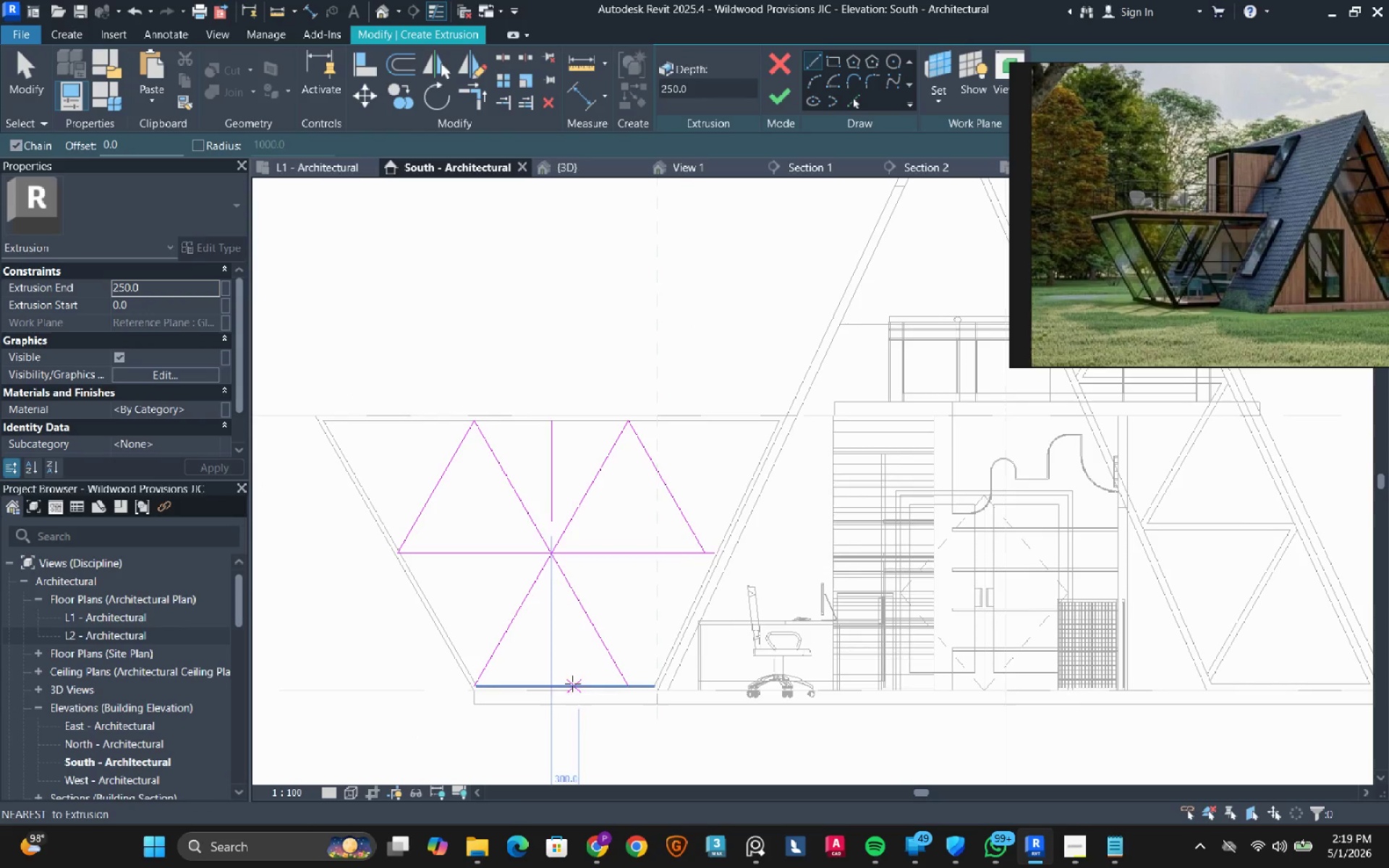 
left_click([565, 684])
 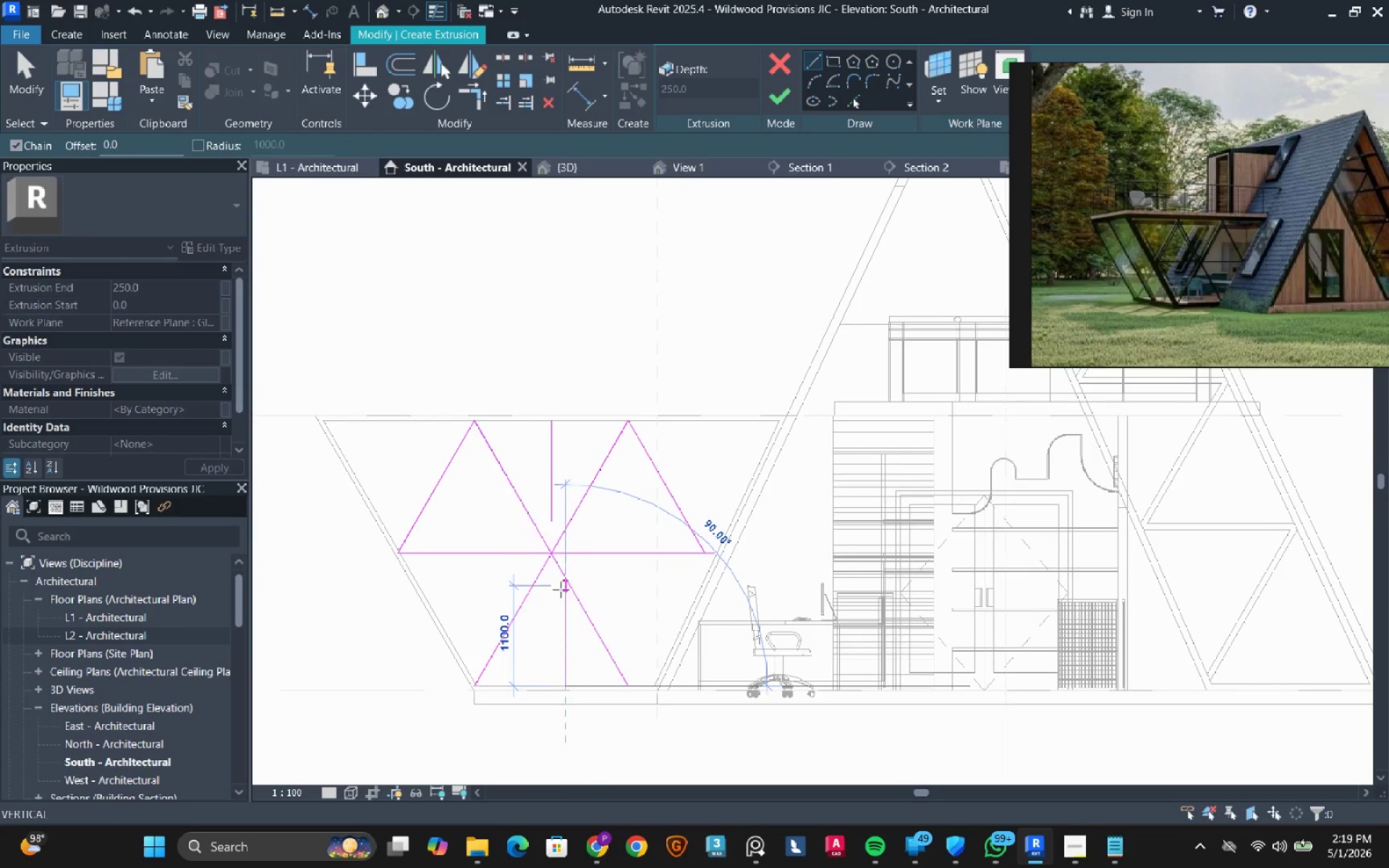 
left_click([561, 595])
 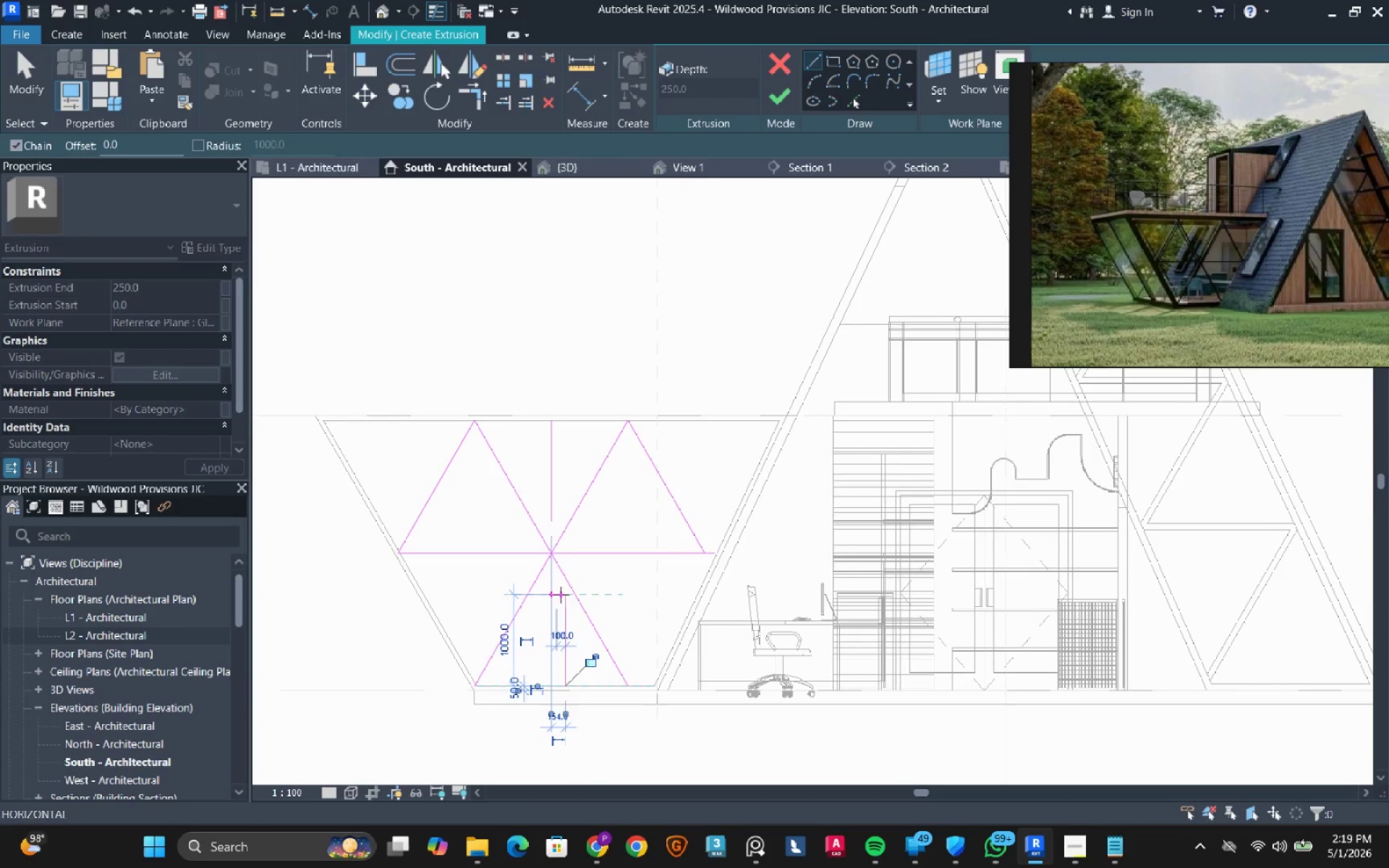 
key(Escape)
 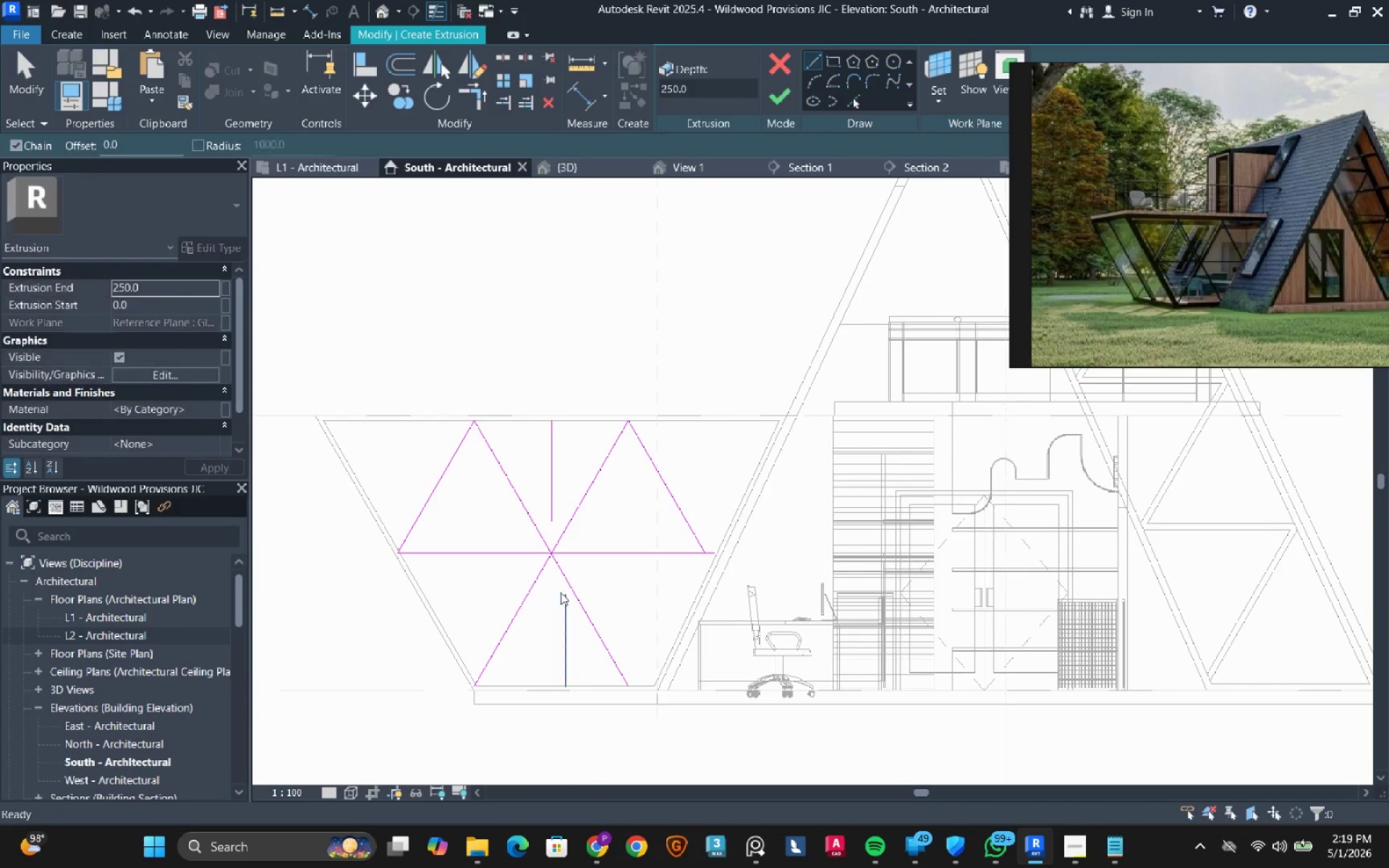 
hold_key(key=Escape, duration=17.25)
 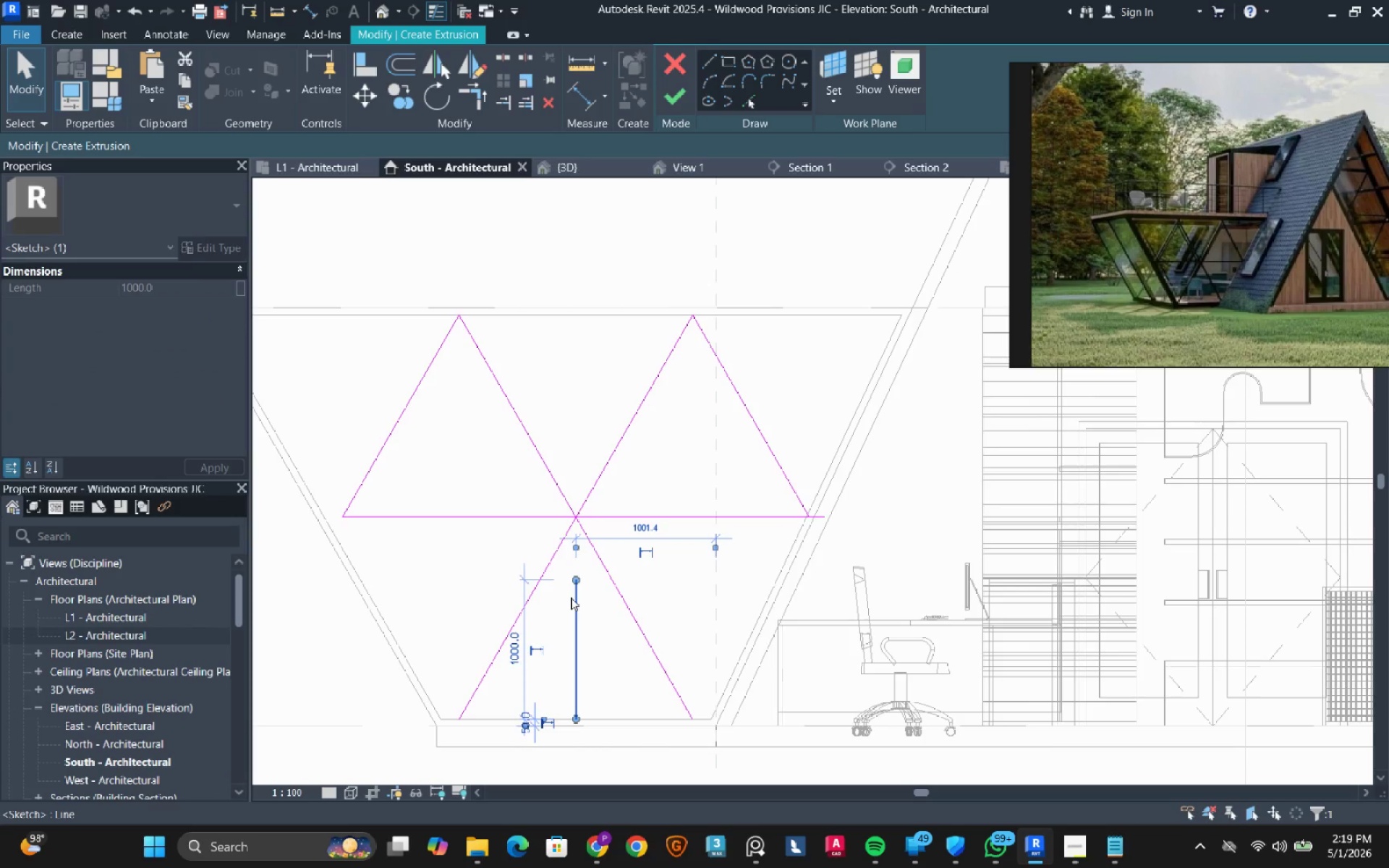 
left_click([544, 472])
 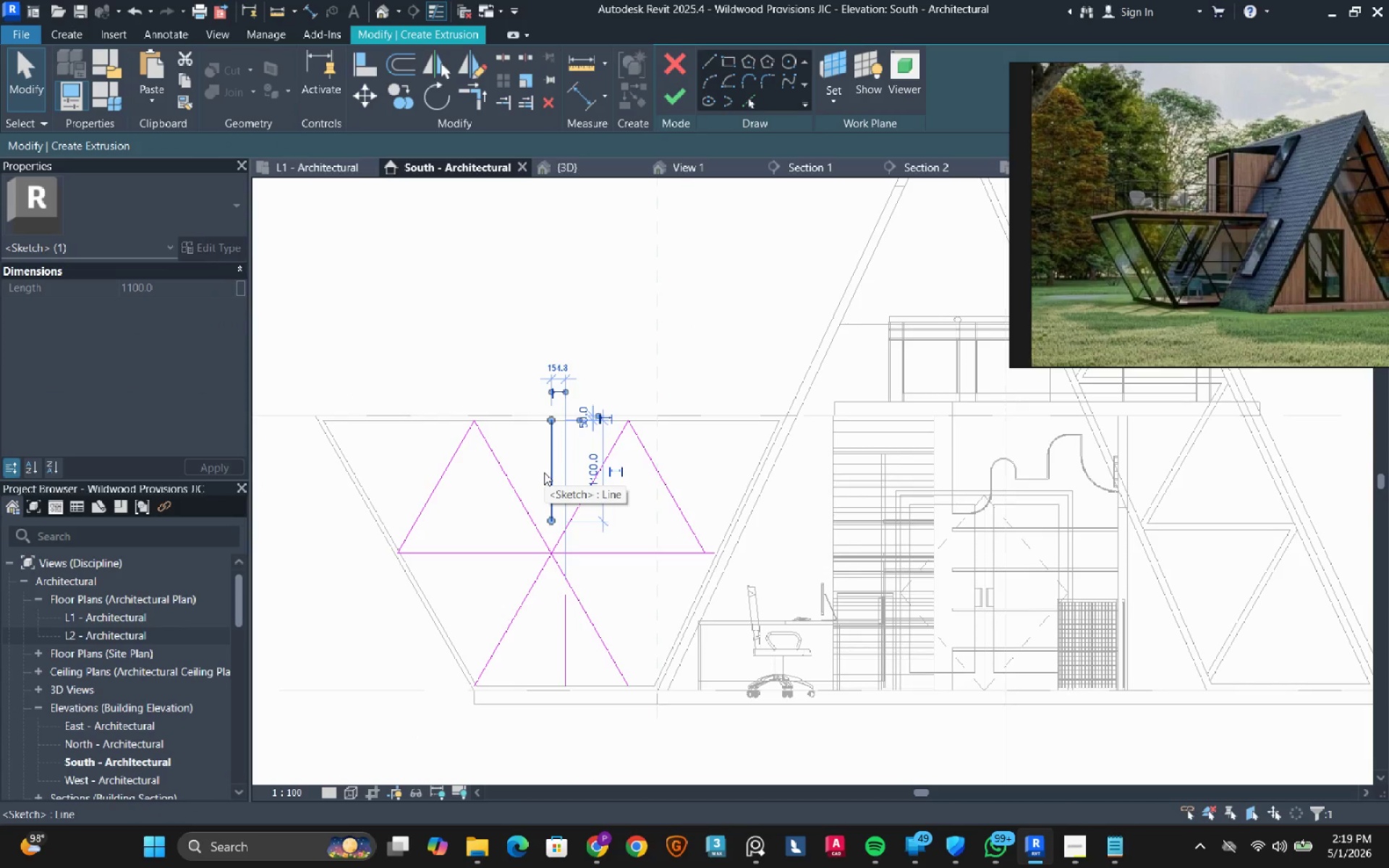 
type(de)
 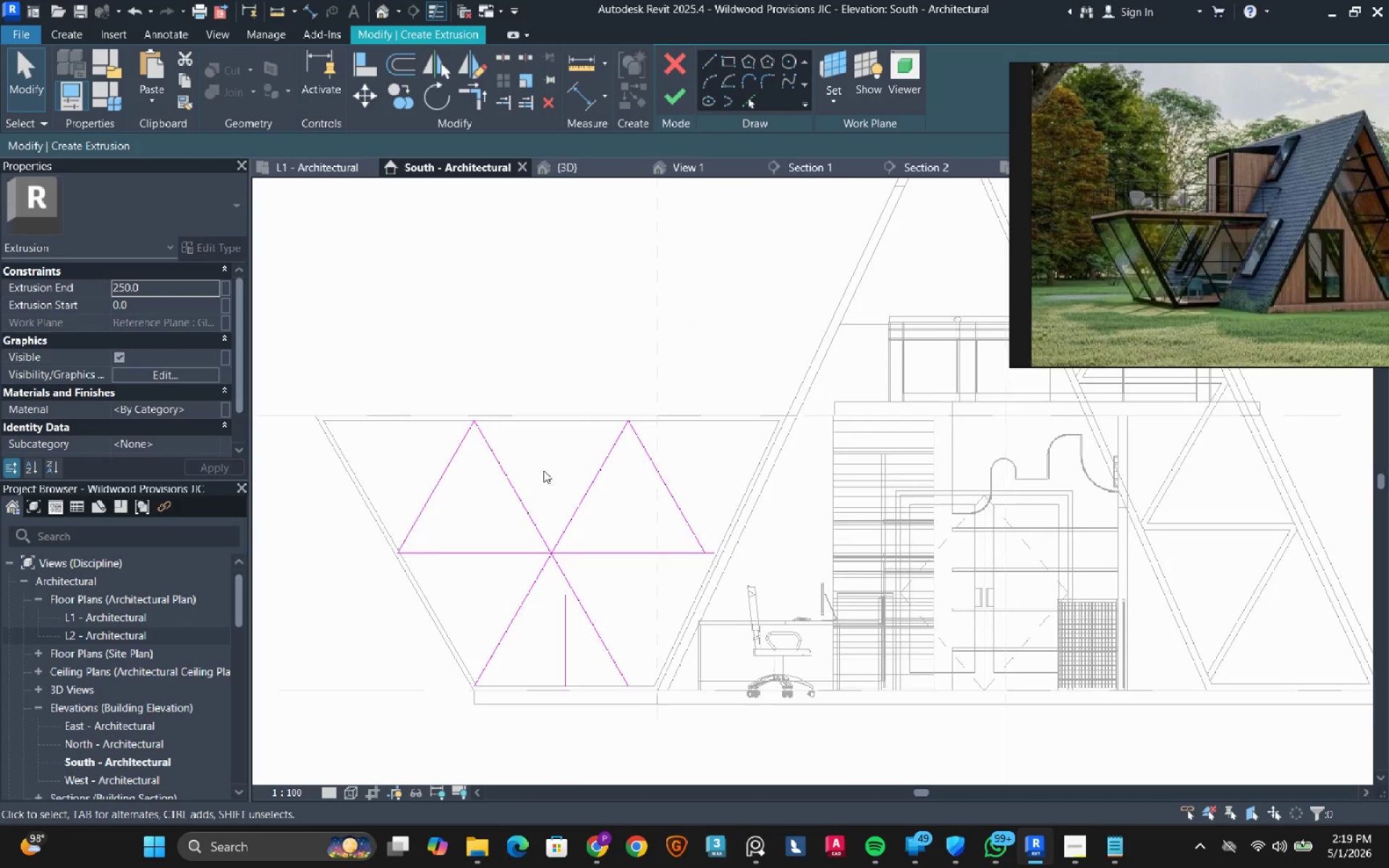 
scroll: coordinate [543, 470], scroll_direction: down, amount: 2.0
 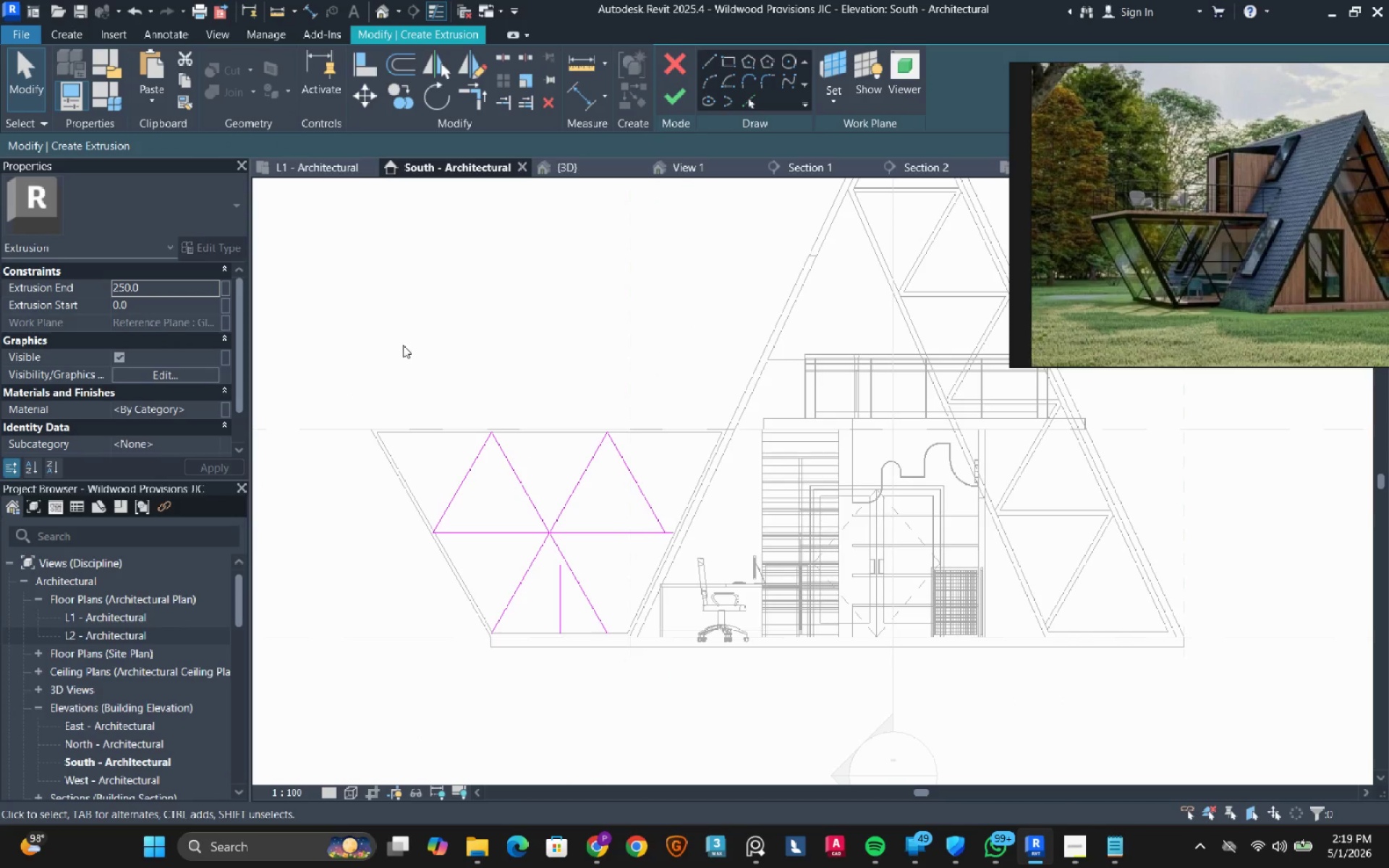 
left_click_drag(start_coordinate=[401, 344], to_coordinate=[770, 758])
 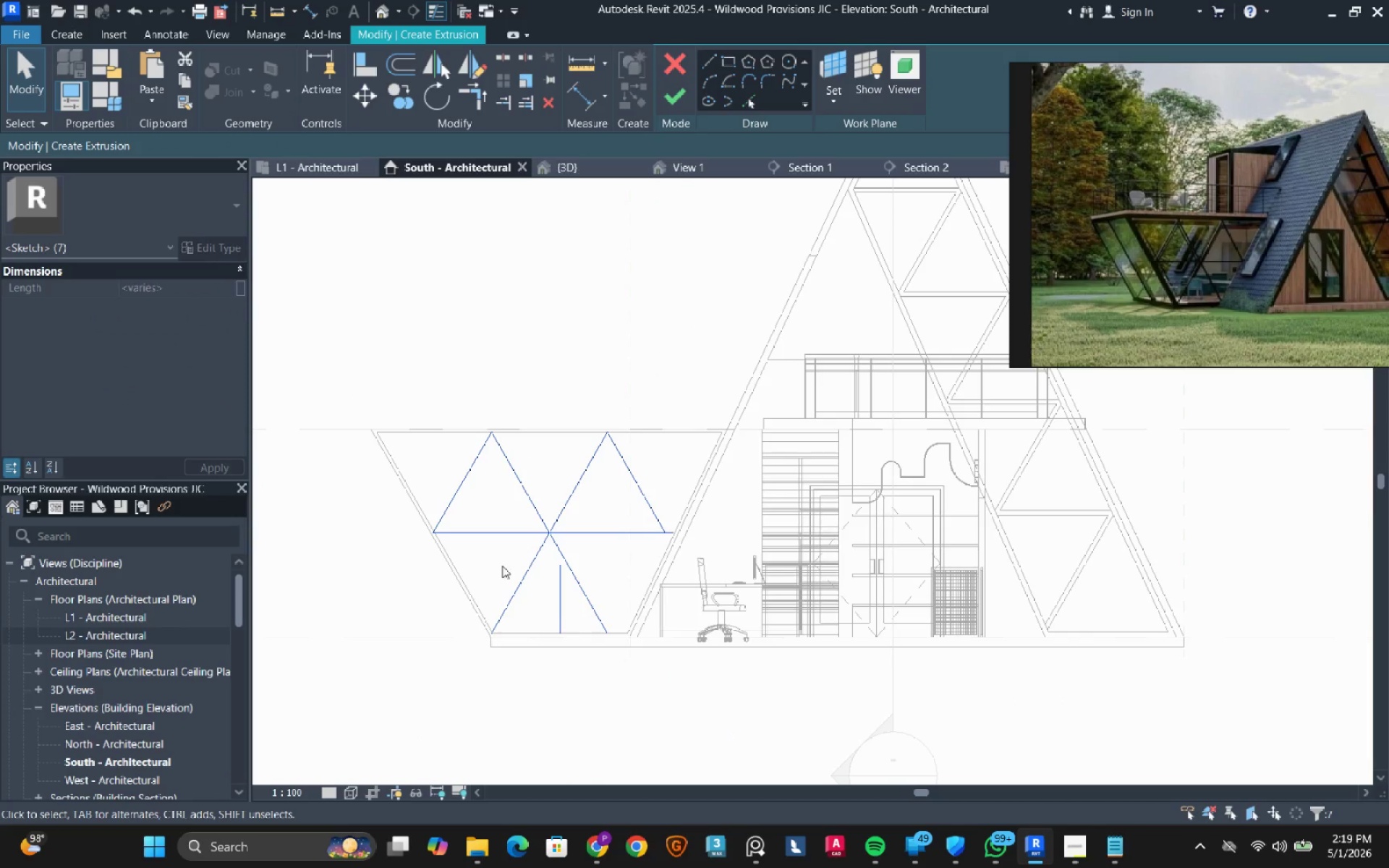 
hold_key(key=ShiftLeft, duration=0.69)
 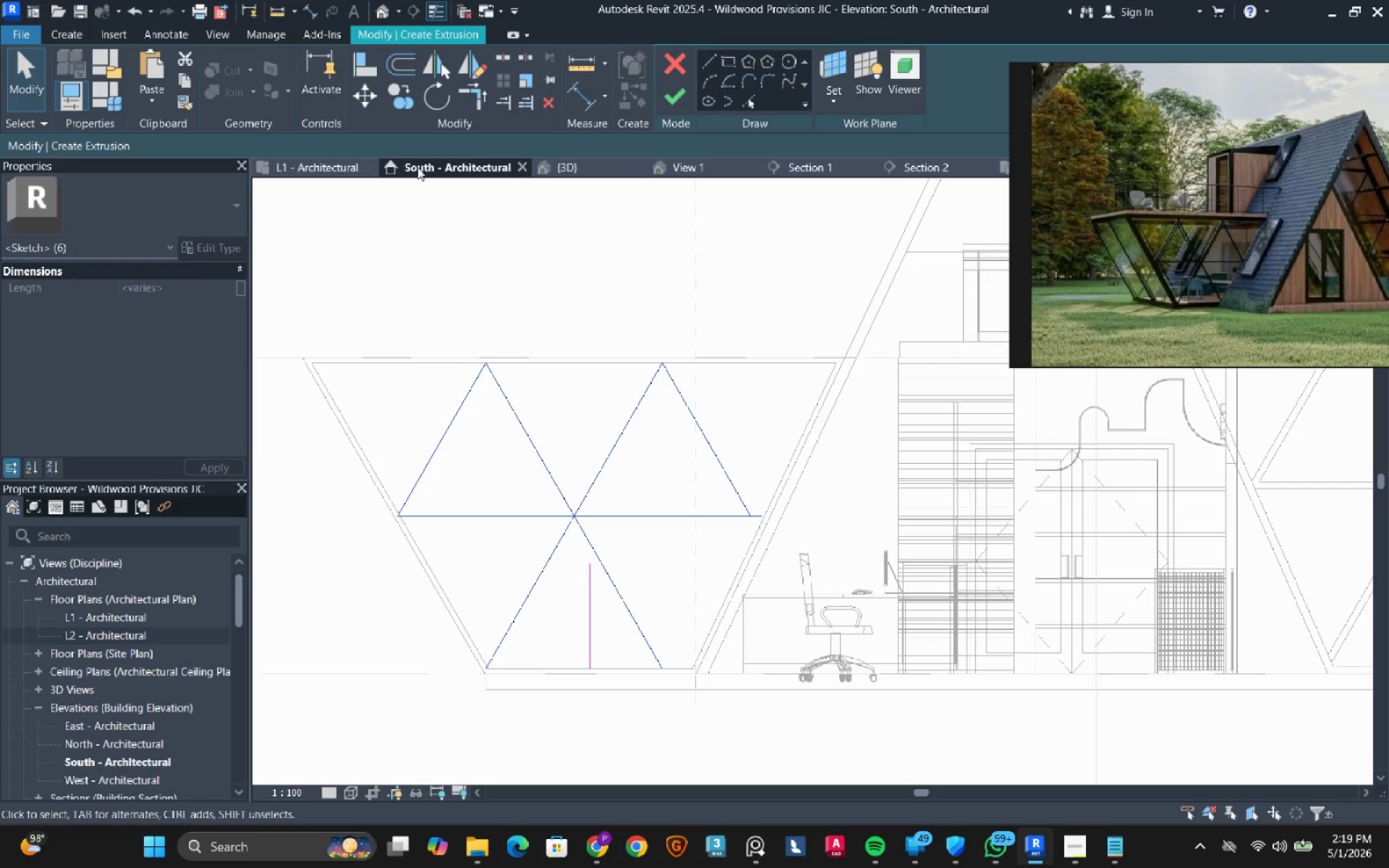 
scroll: coordinate [502, 566], scroll_direction: up, amount: 3.0
 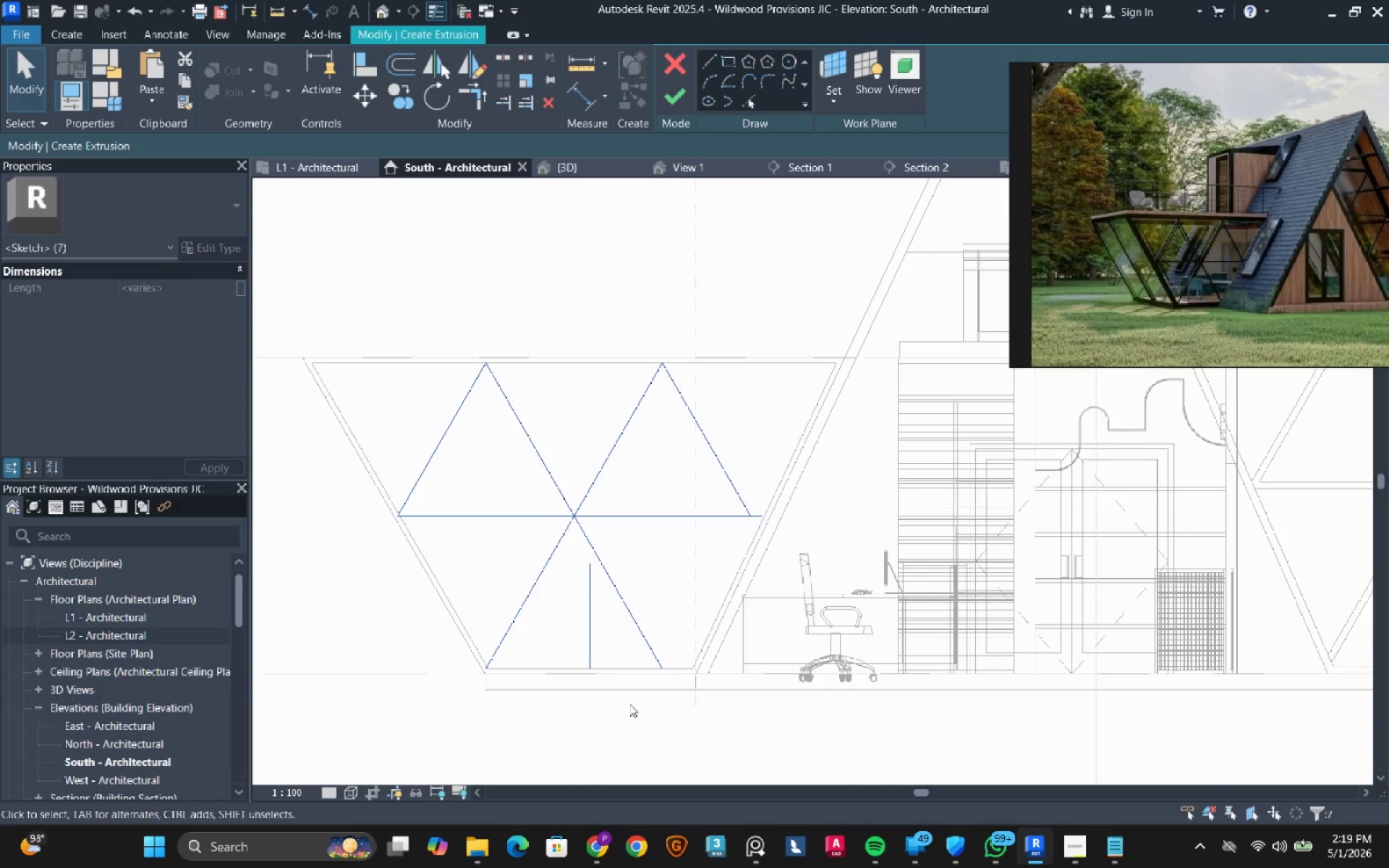 
left_click_drag(start_coordinate=[624, 721], to_coordinate=[557, 645])
 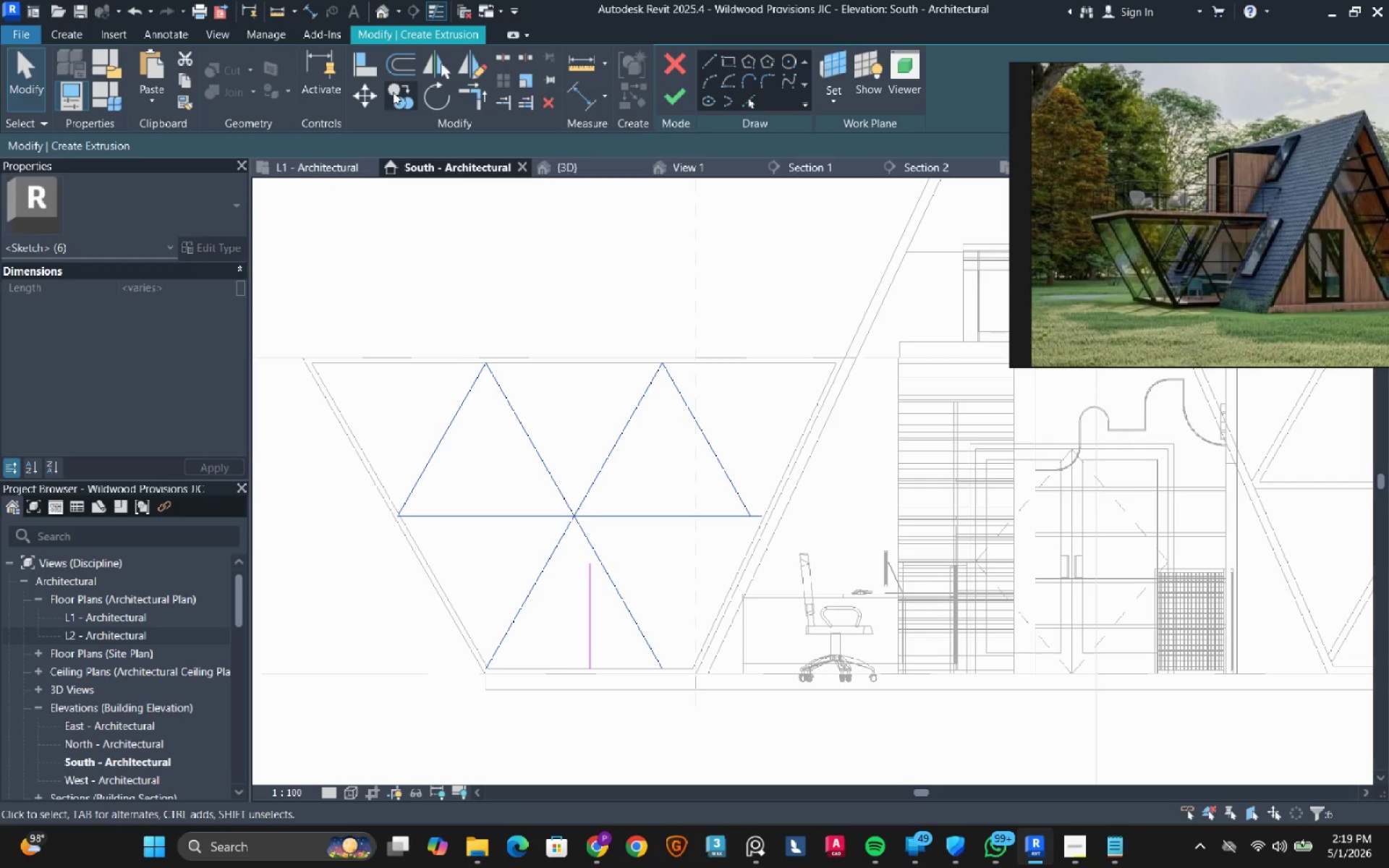 
left_click([371, 105])
 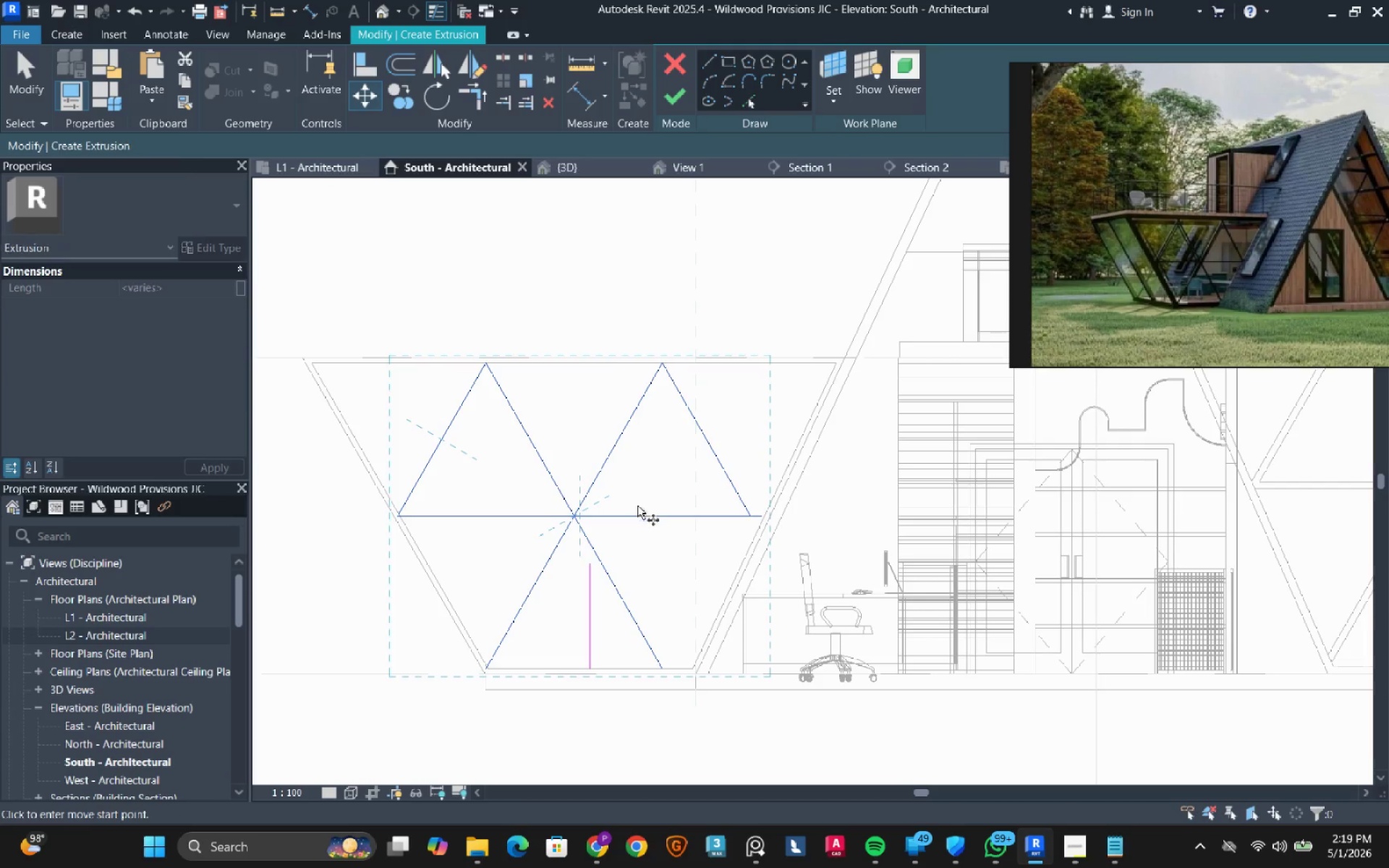 
scroll: coordinate [633, 514], scroll_direction: up, amount: 2.0
 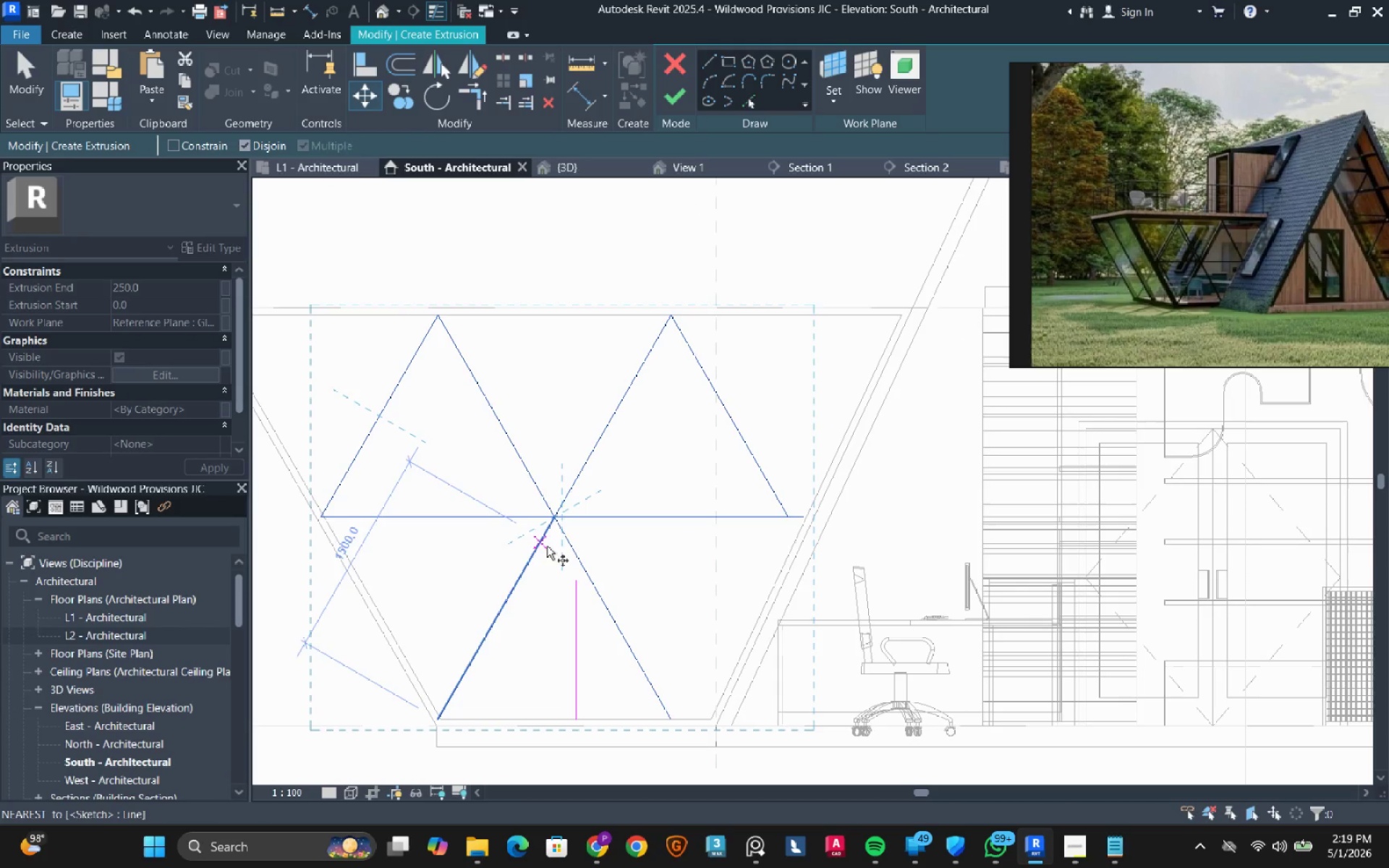 
left_click([551, 521])
 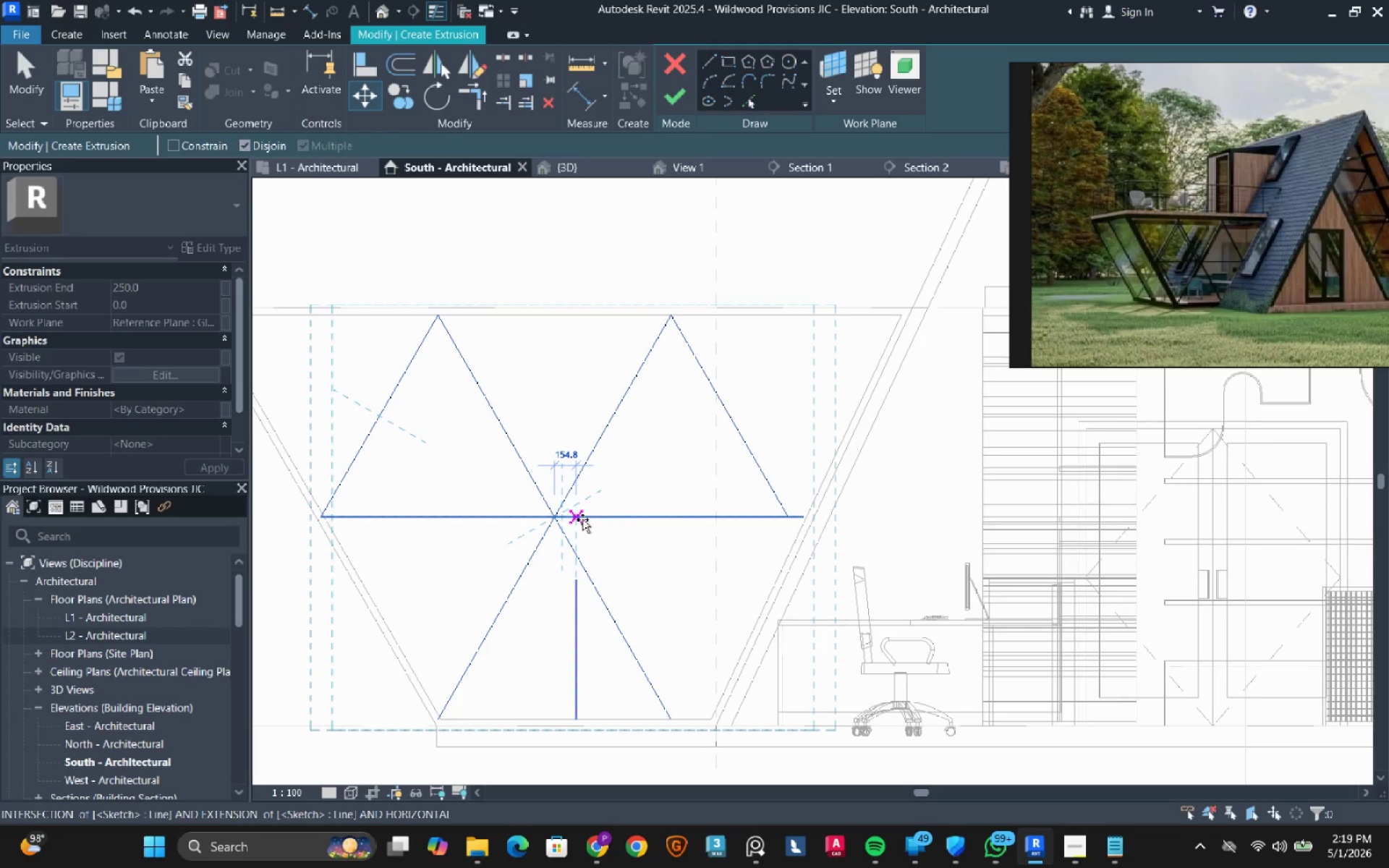 
left_click_drag(start_coordinate=[582, 519], to_coordinate=[571, 597])
 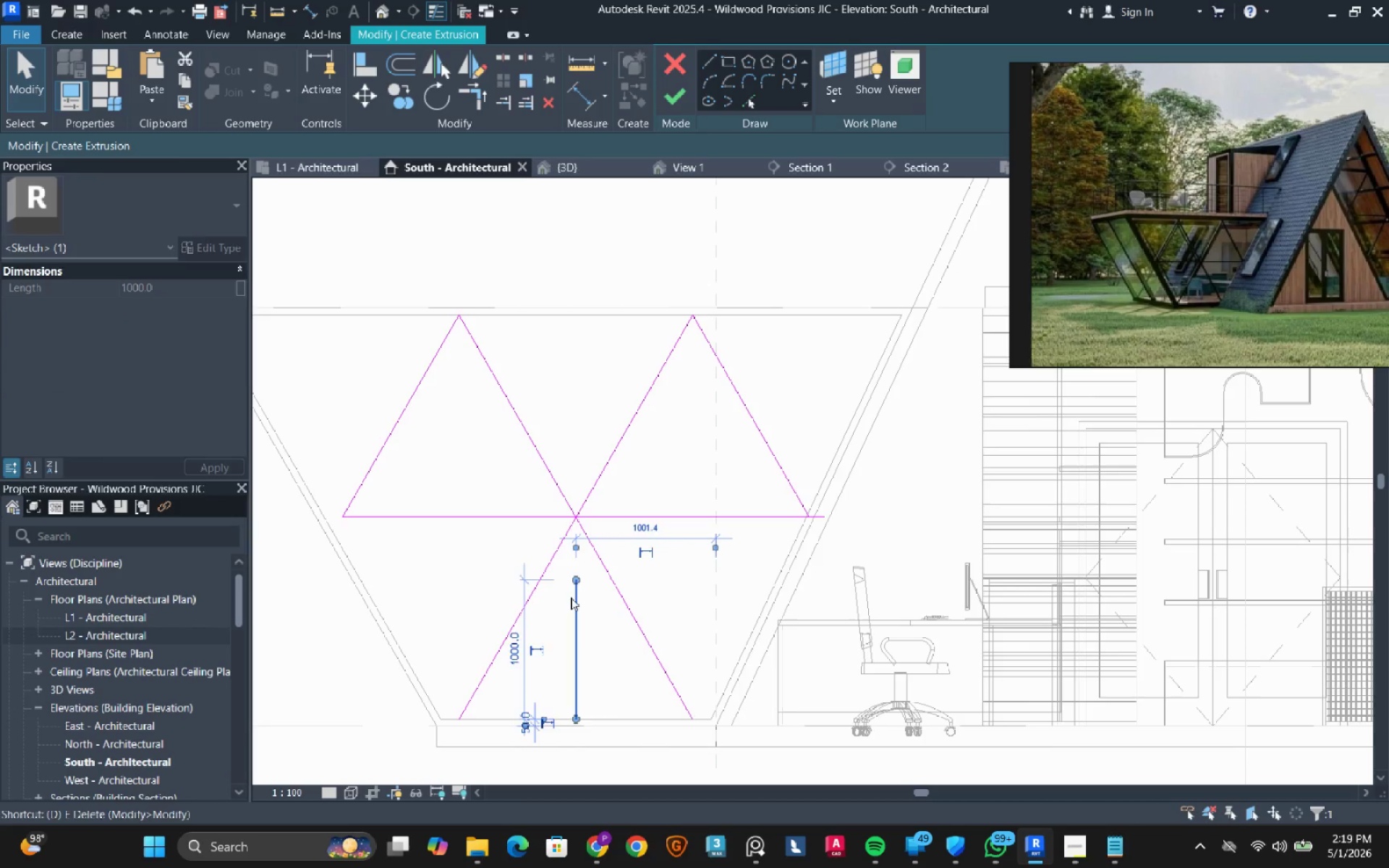 
left_click([571, 597])
 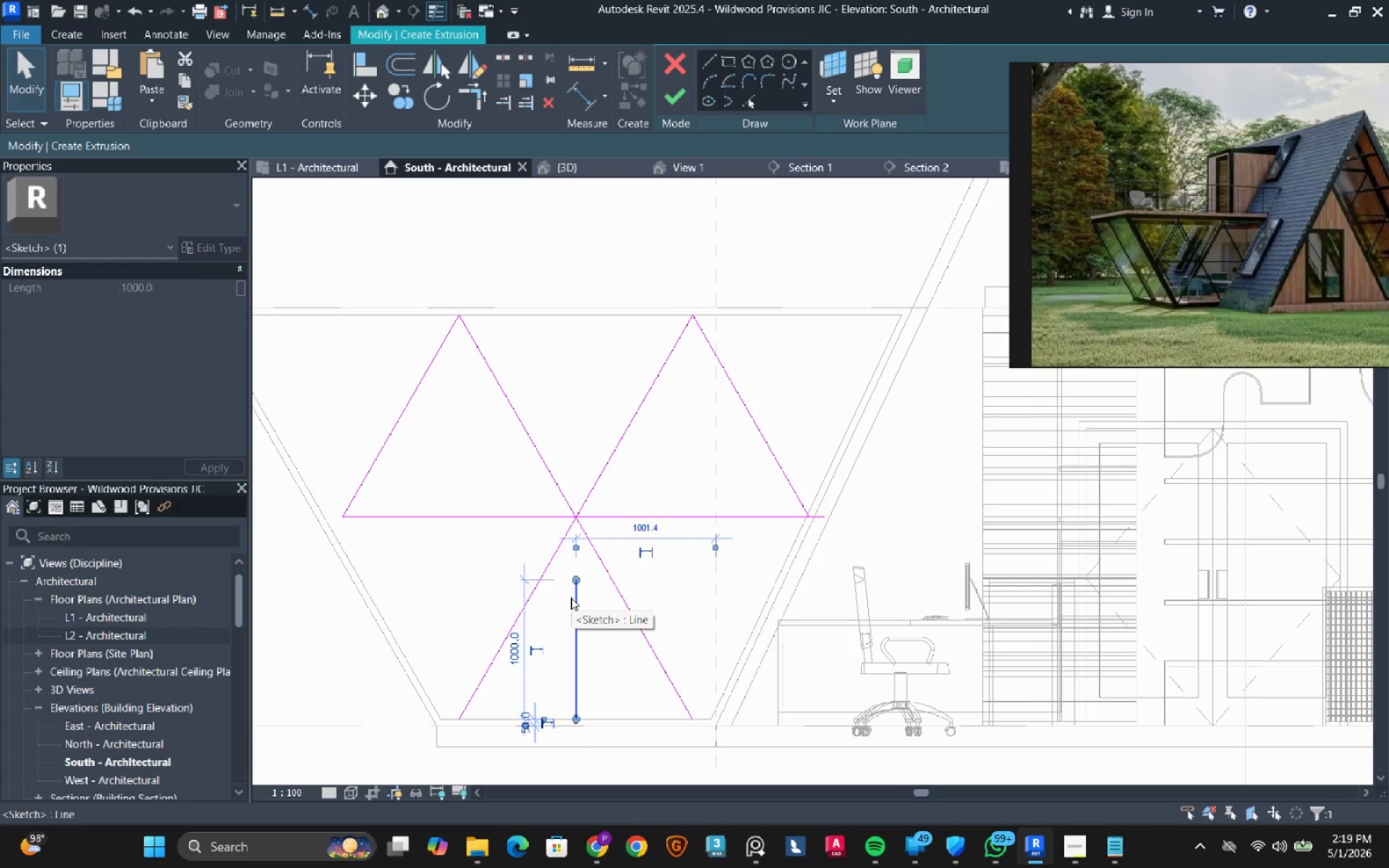 
type(de)
 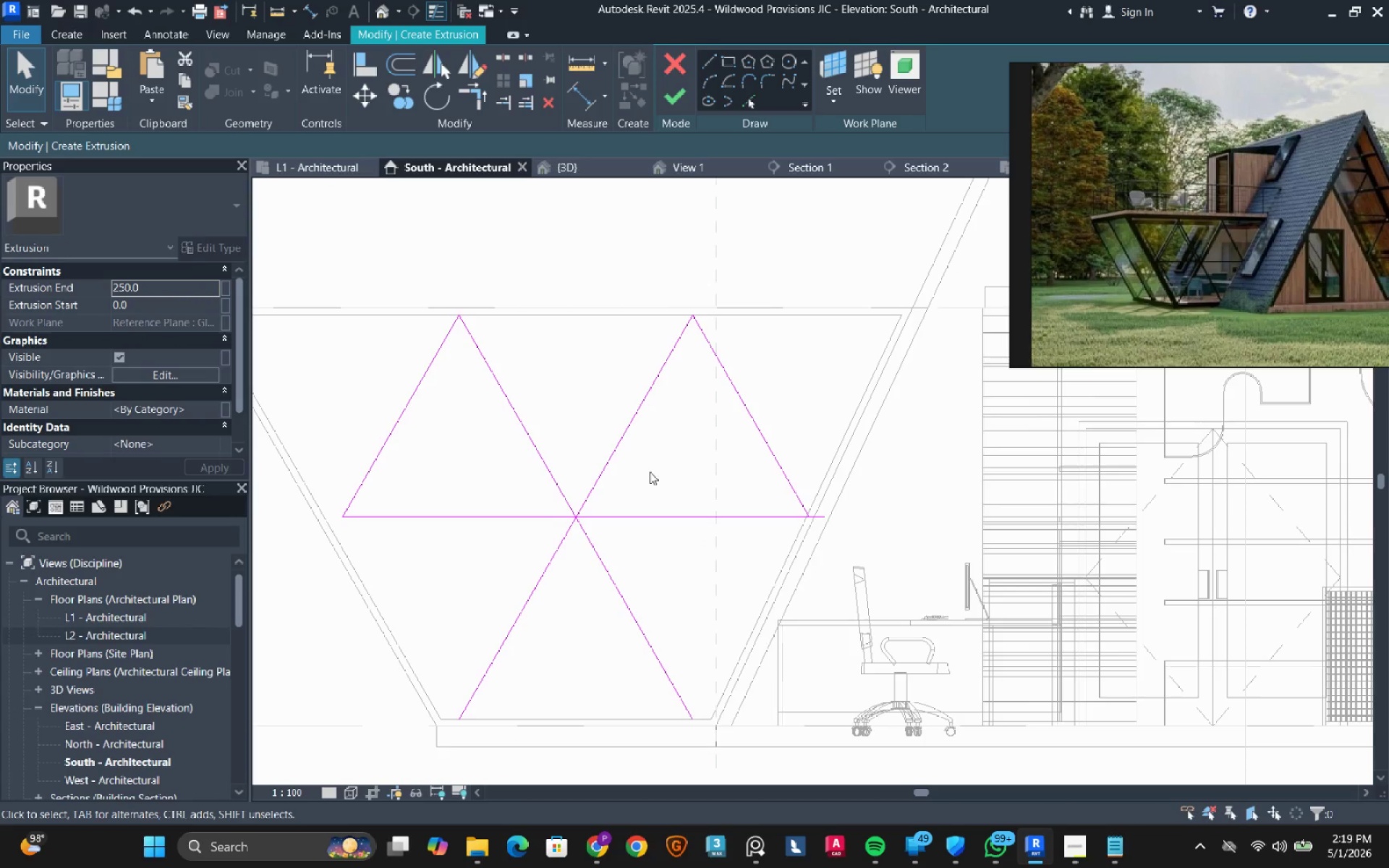 
scroll: coordinate [650, 484], scroll_direction: down, amount: 3.0
 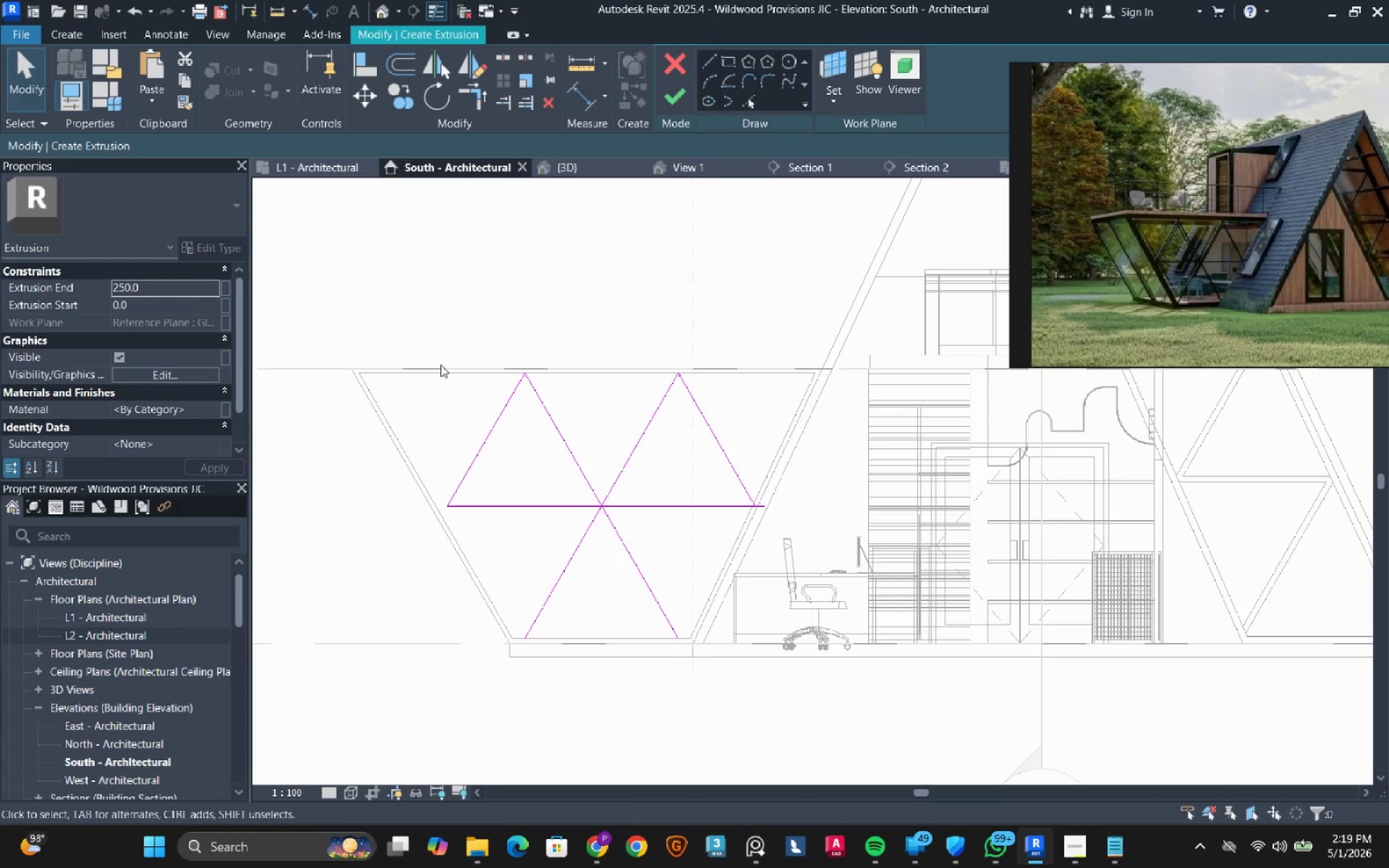 
wait(8.49)
 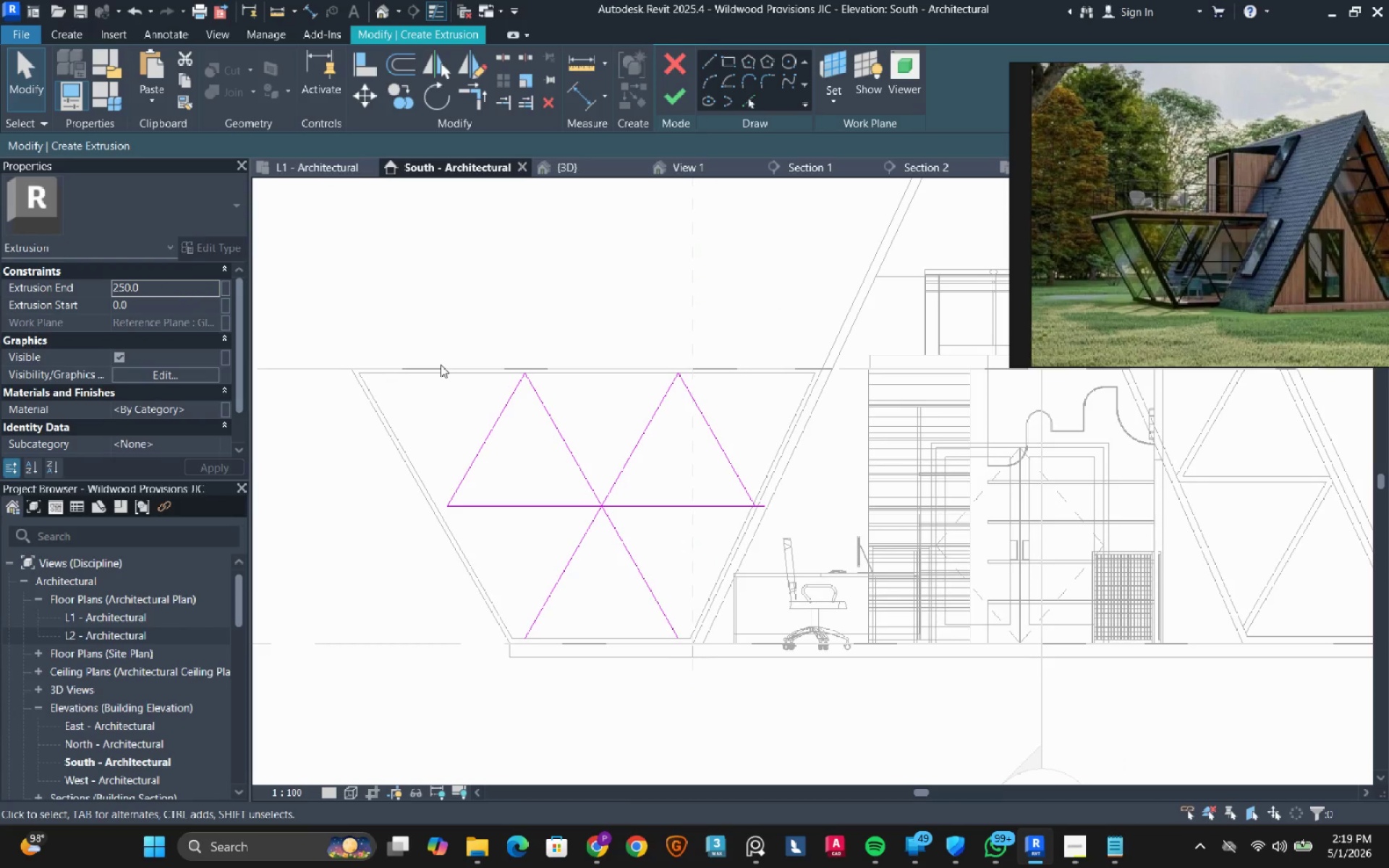 
scroll: coordinate [748, 508], scroll_direction: up, amount: 7.0
 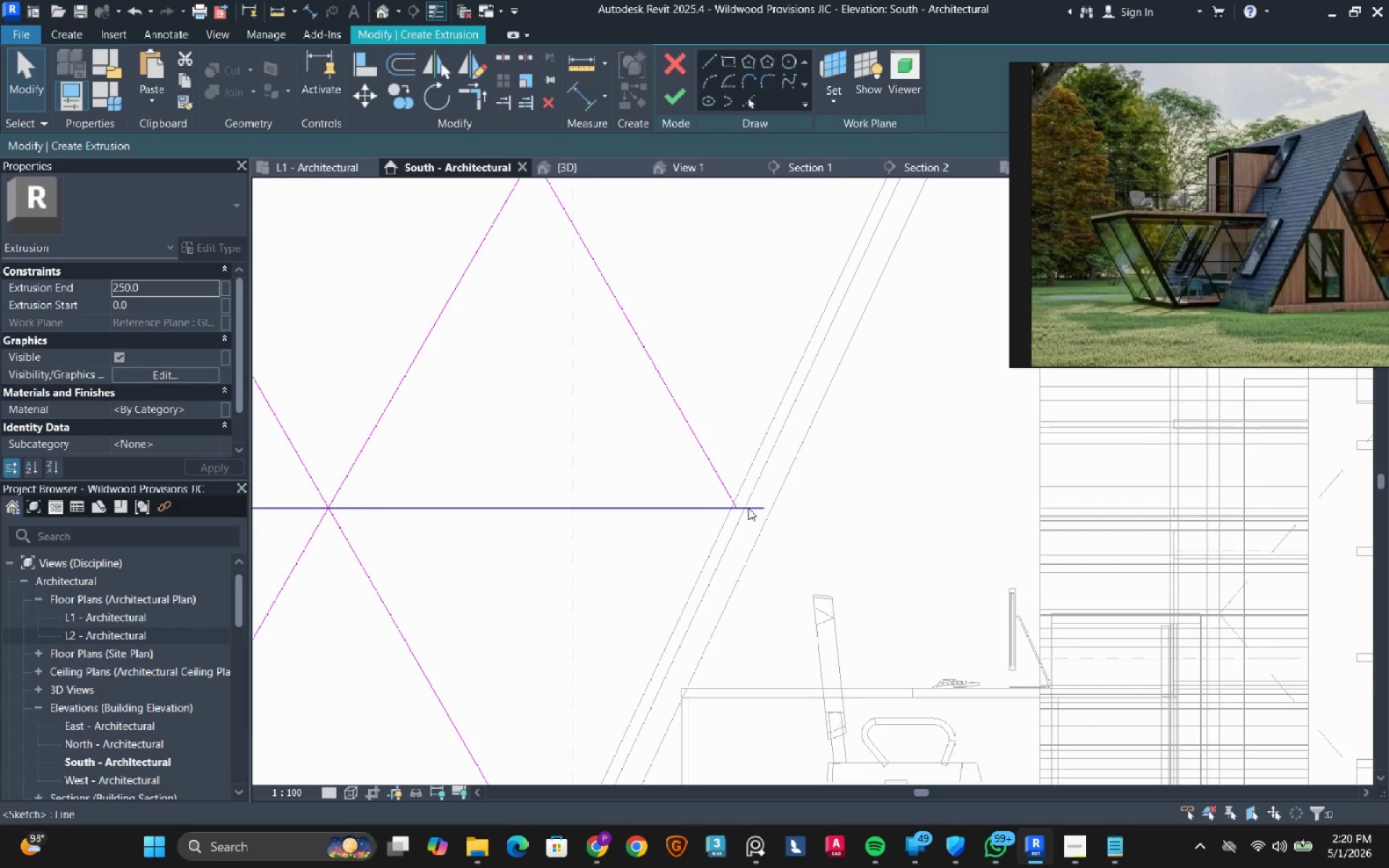 
scroll: coordinate [694, 480], scroll_direction: down, amount: 9.0
 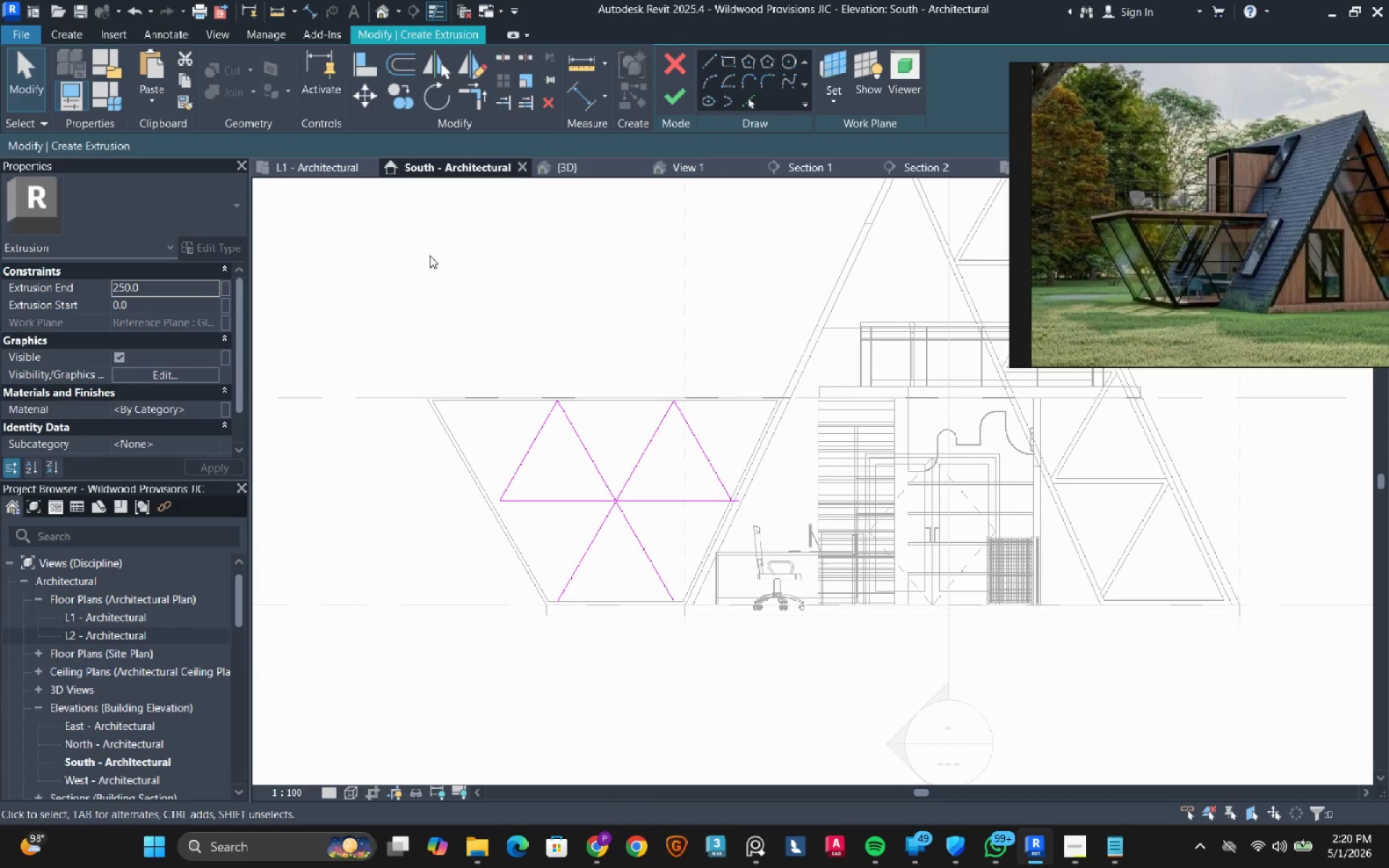 
left_click_drag(start_coordinate=[421, 243], to_coordinate=[772, 661])
 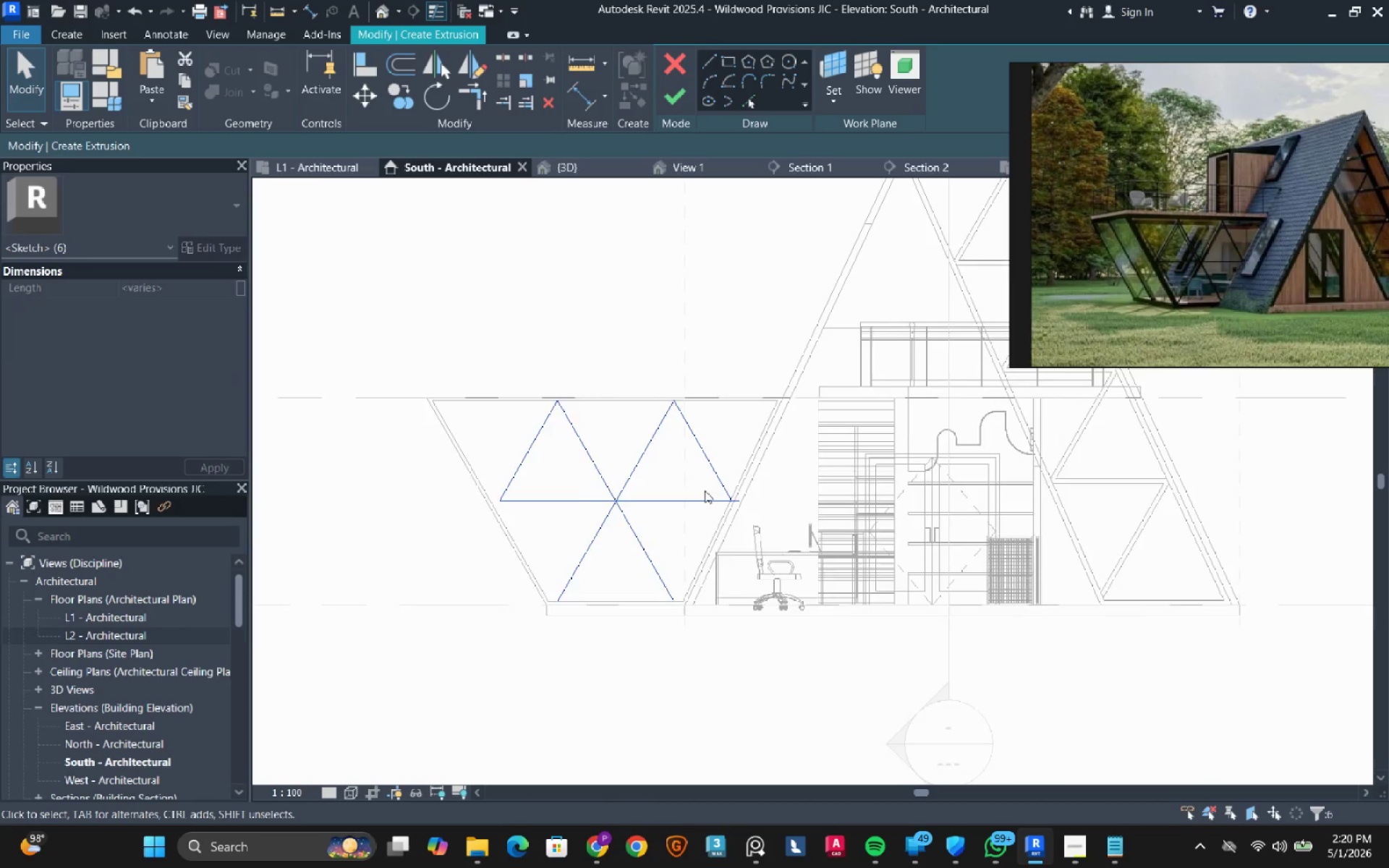 
scroll: coordinate [776, 498], scroll_direction: up, amount: 11.0
 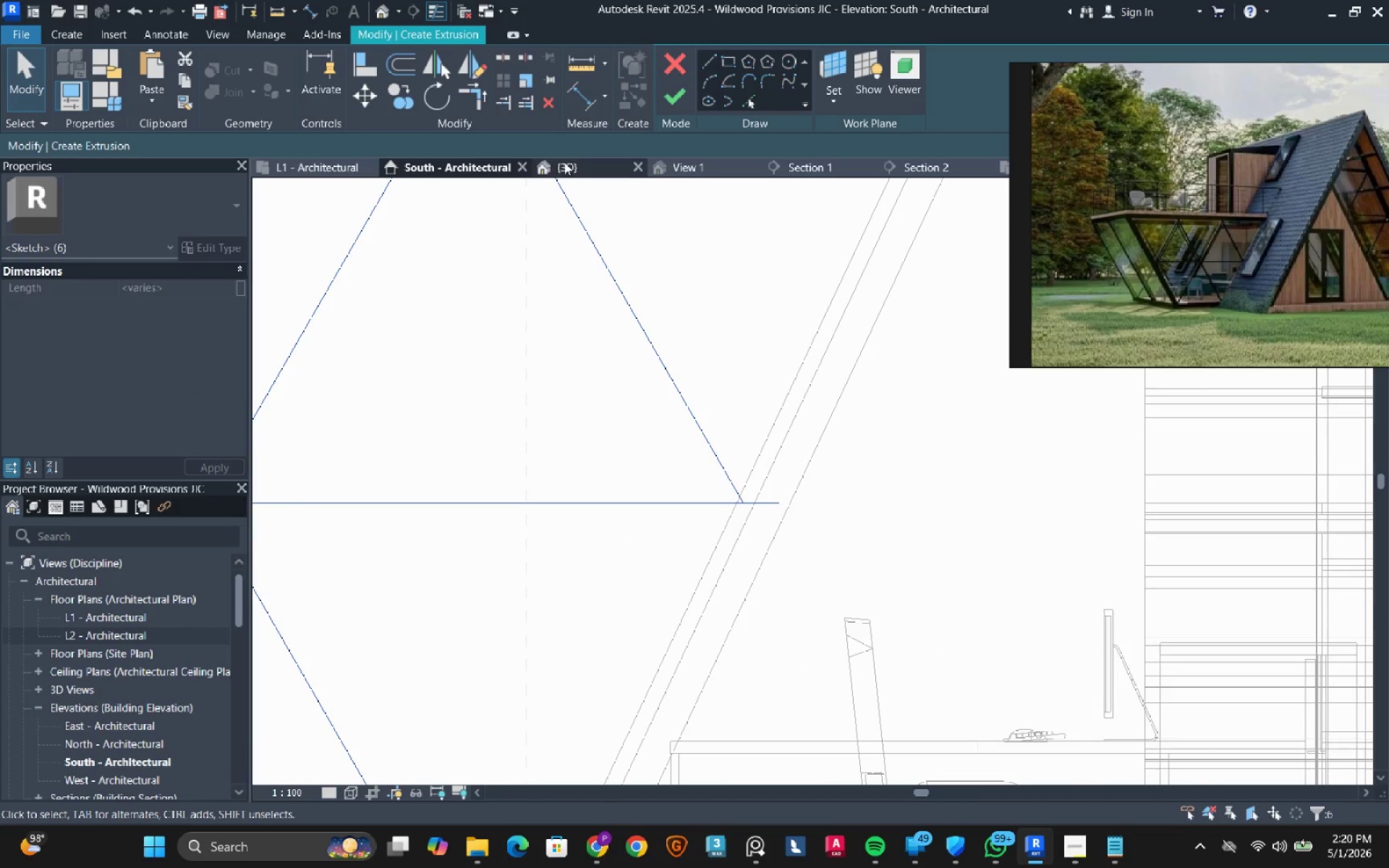 
left_click([358, 95])
 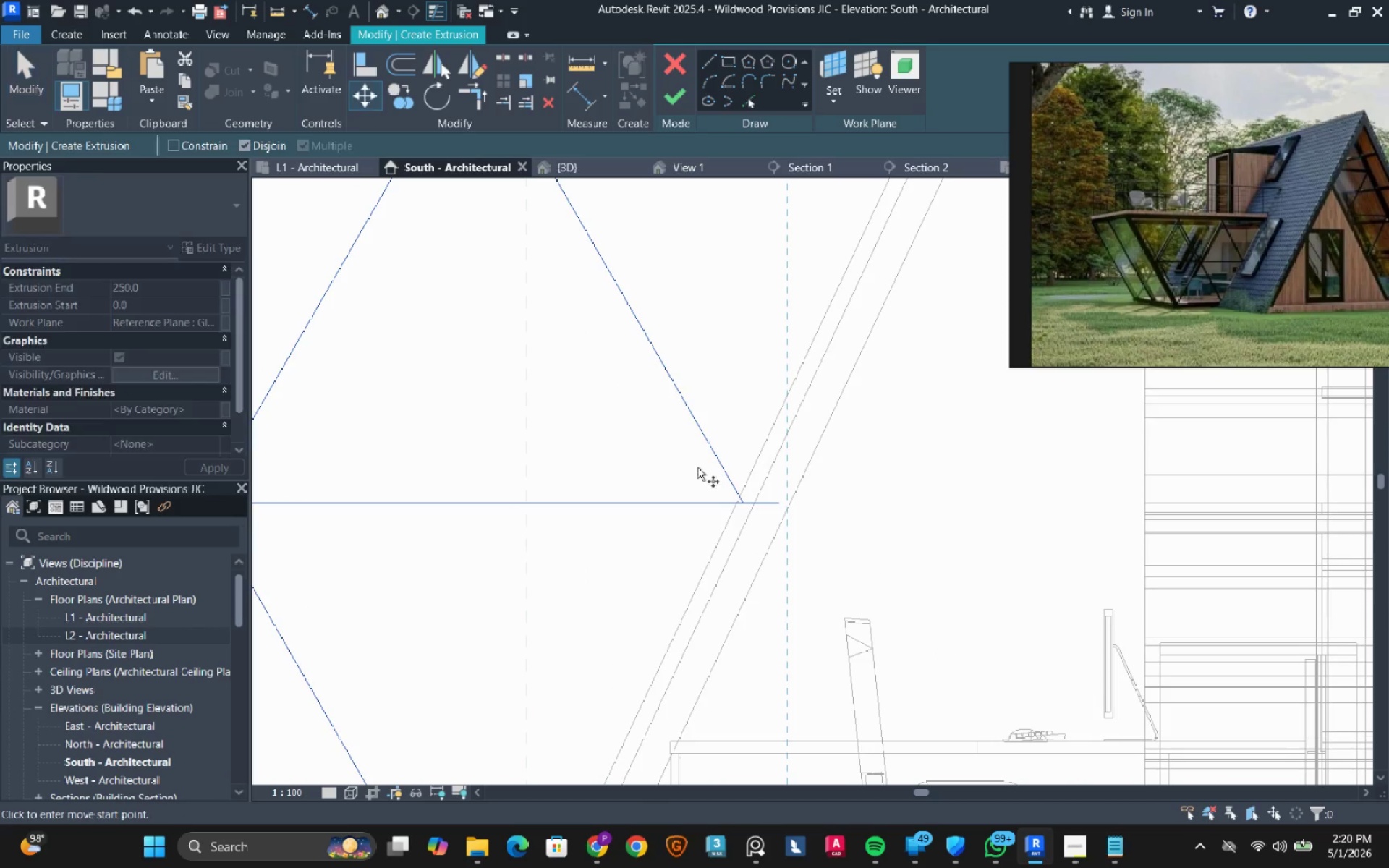 
scroll: coordinate [703, 475], scroll_direction: up, amount: 3.0
 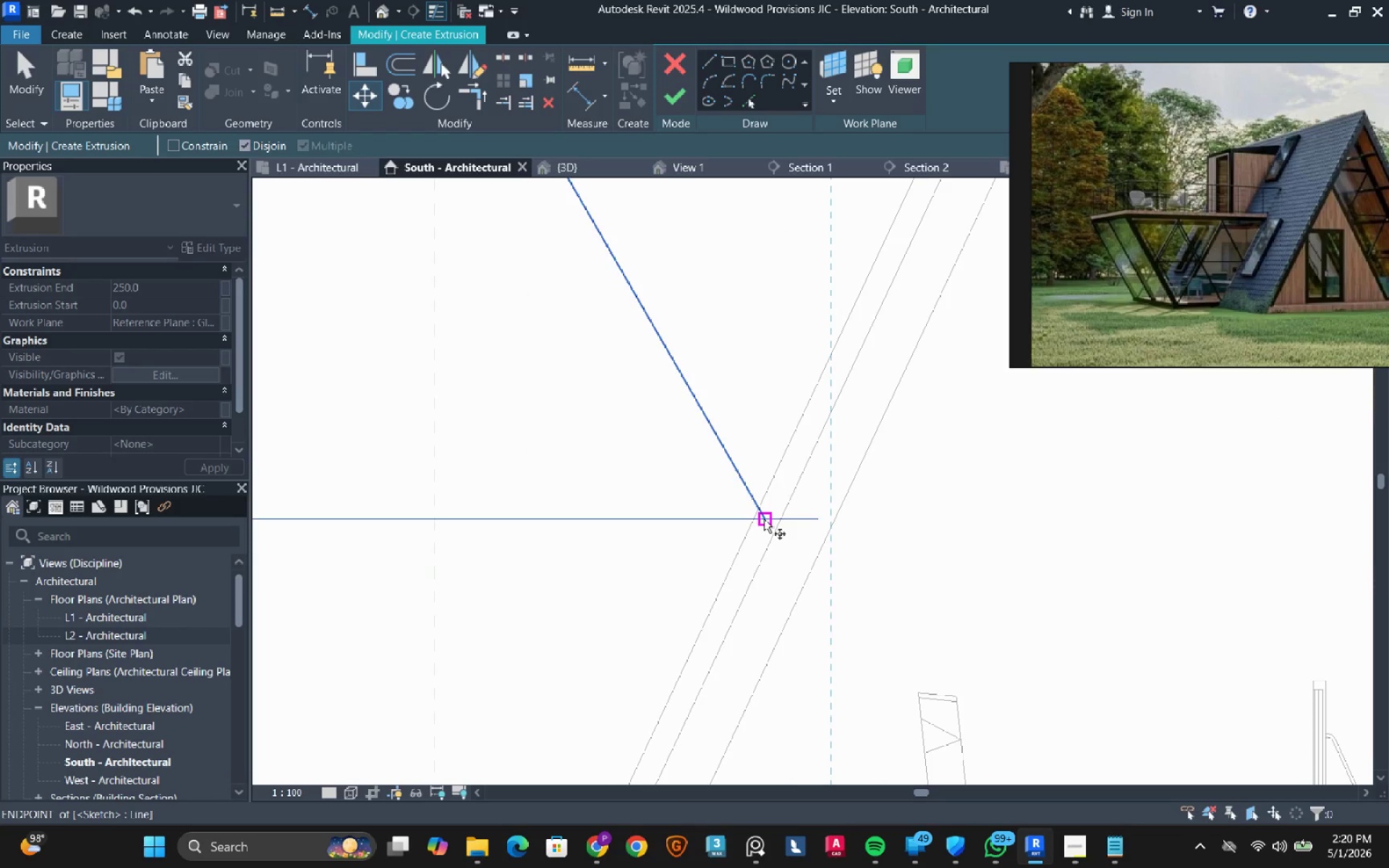 
left_click([764, 519])
 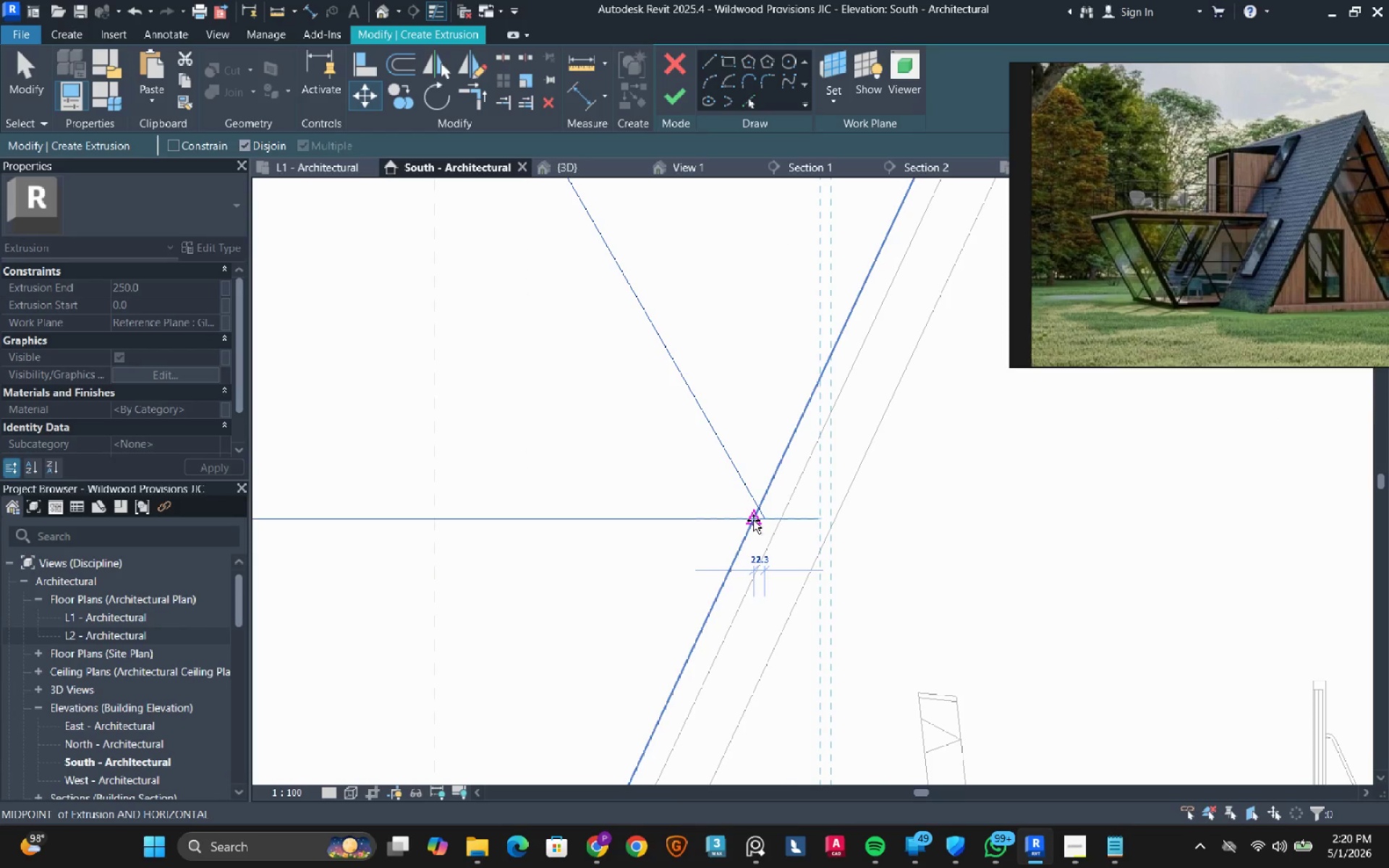 
left_click([753, 520])
 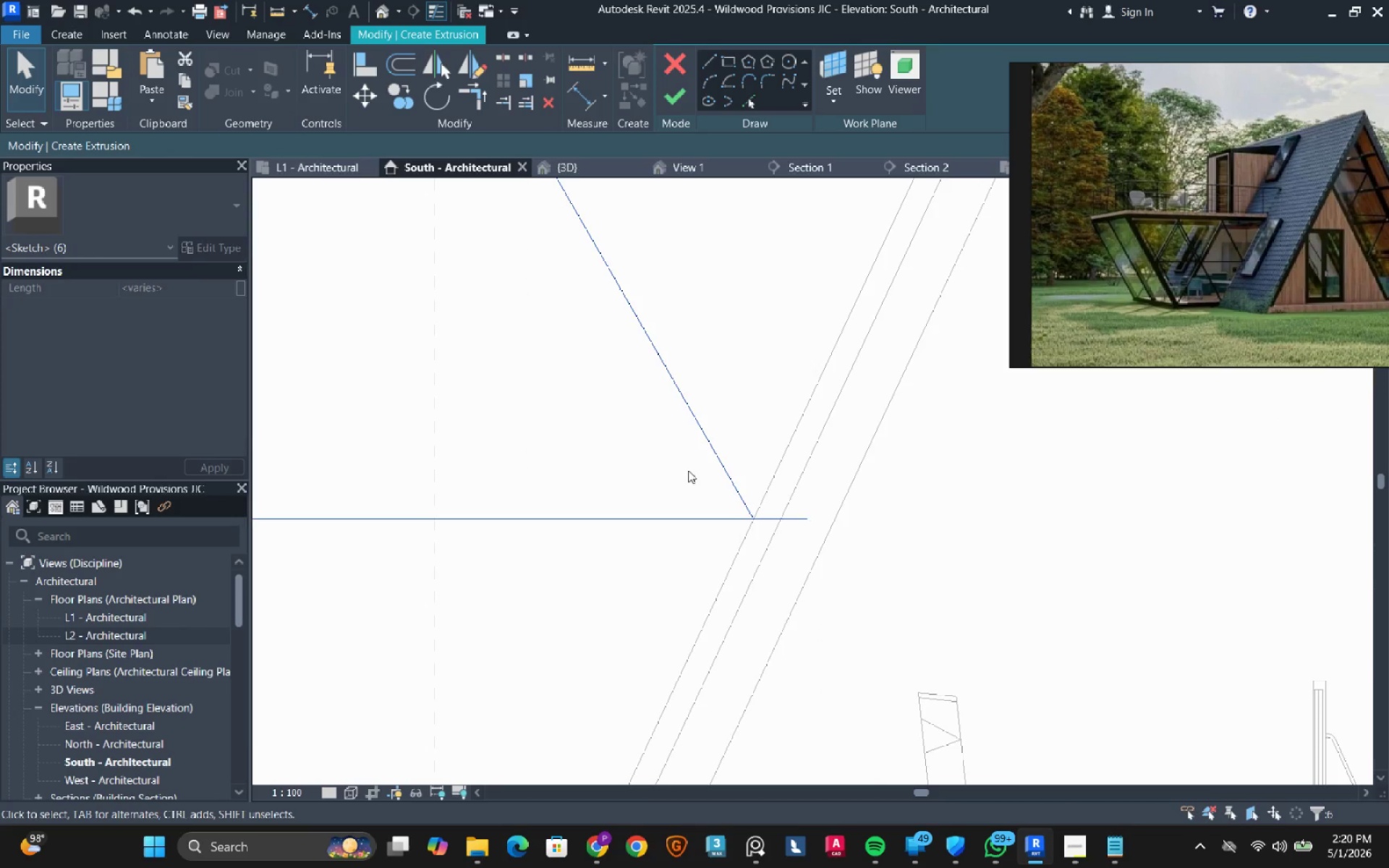 
scroll: coordinate [586, 483], scroll_direction: down, amount: 11.0
 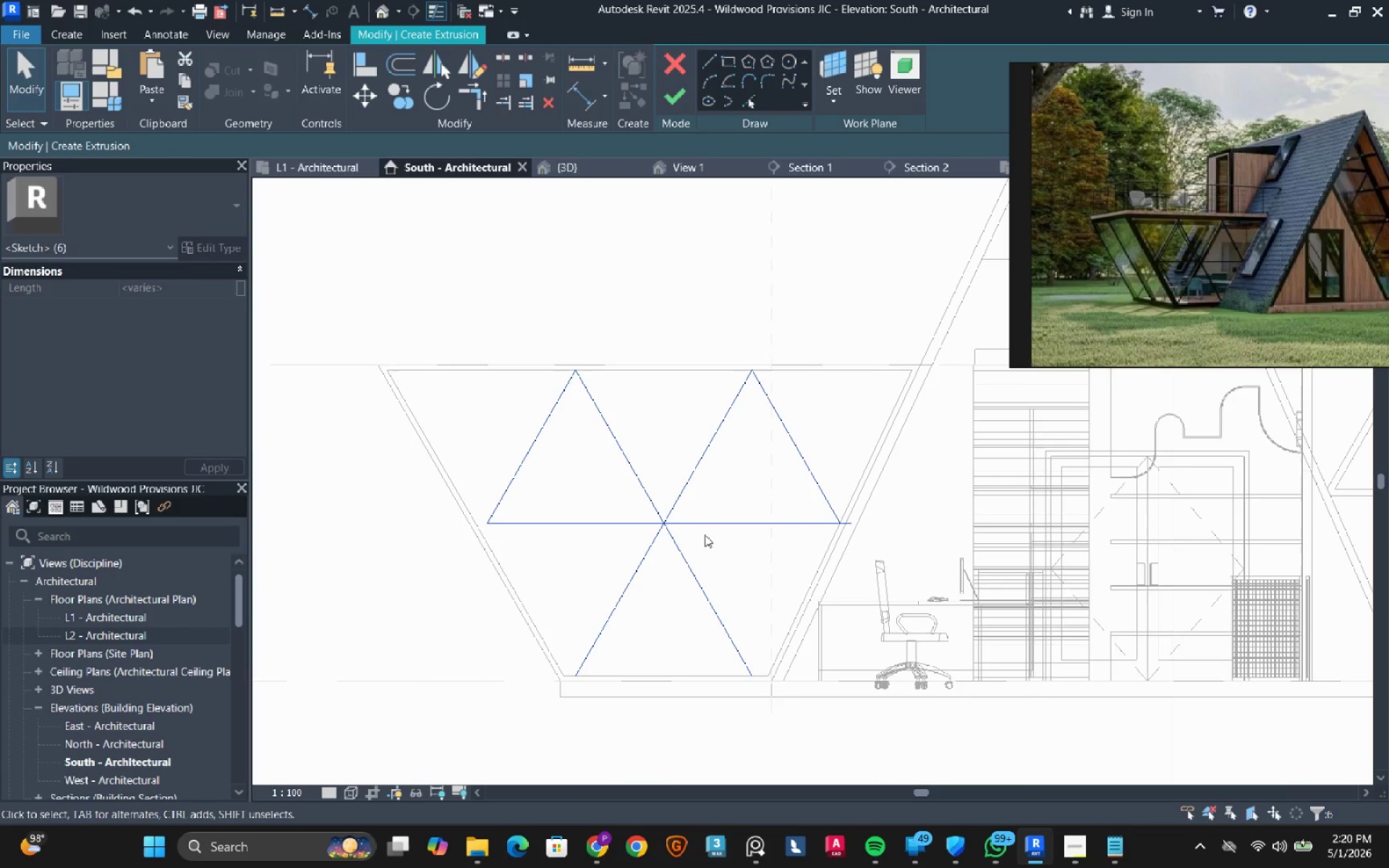 
key(Escape)
 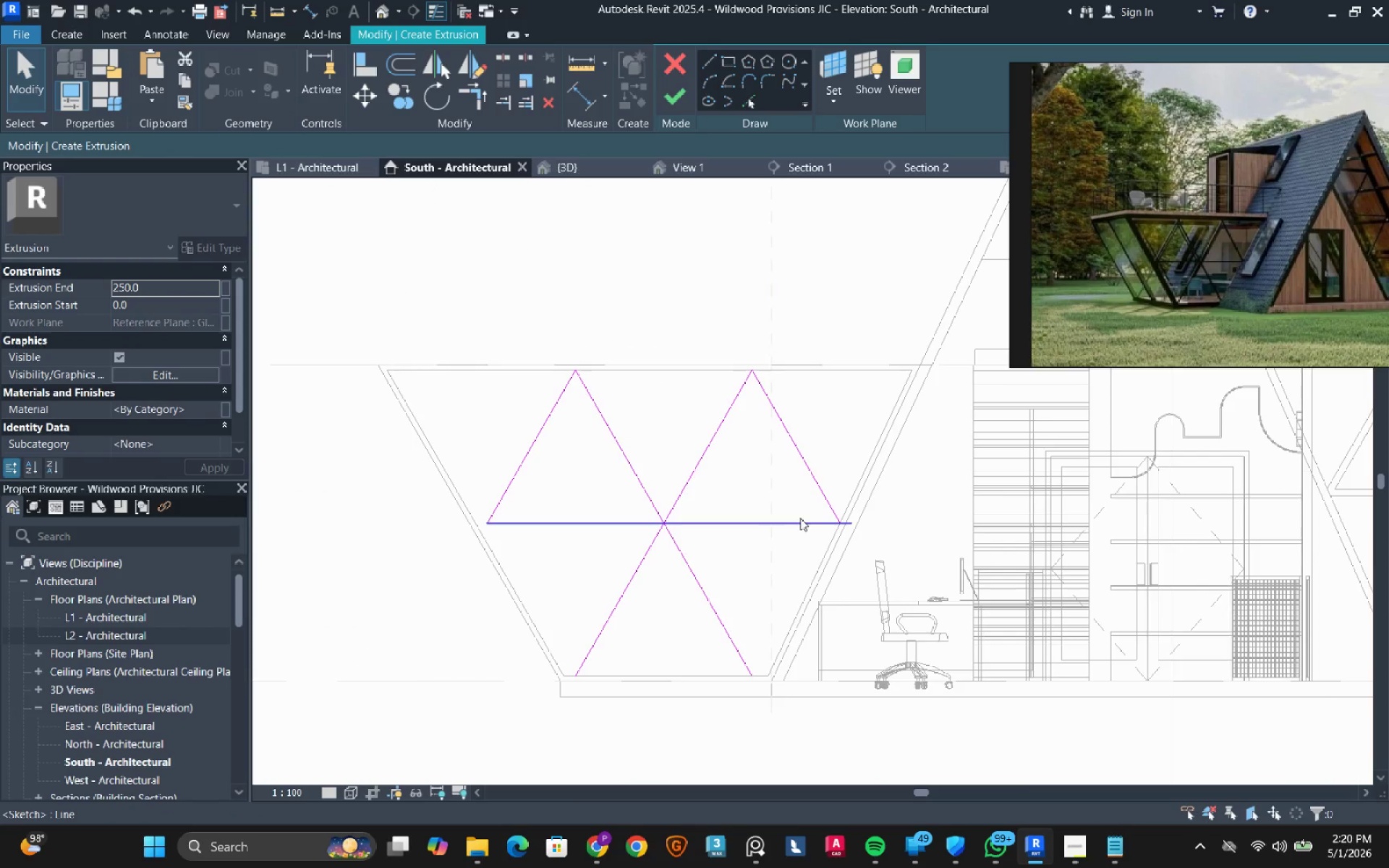 
type(tr)
 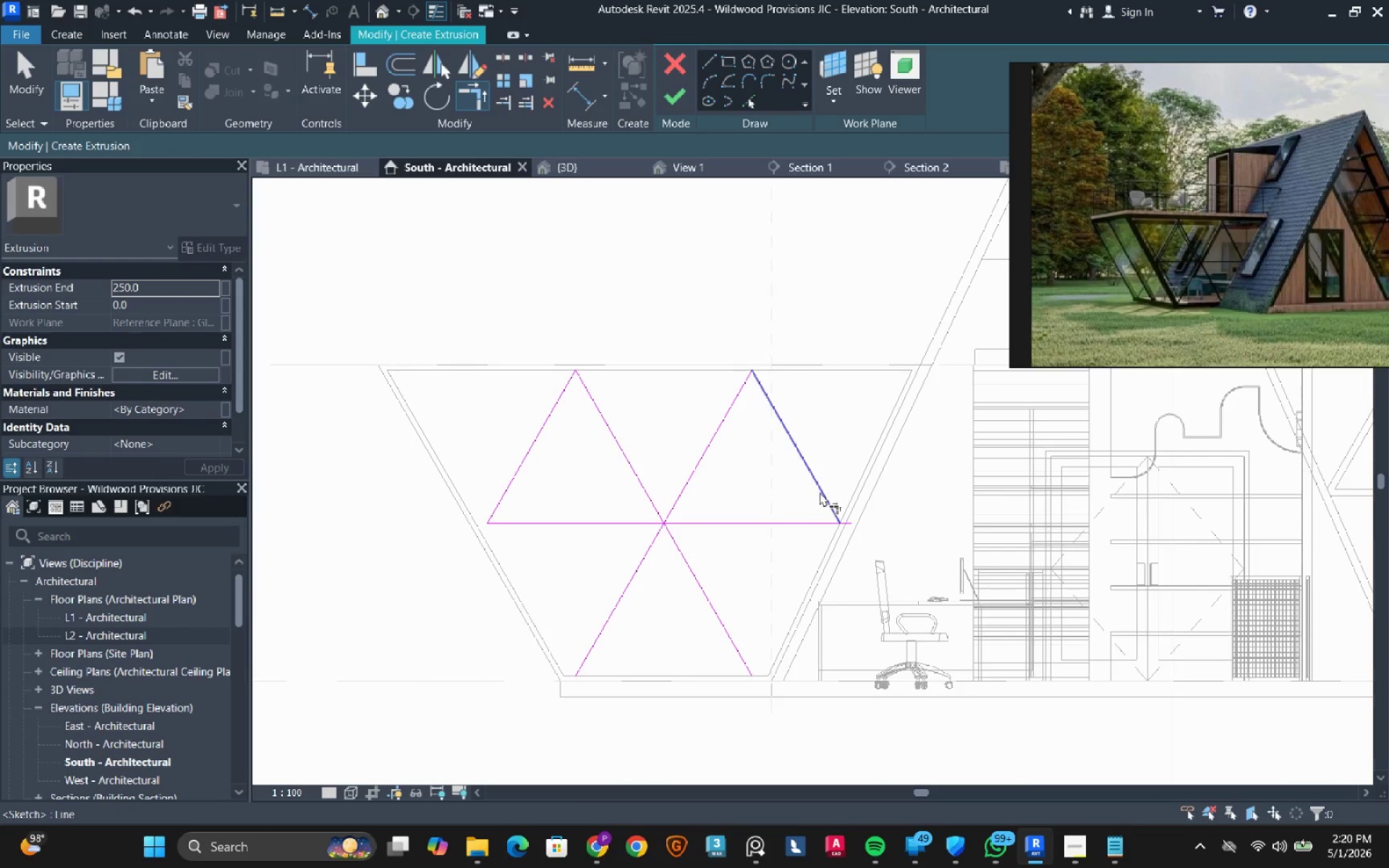 
left_click([820, 492])
 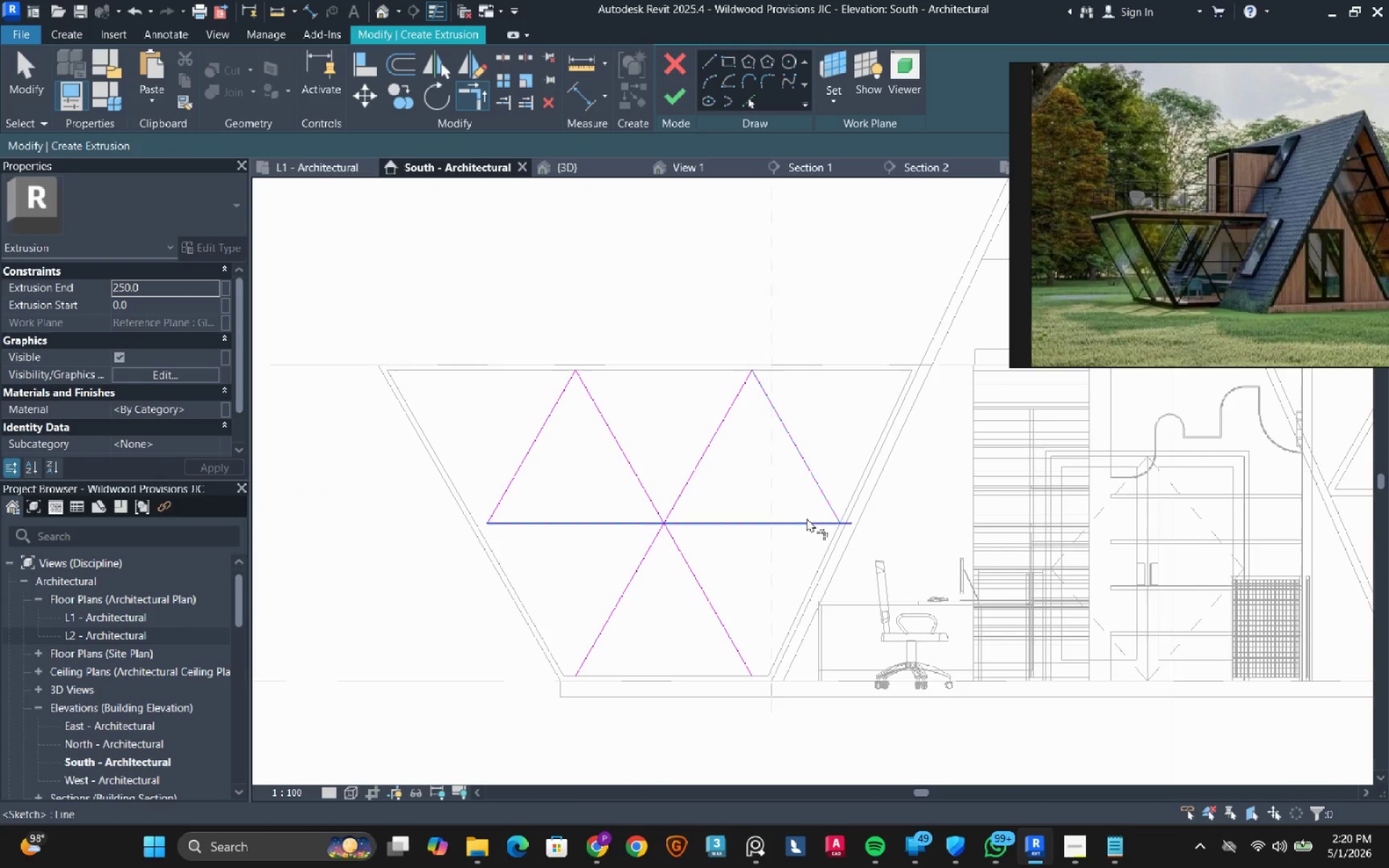 
left_click([806, 519])
 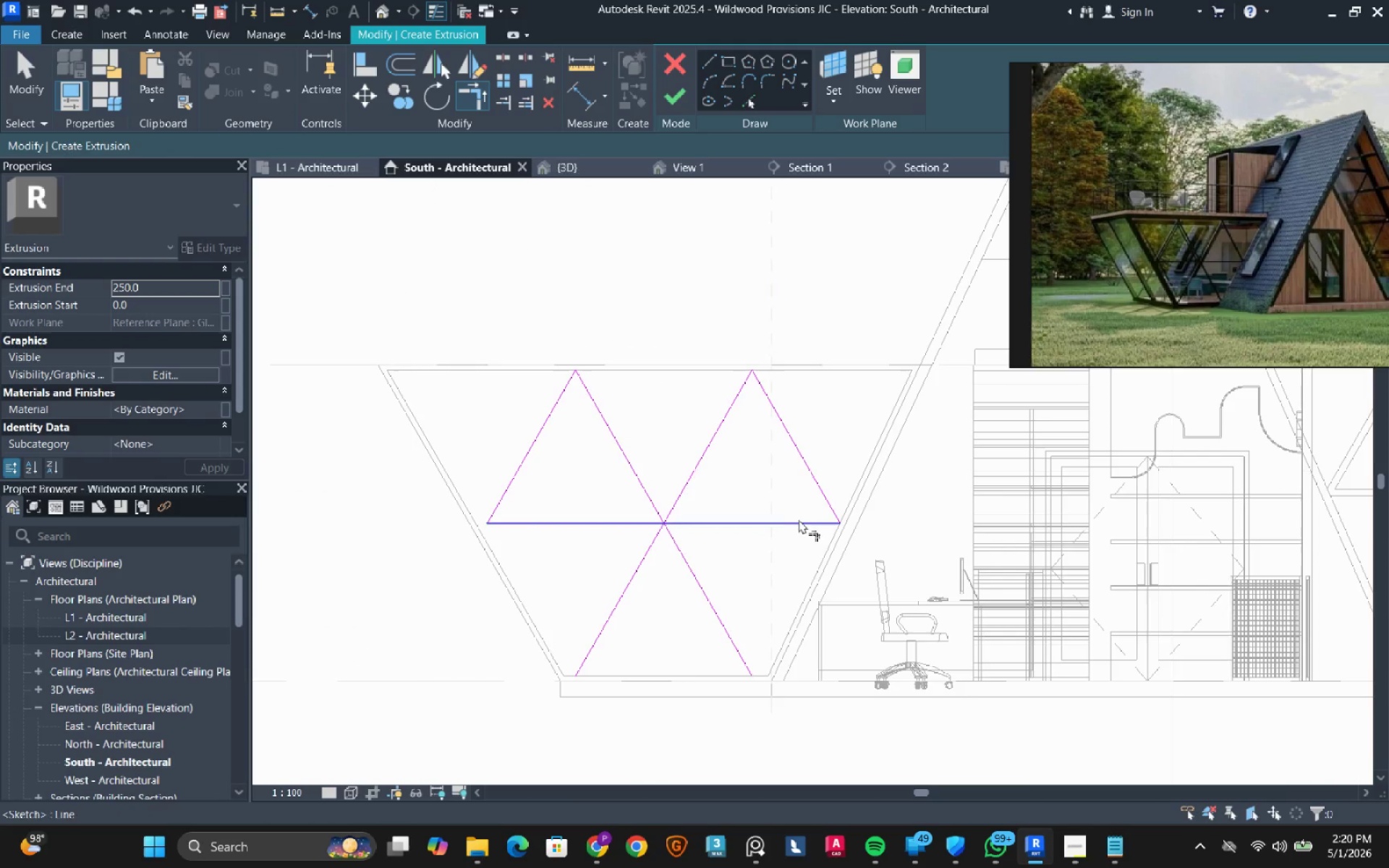 
key(Escape)
 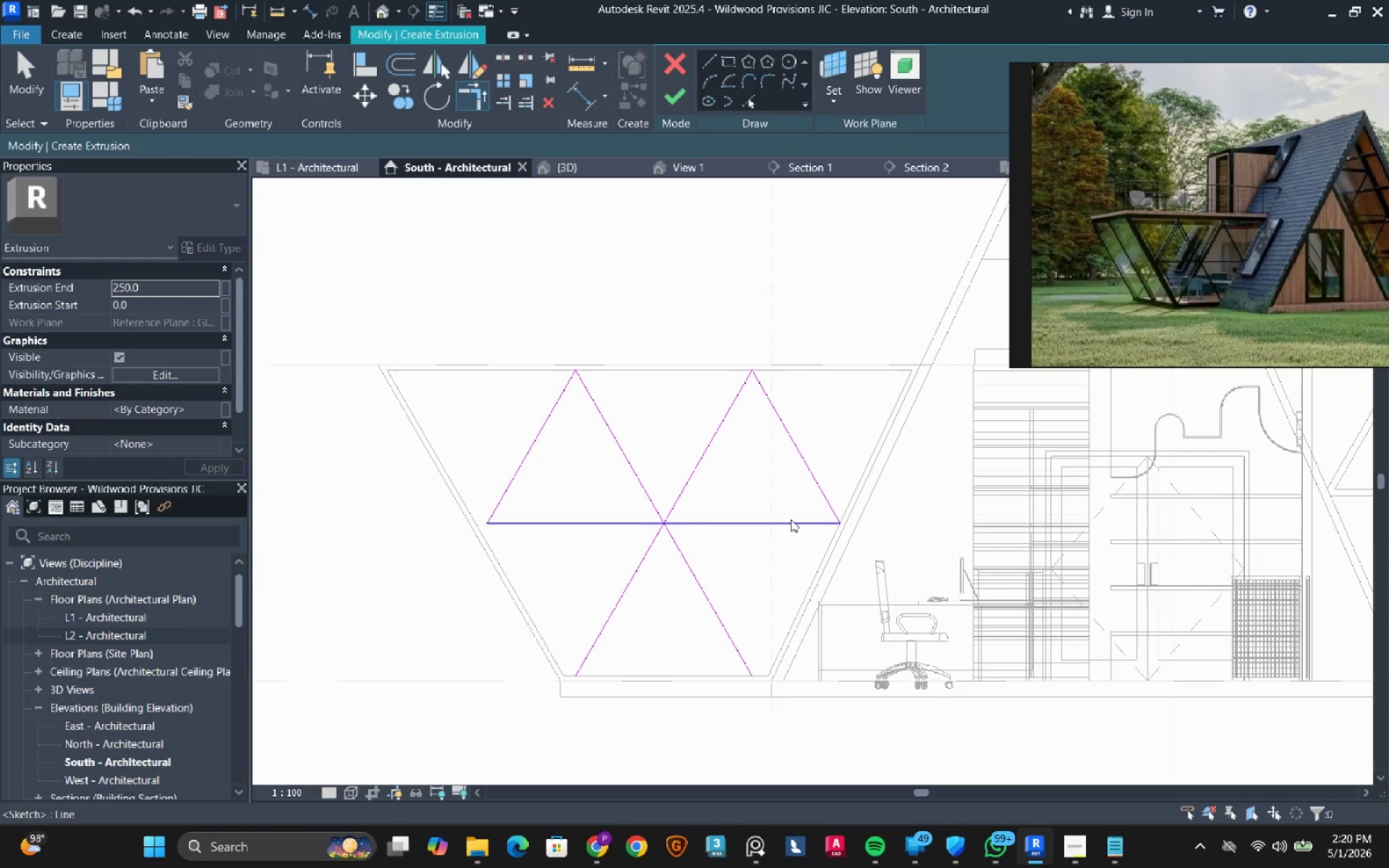 
key(Escape)
 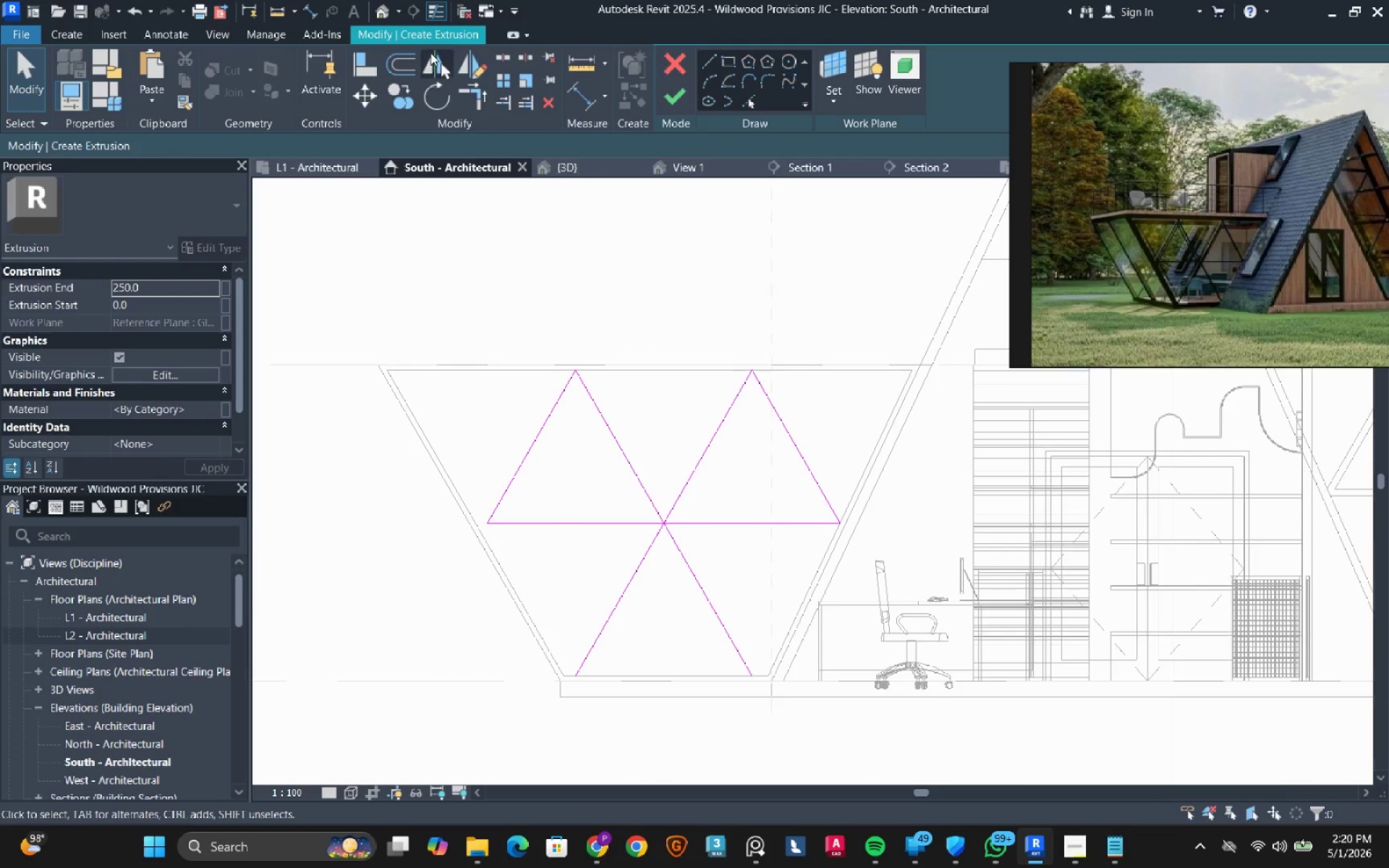 
left_click([407, 67])
 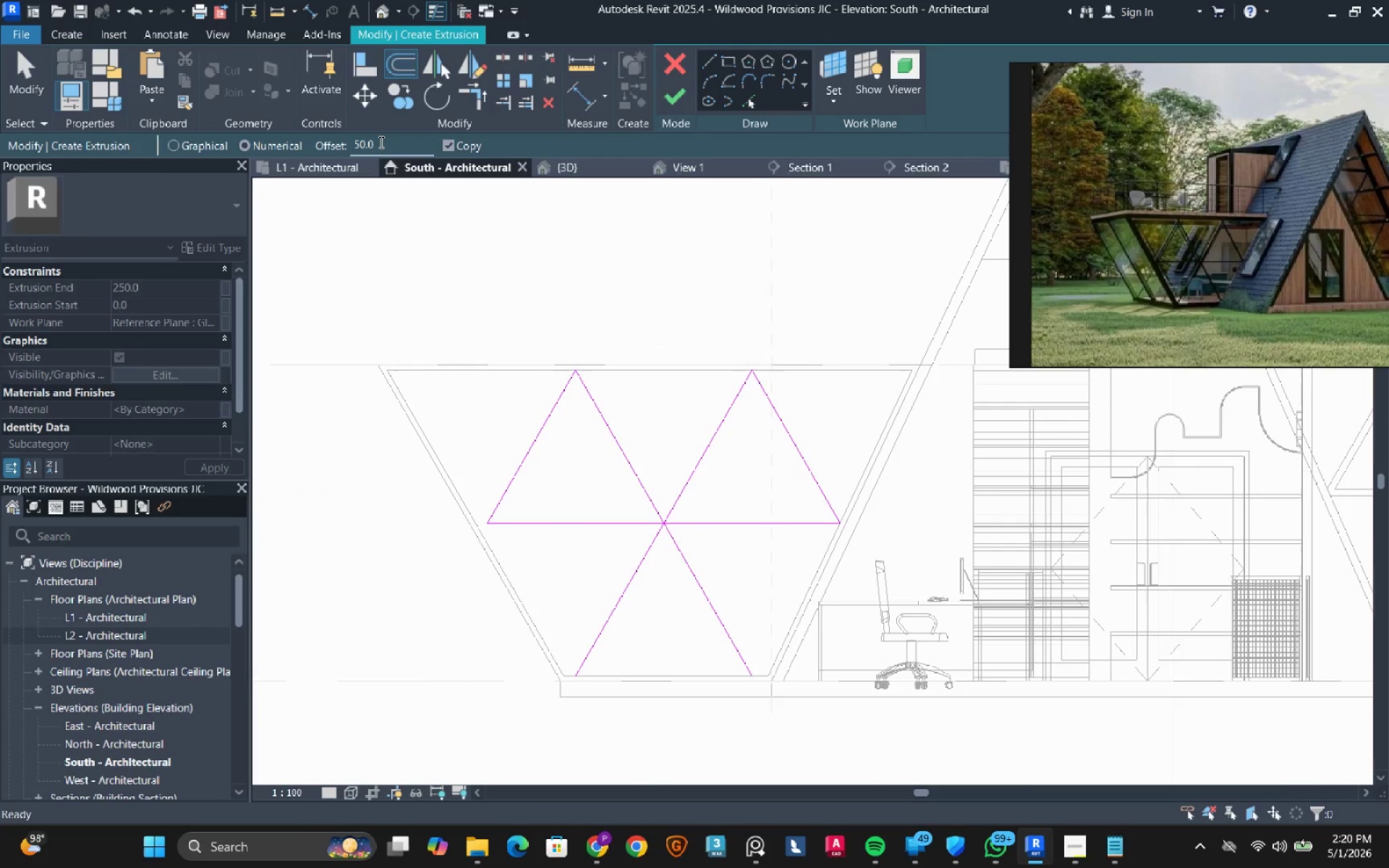 
double_click([380, 142])
 